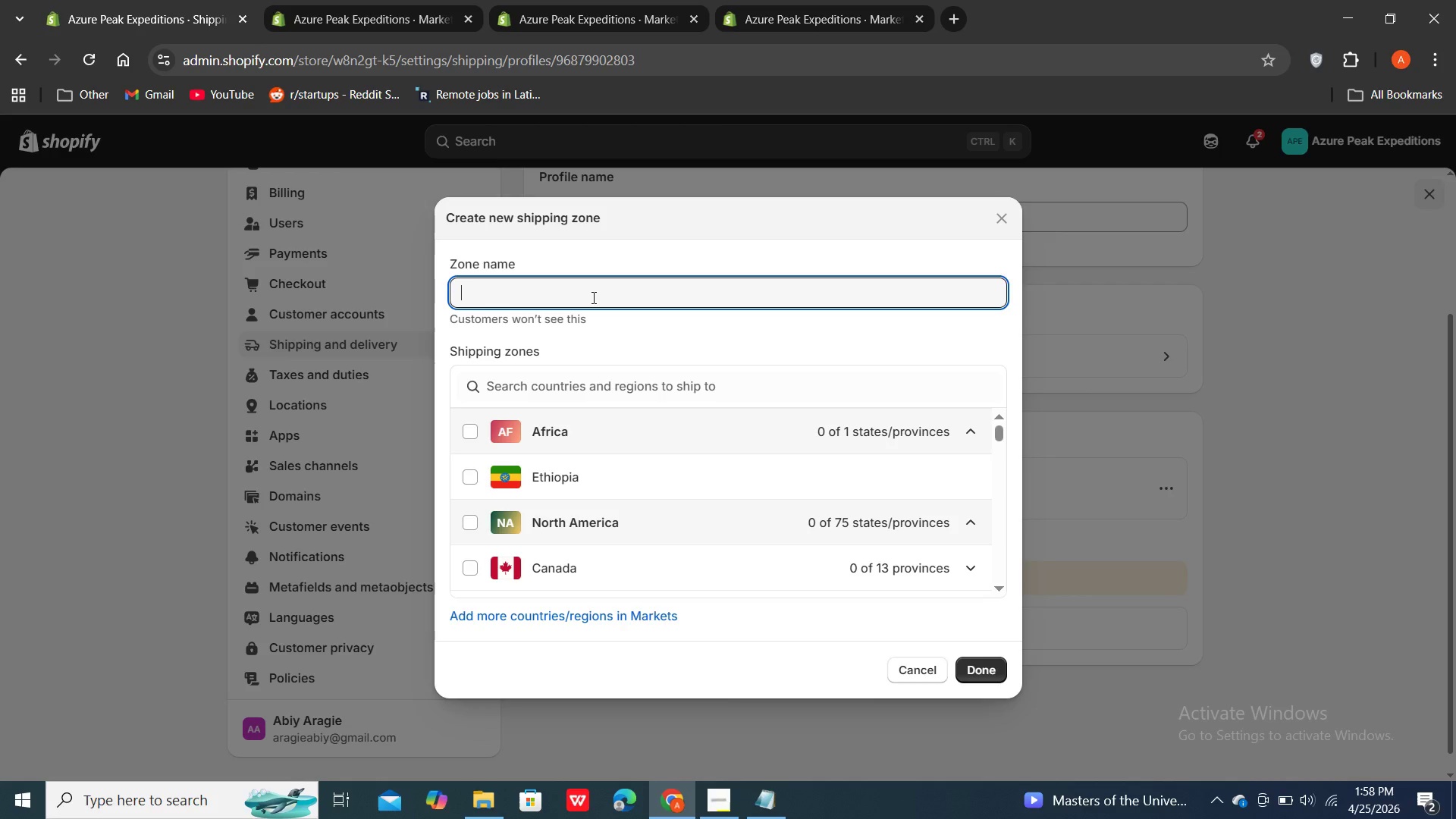 
key(Control+V)
 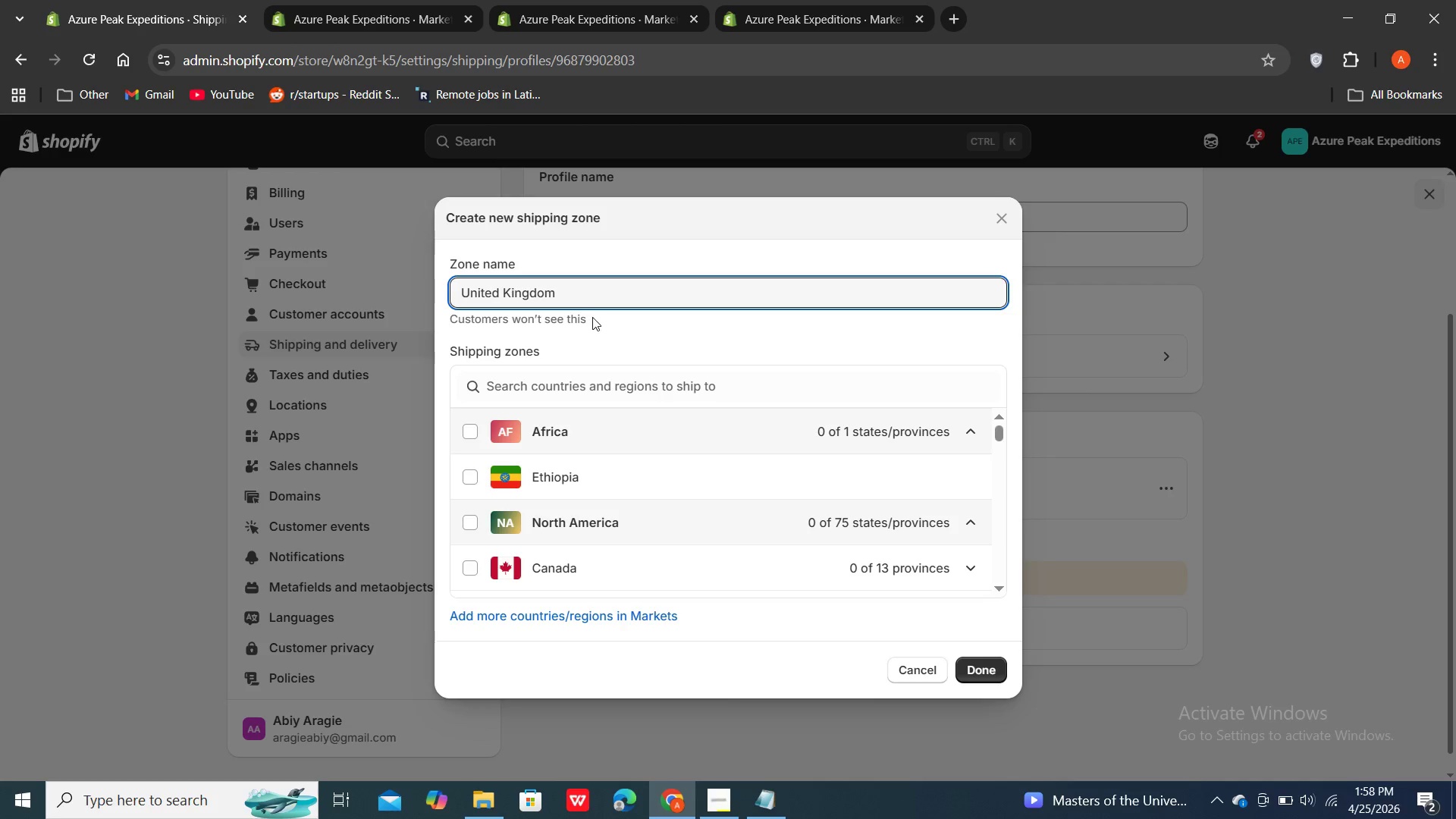 
scroll: coordinate [600, 322], scroll_direction: down, amount: 3.0
 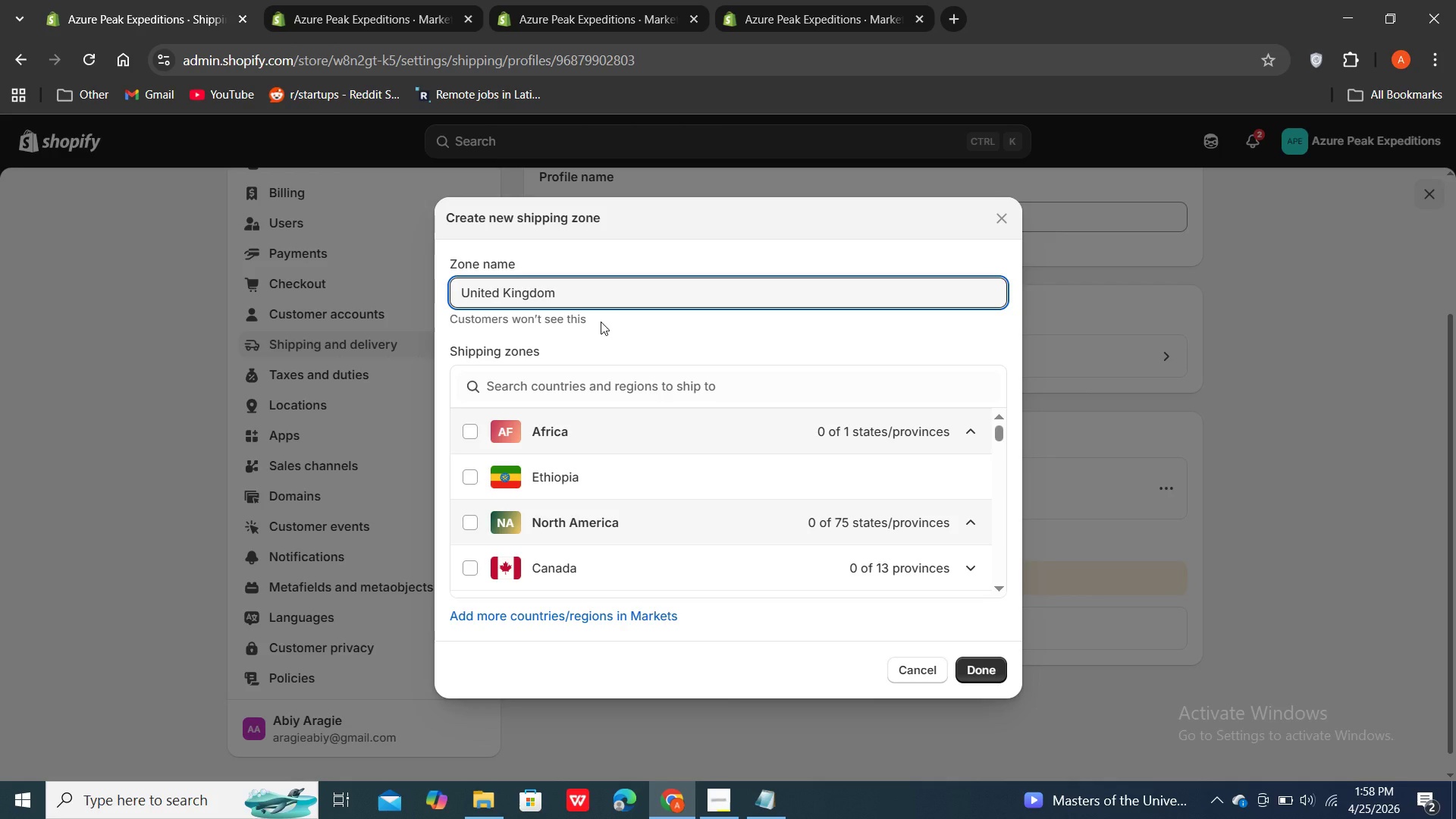 
wait(5.53)
 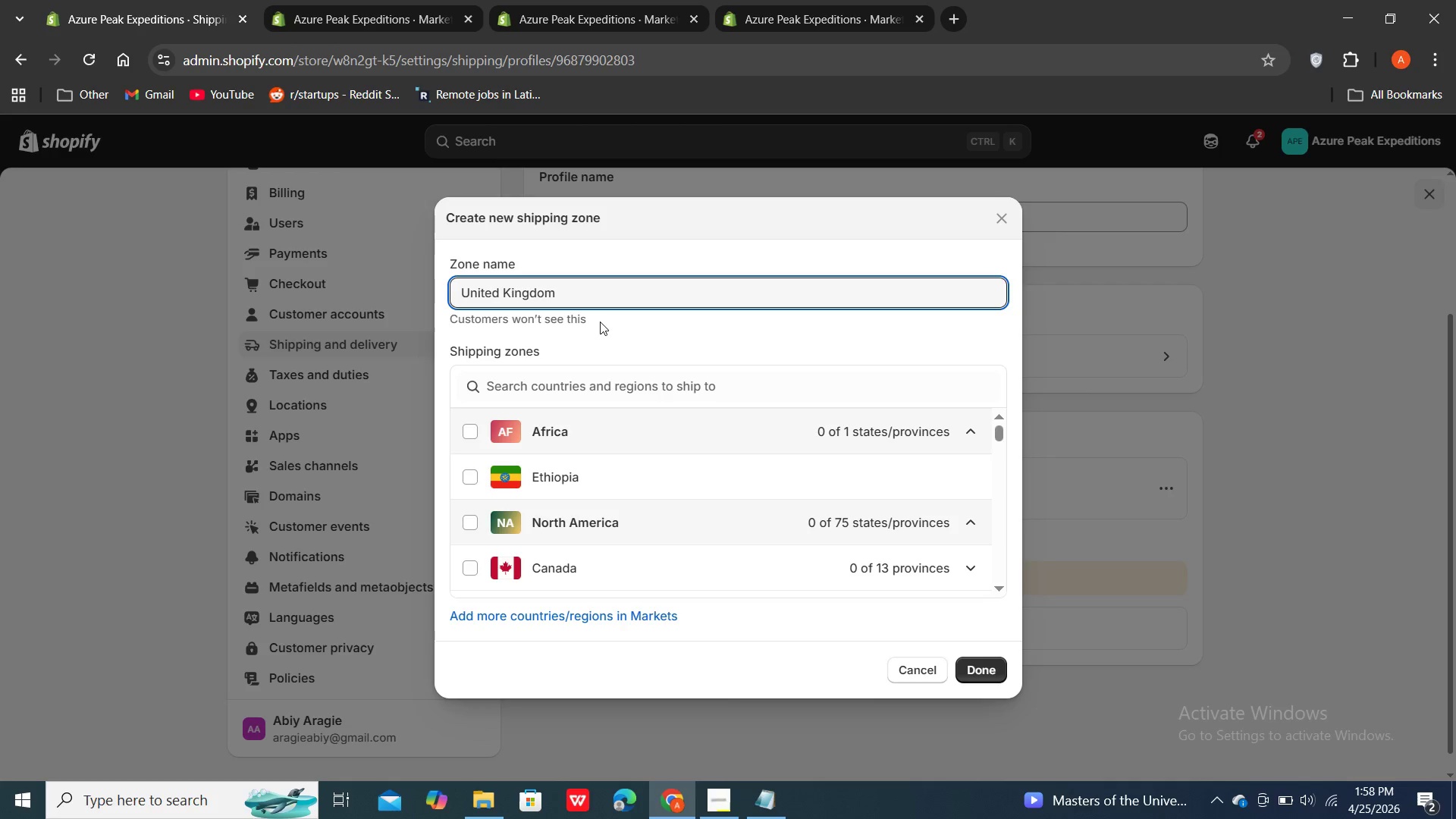 
double_click([984, 678])
 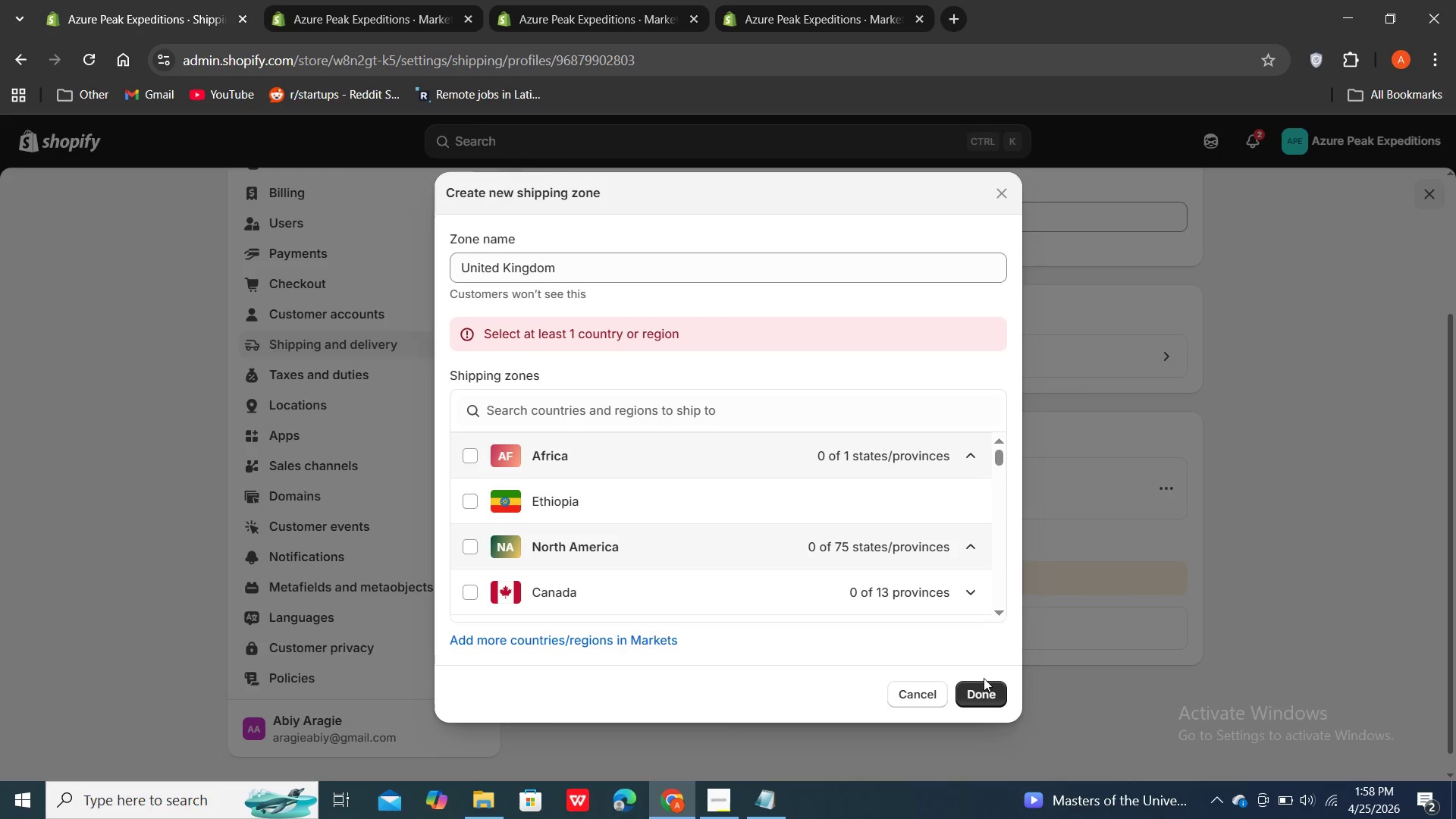 
scroll: coordinate [852, 580], scroll_direction: down, amount: 3.0
 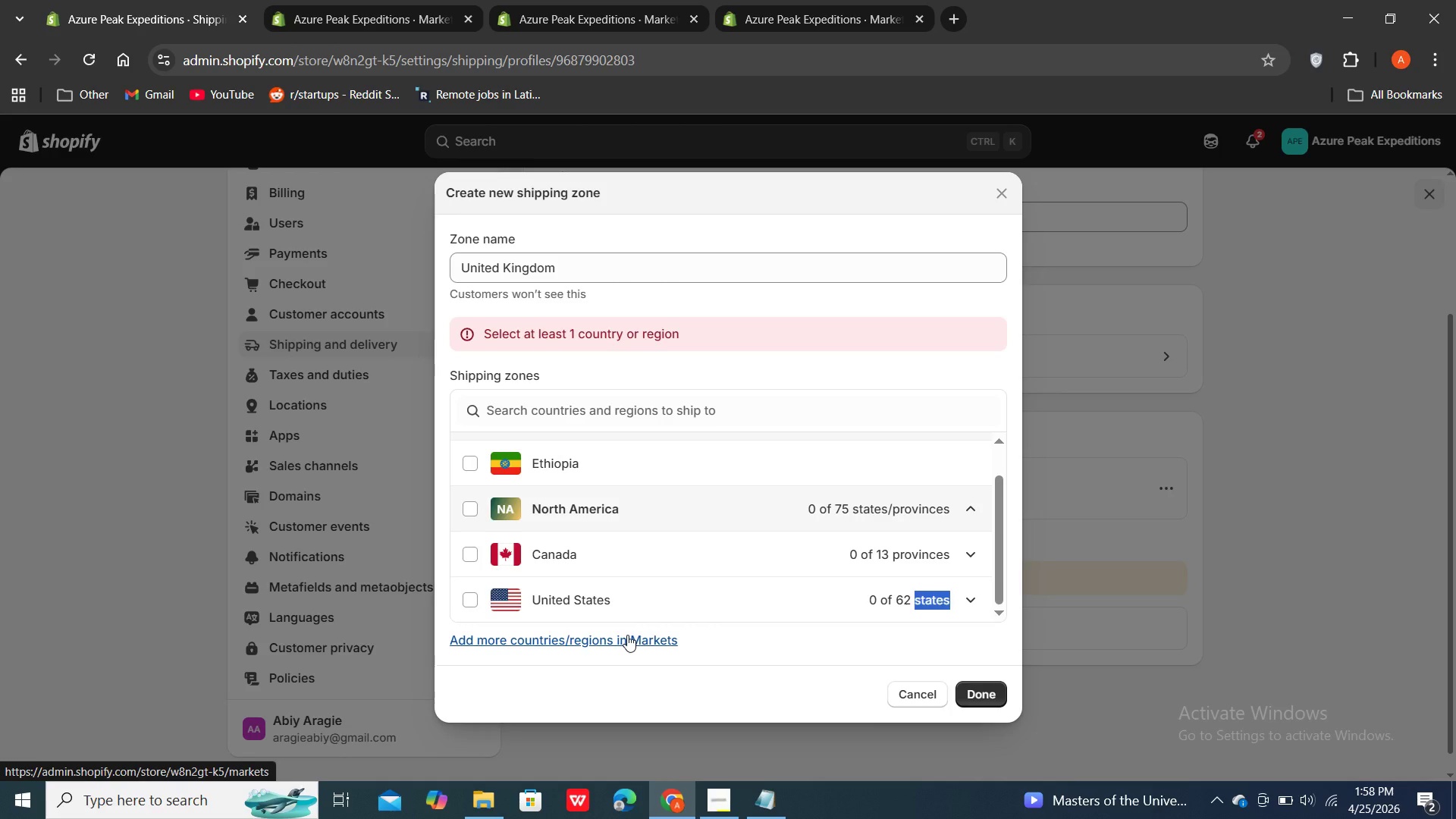 
double_click([627, 635])
 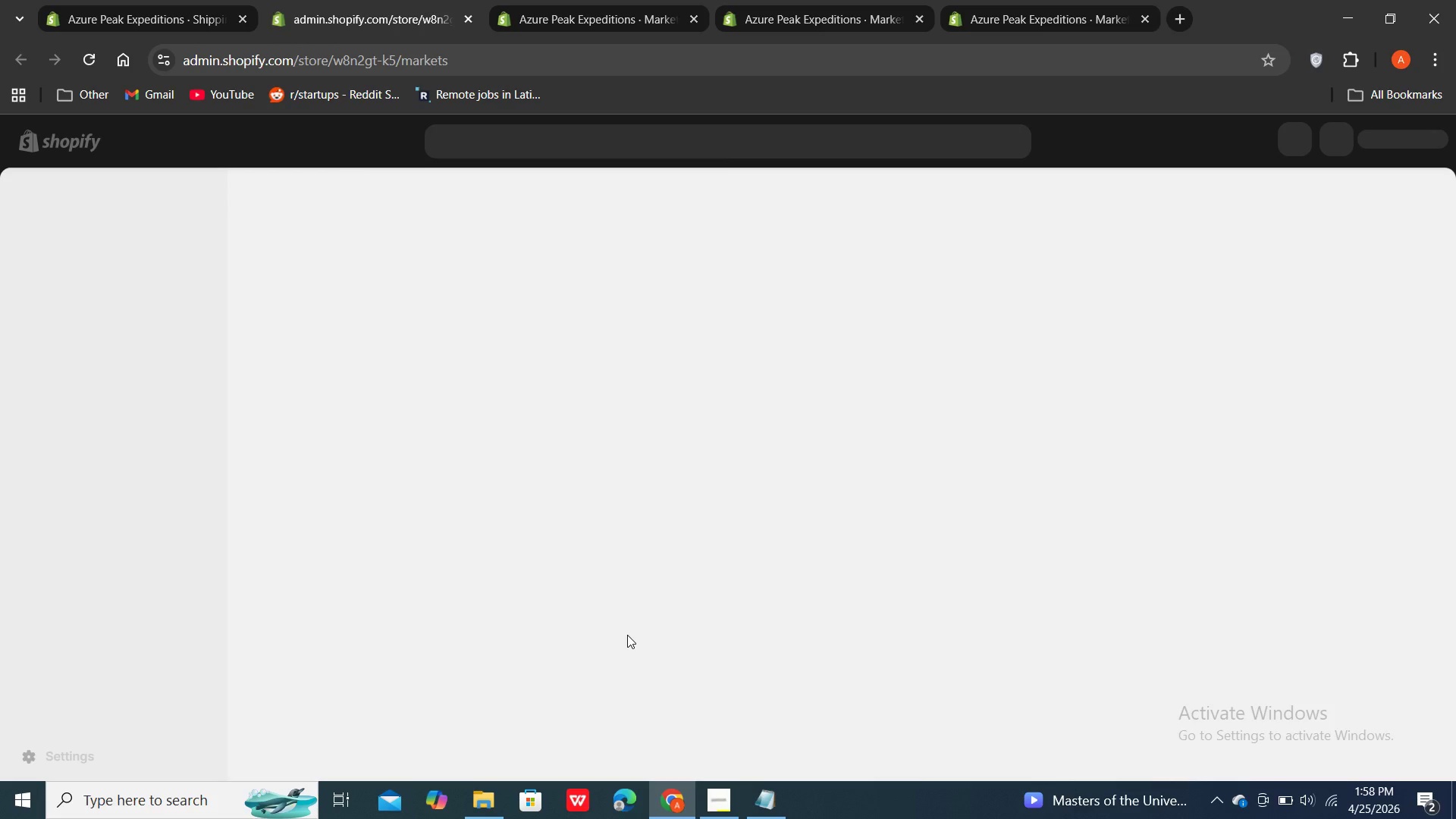 
wait(9.73)
 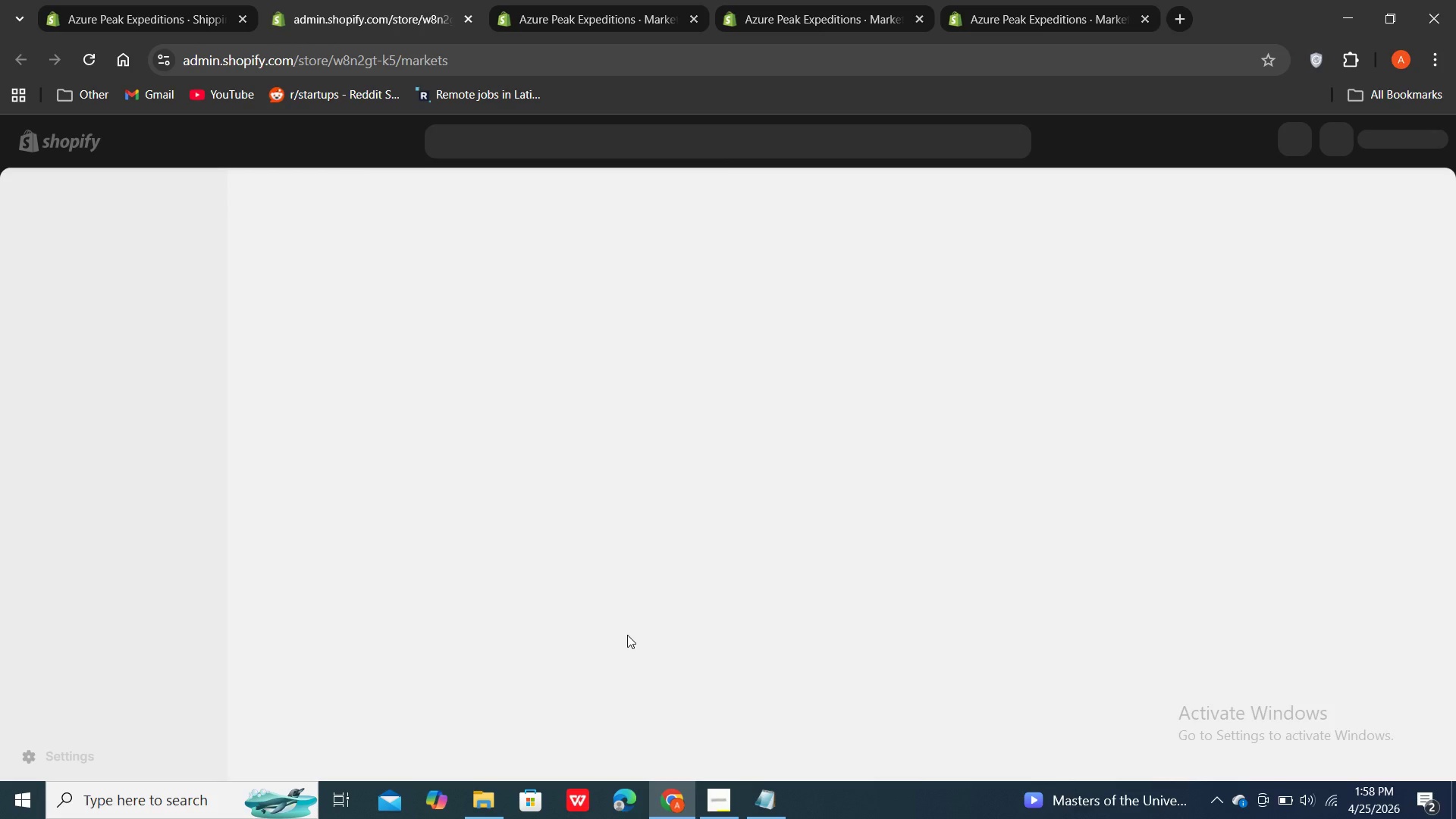 
left_click([651, 355])
 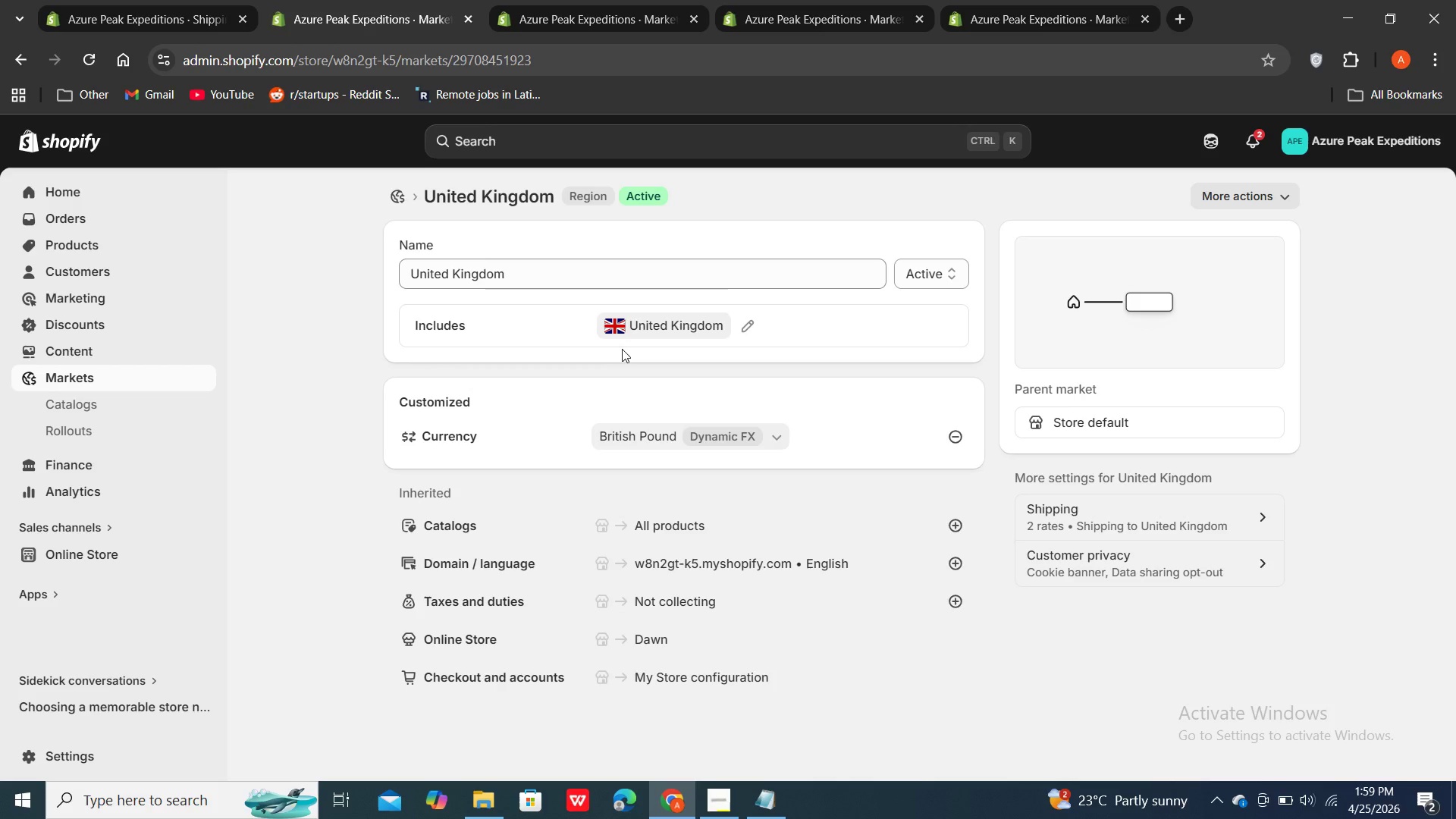 
wait(39.66)
 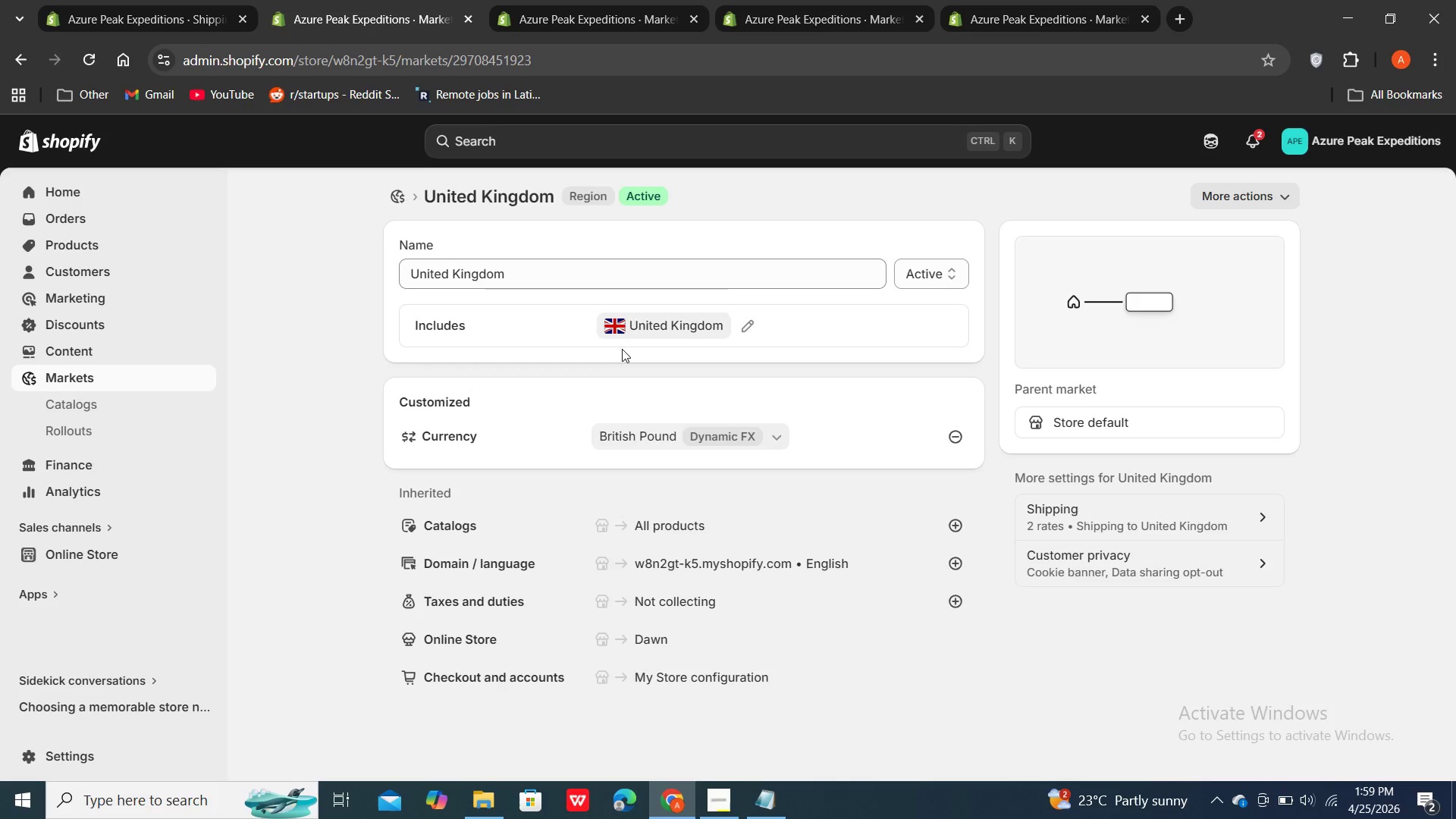 
scroll: coordinate [921, 303], scroll_direction: down, amount: 2.0
 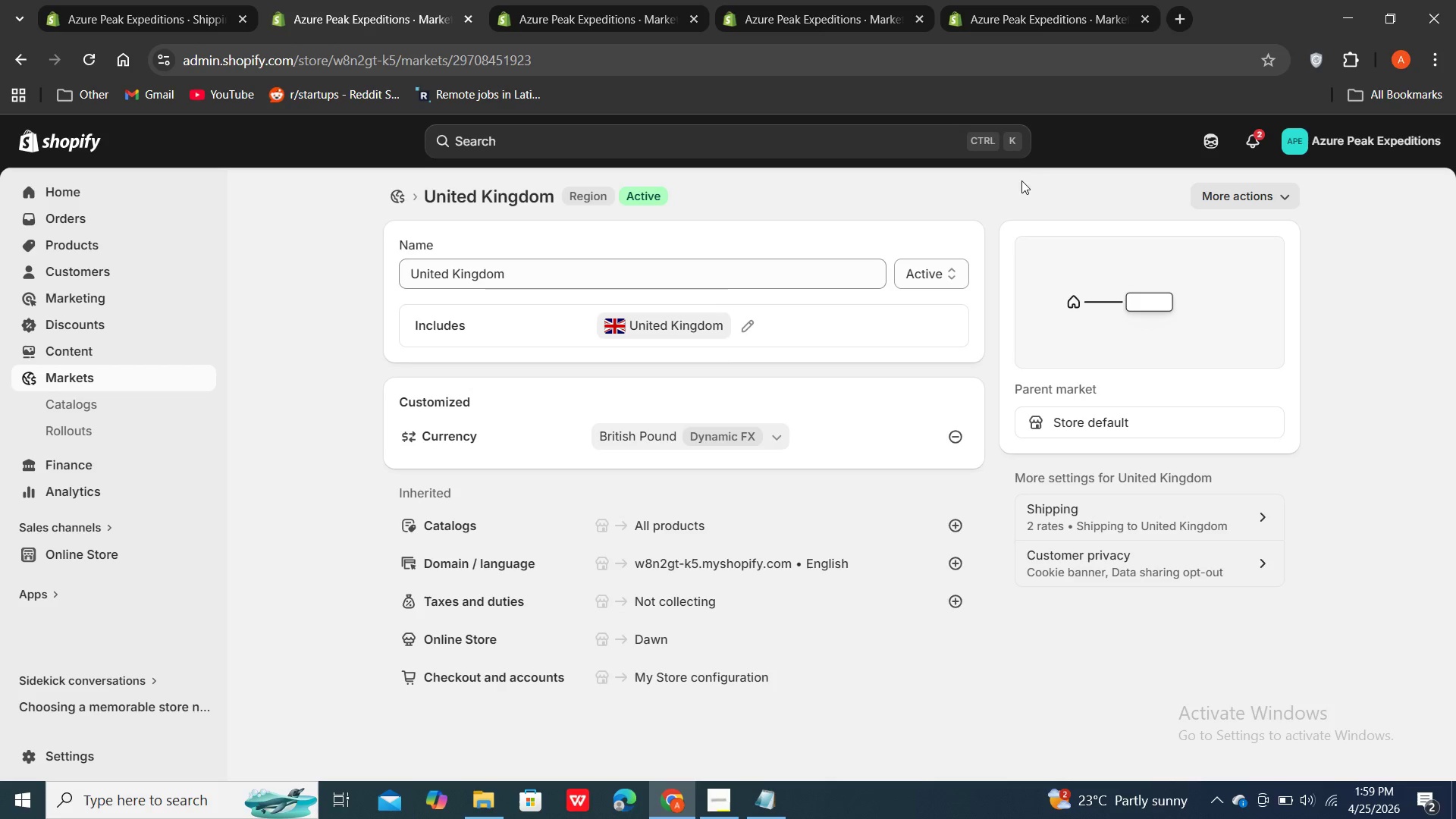 
wait(6.2)
 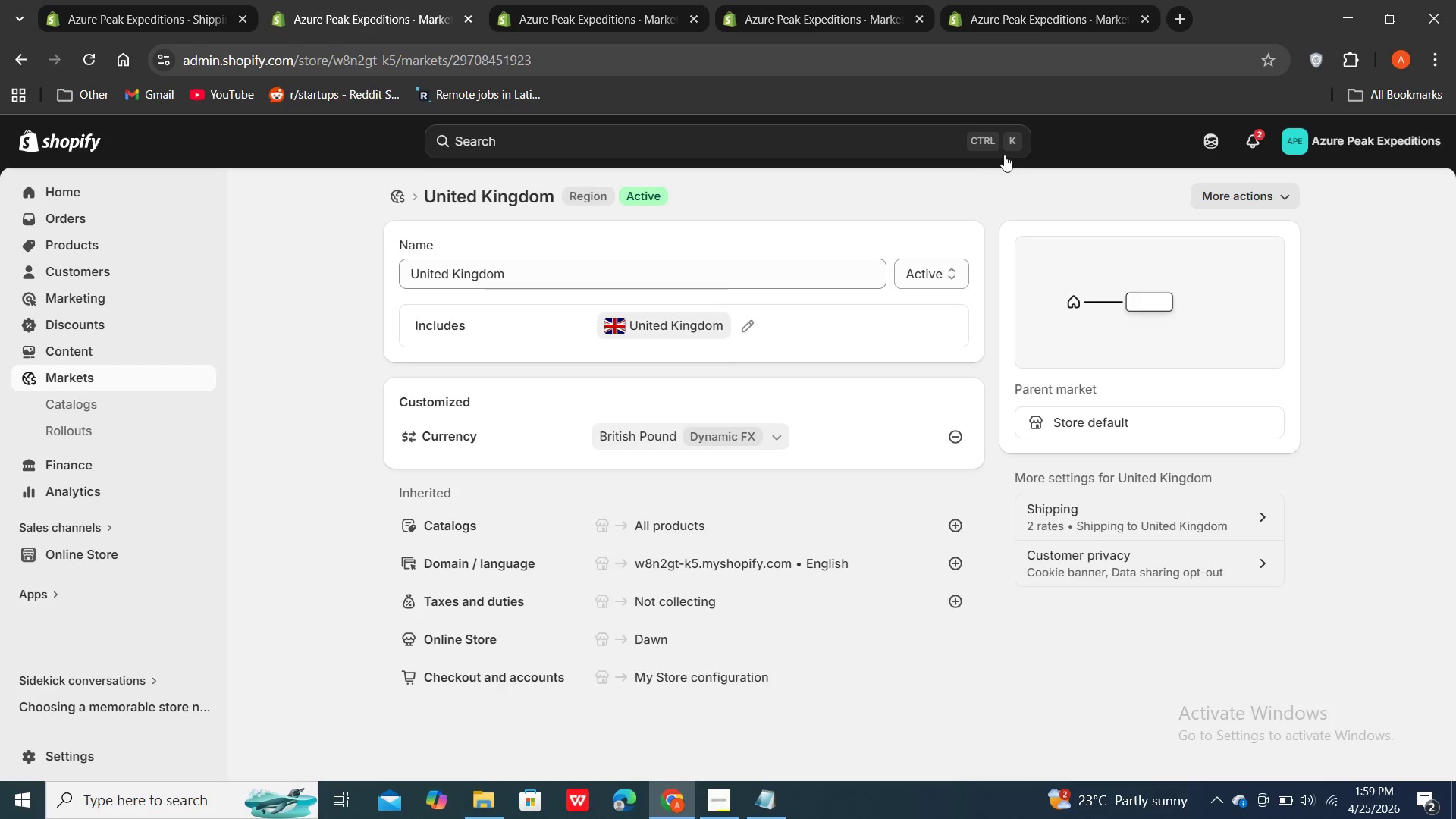 
double_click([1158, 518])
 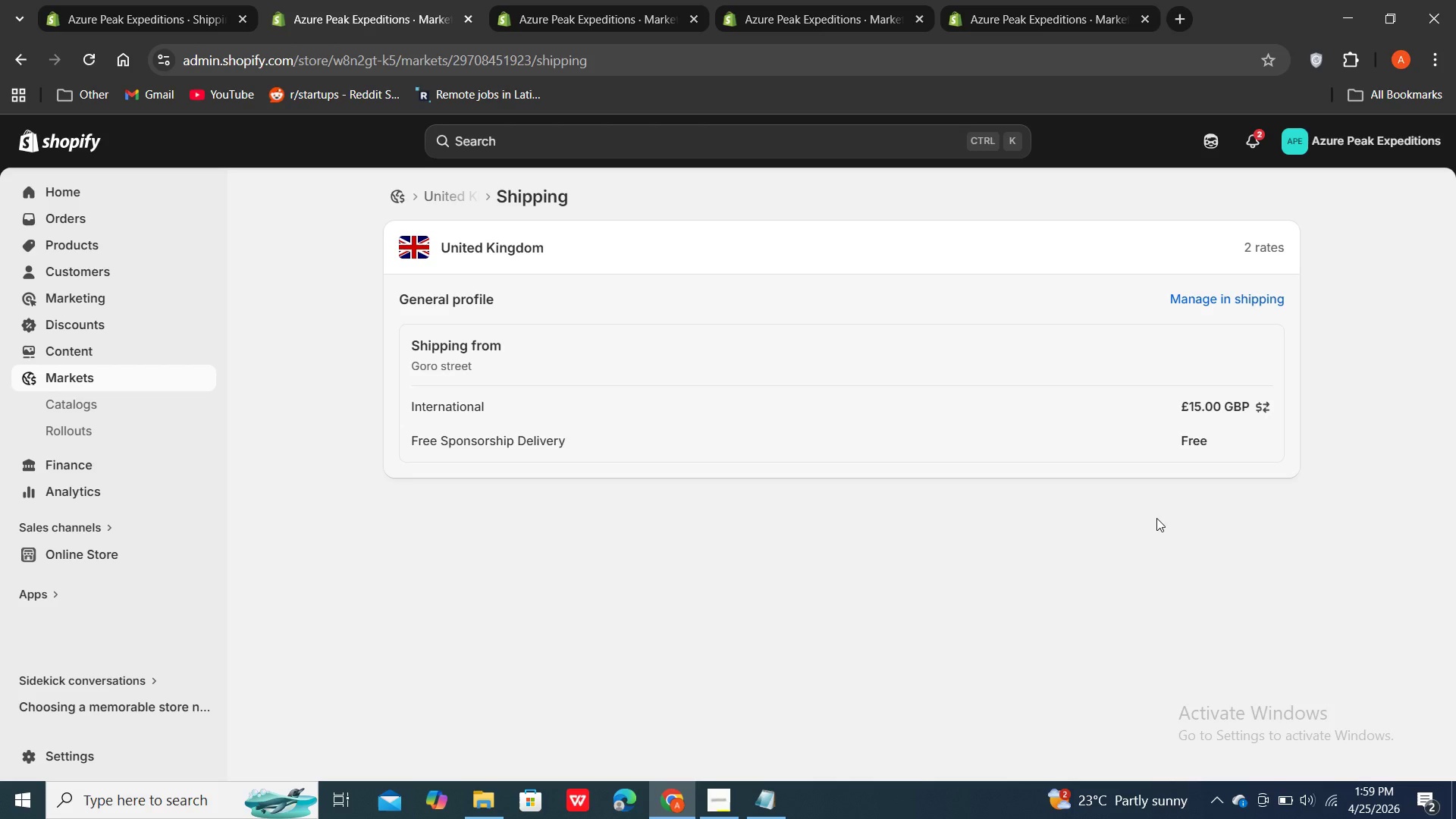 
wait(6.64)
 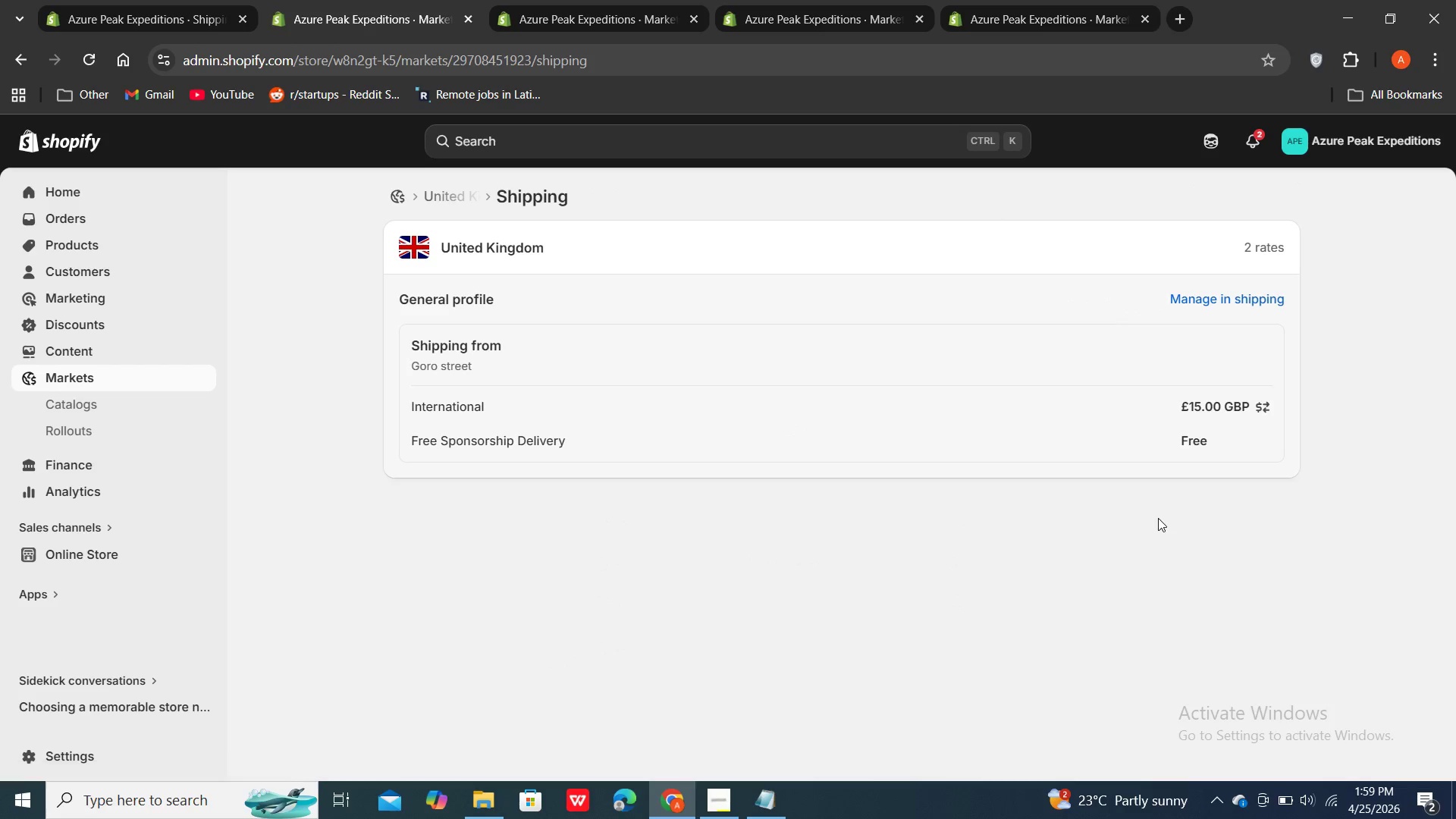 
double_click([473, 353])
 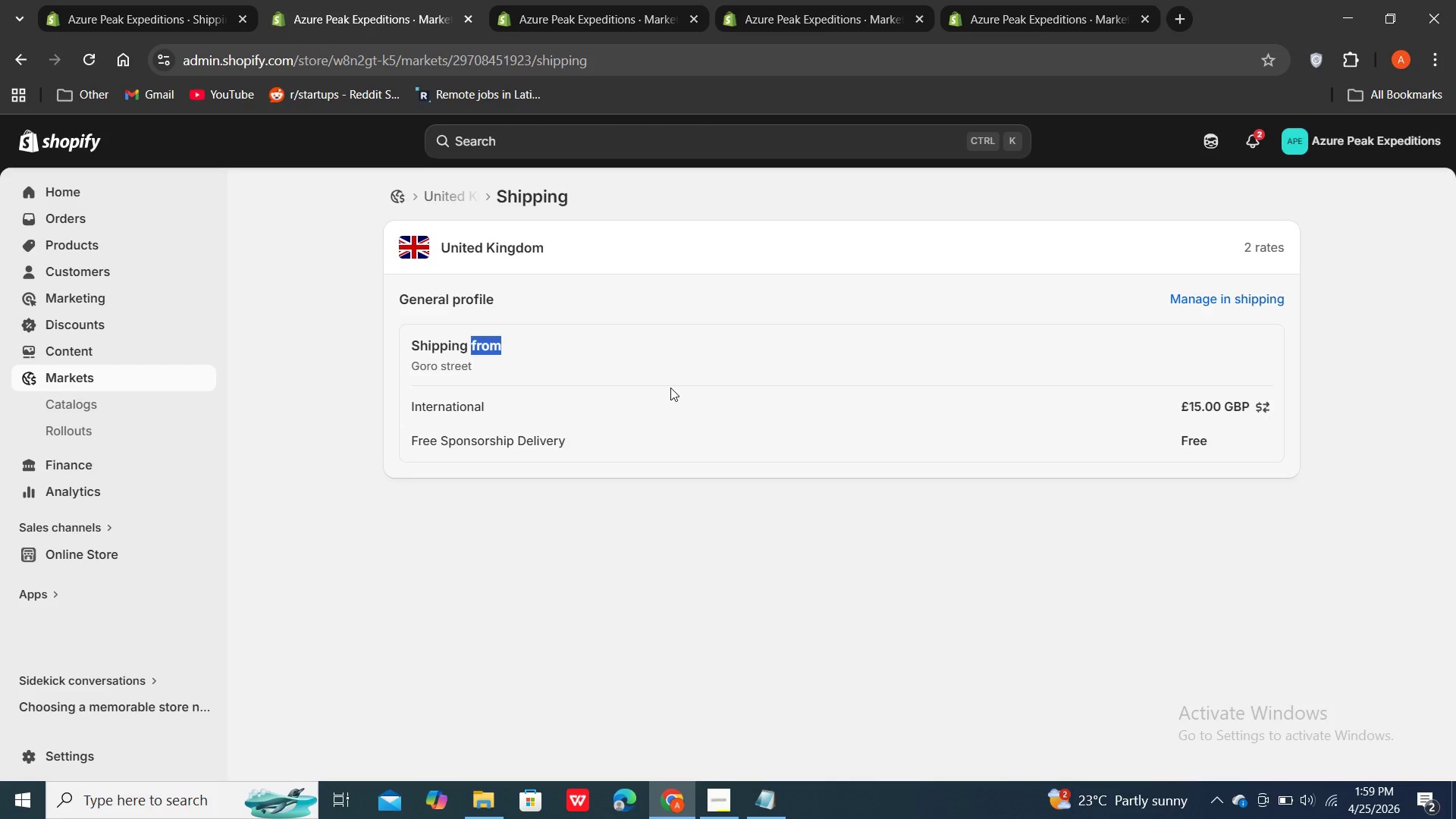 
left_click([670, 388])
 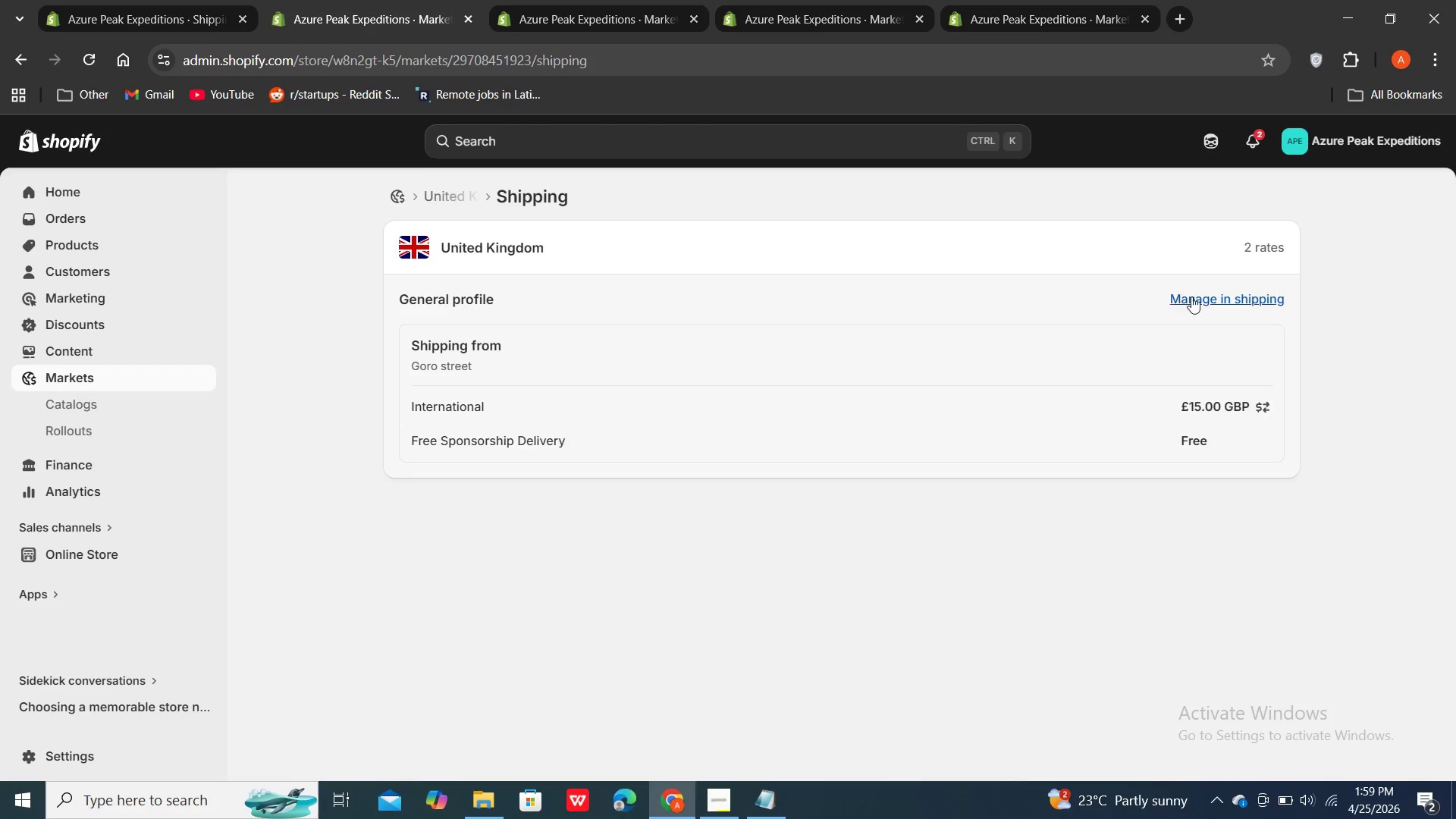 
left_click([1194, 297])
 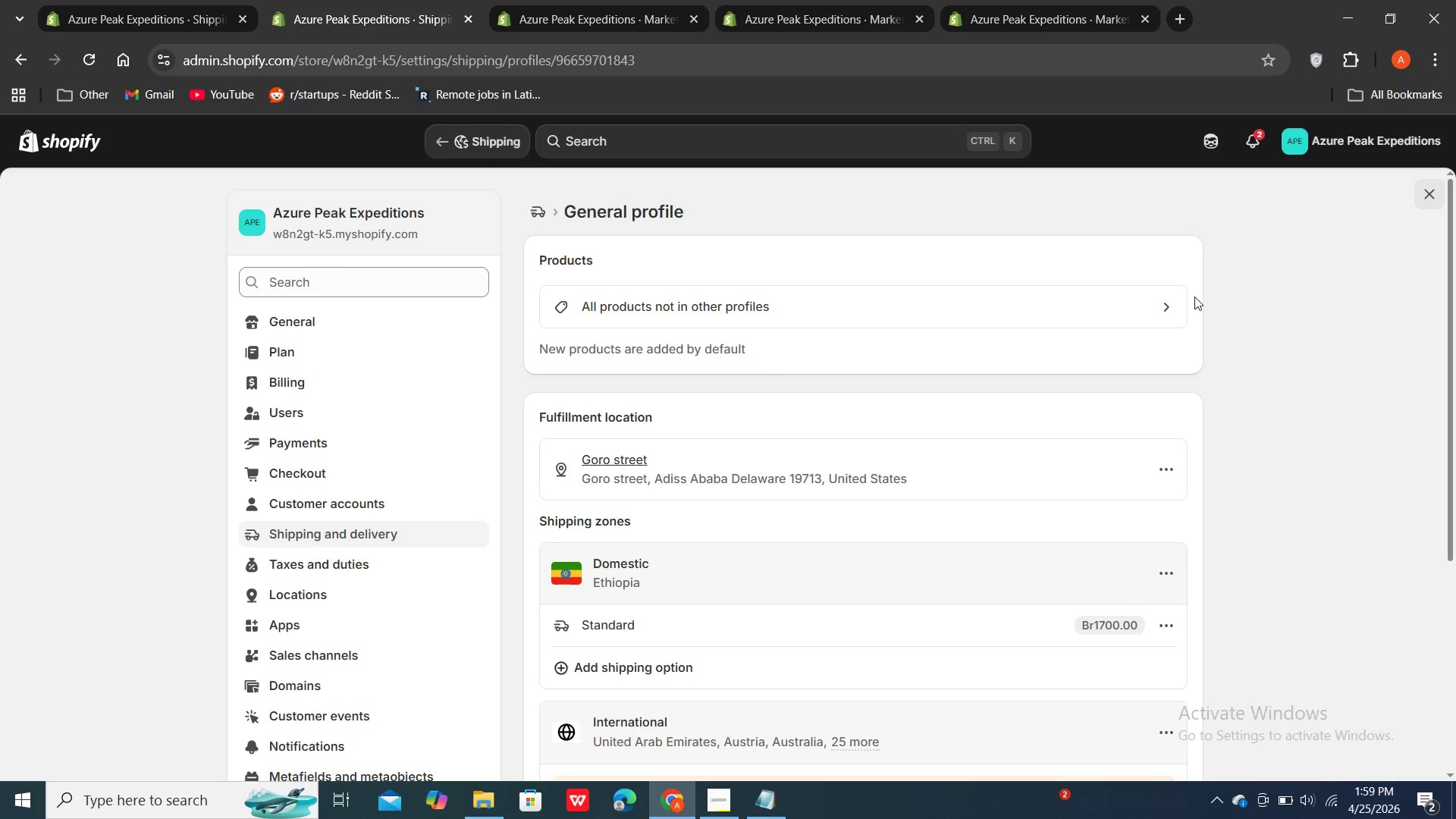 
wait(6.28)
 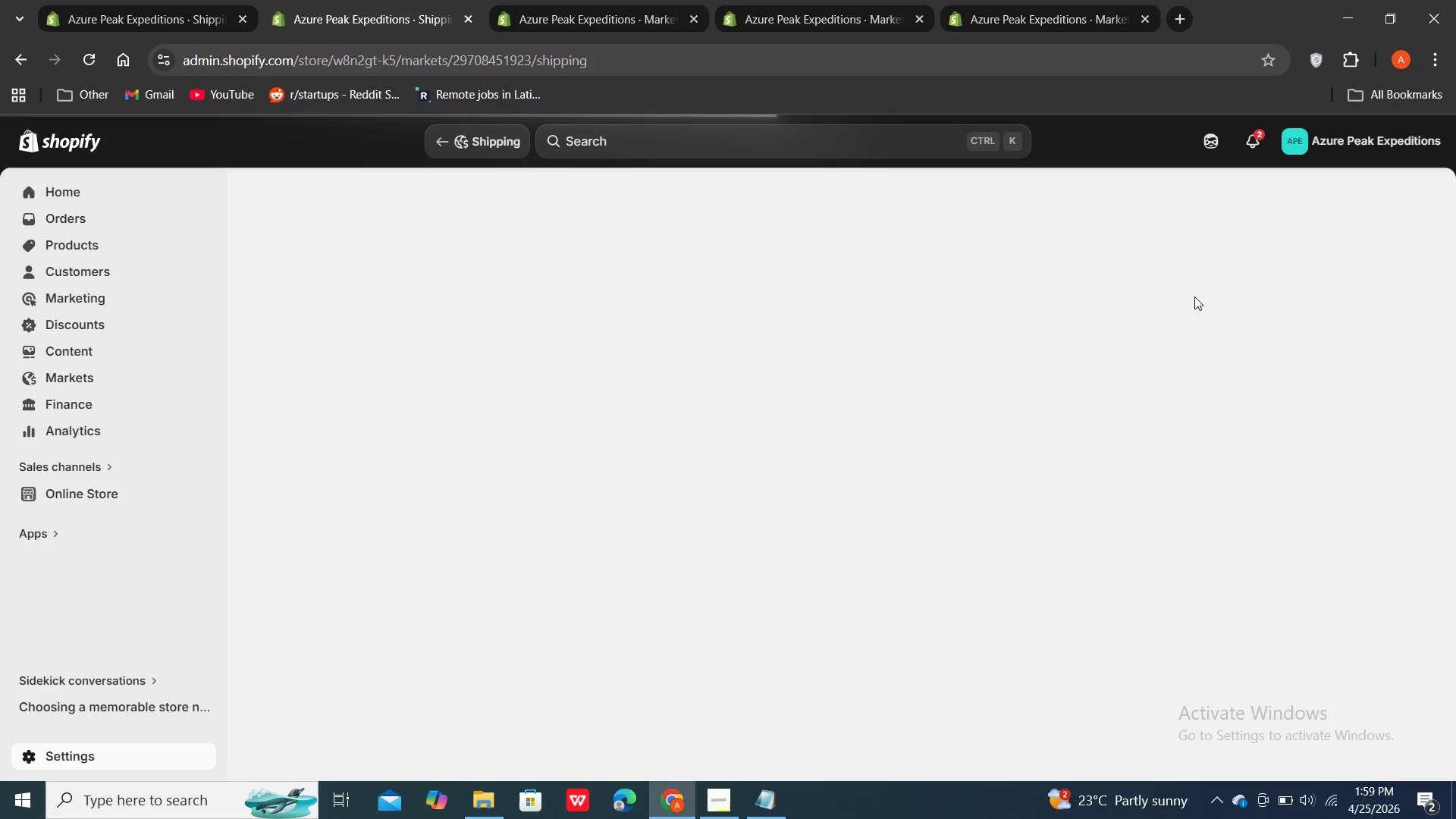 
scroll: coordinate [1194, 297], scroll_direction: down, amount: 3.0
 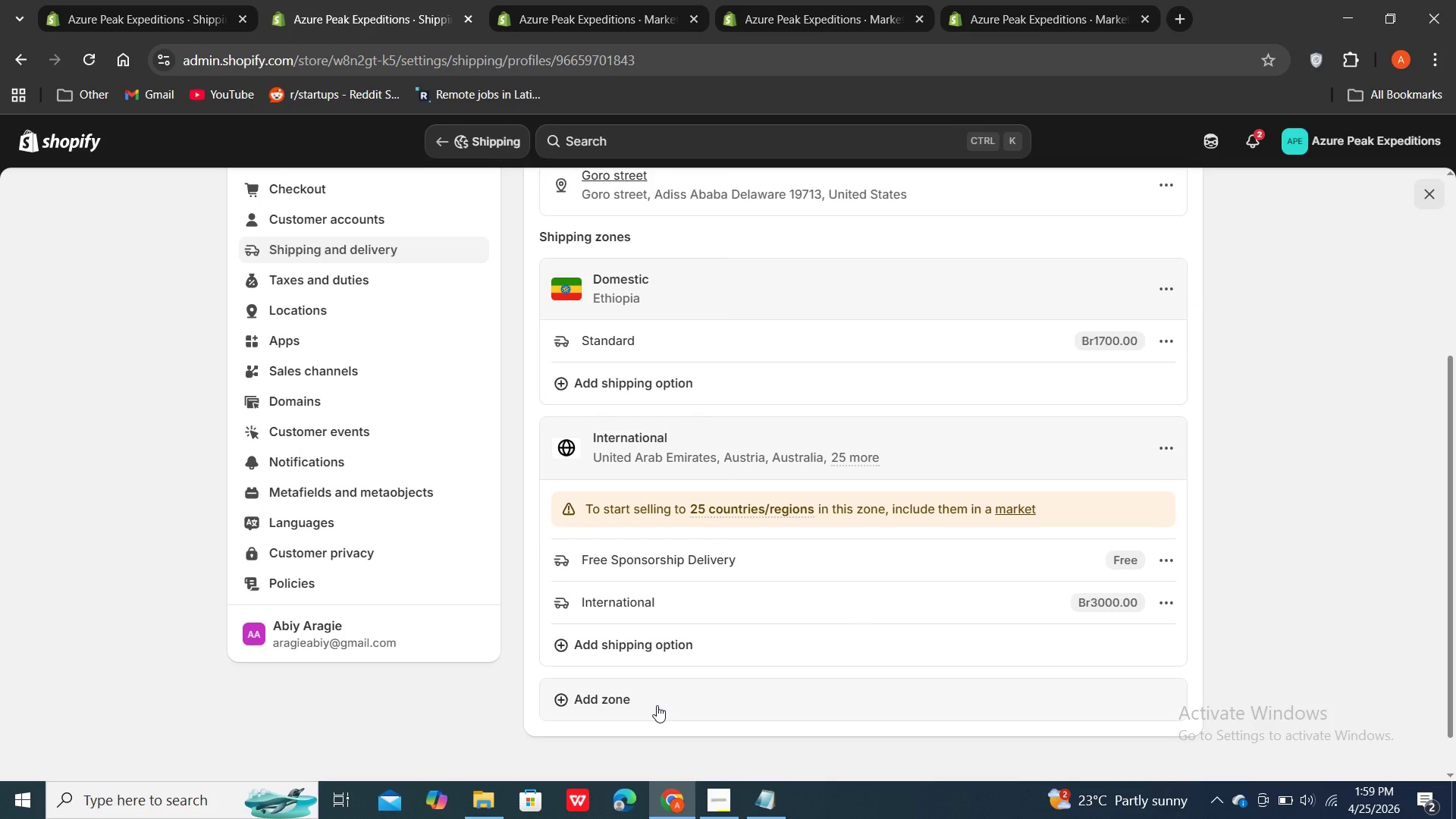 
wait(12.69)
 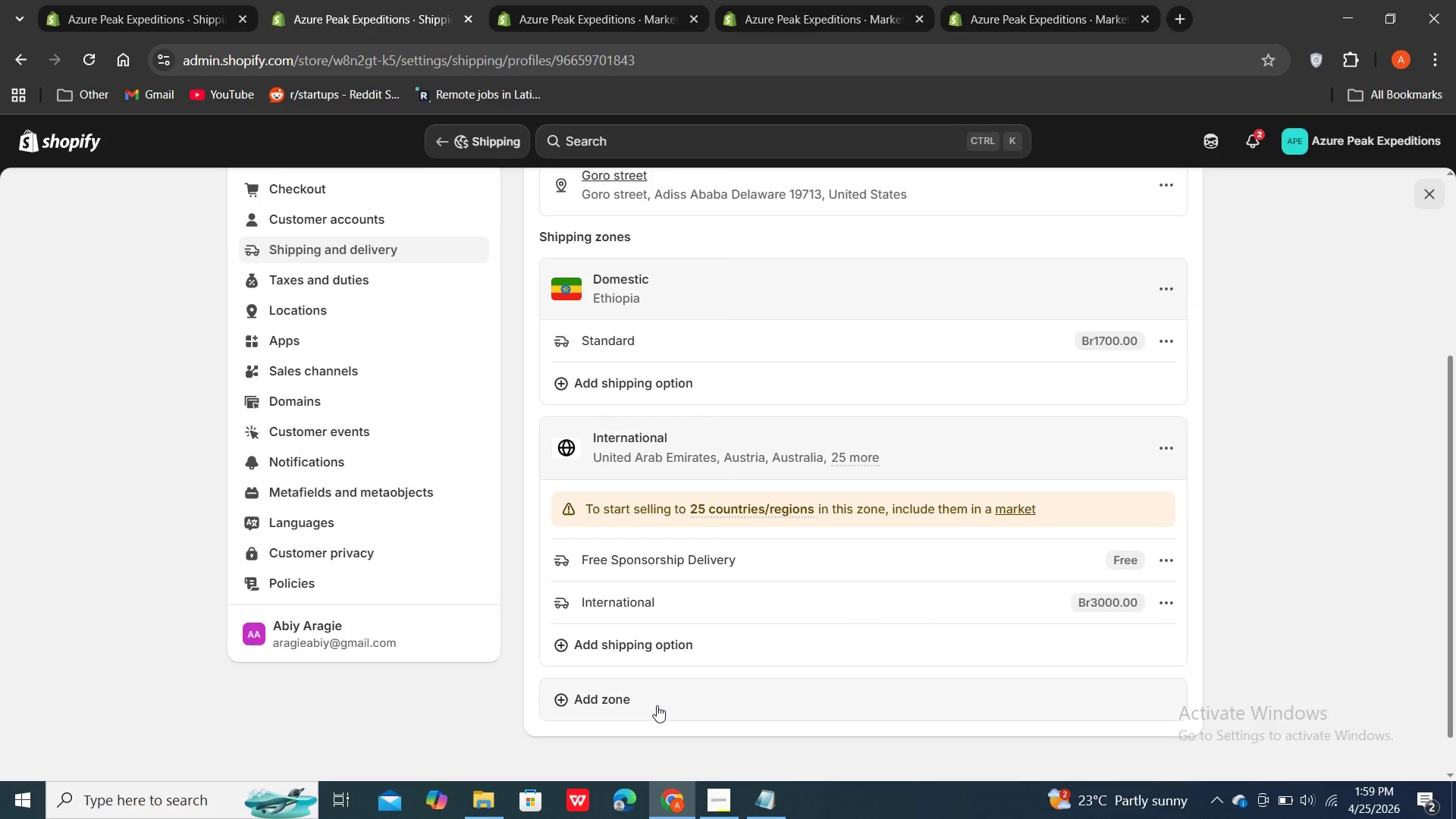 
scroll: coordinate [657, 705], scroll_direction: up, amount: 4.0
 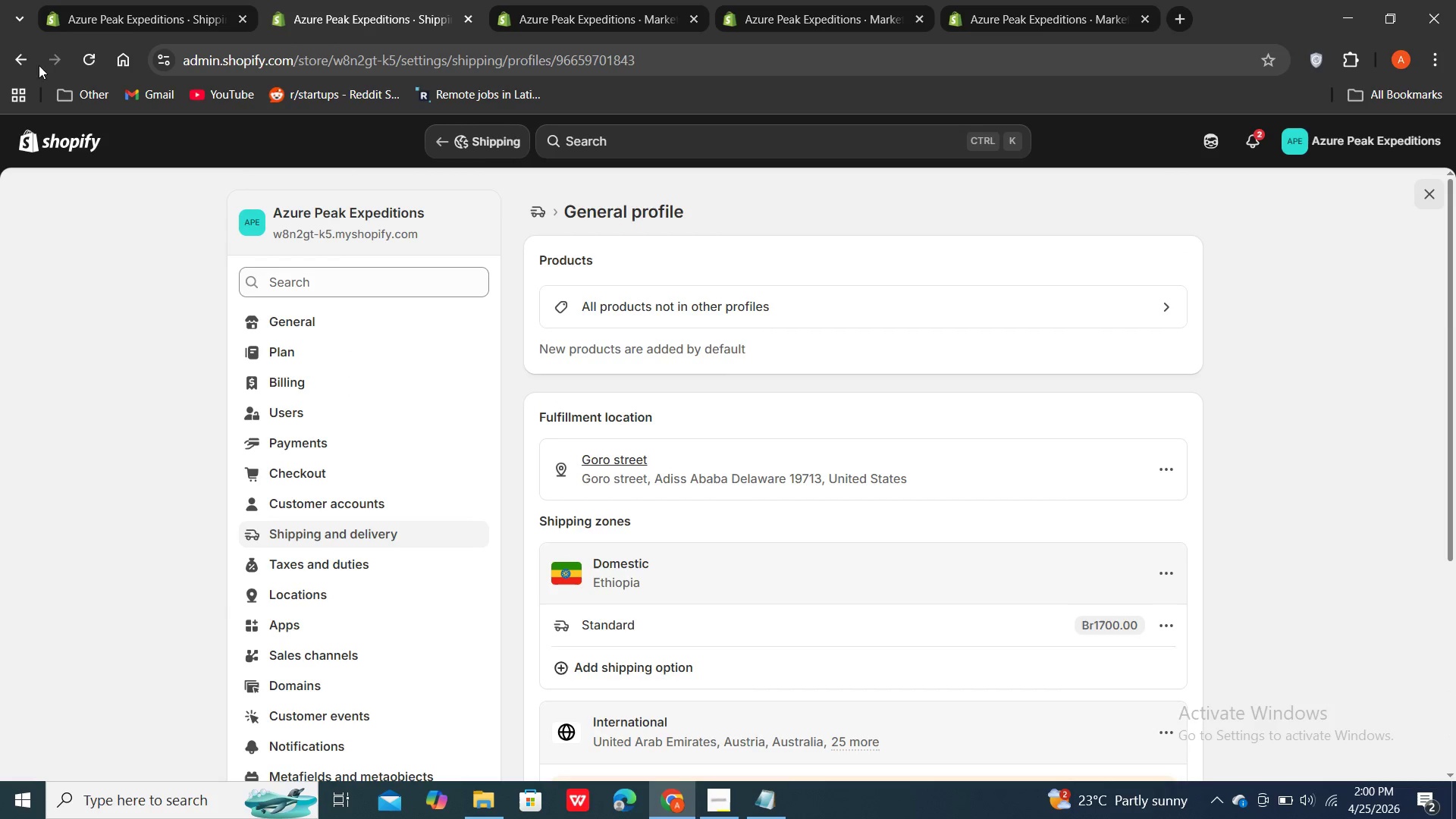 
left_click([133, 18])
 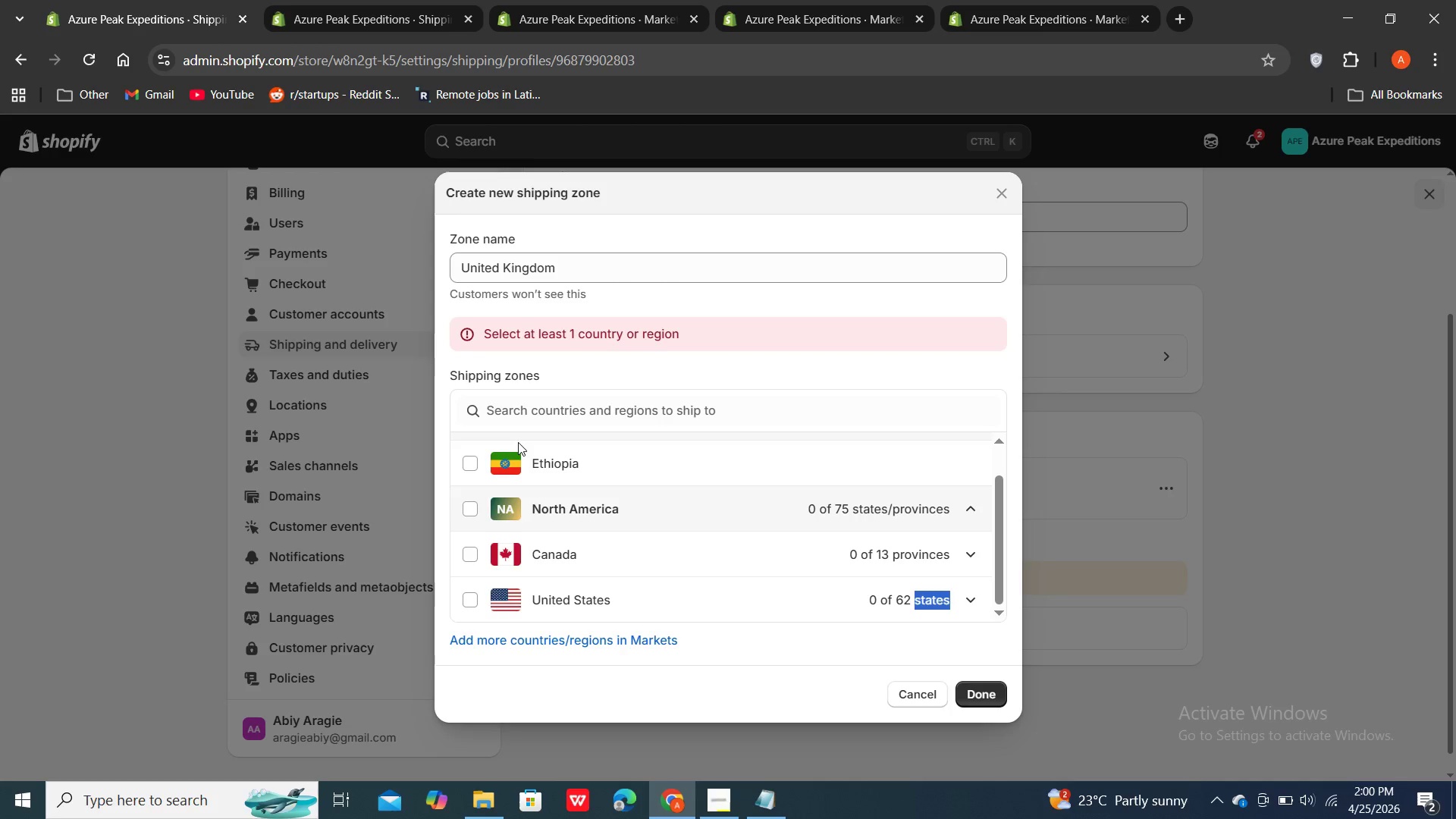 
scroll: coordinate [567, 442], scroll_direction: down, amount: 5.0
 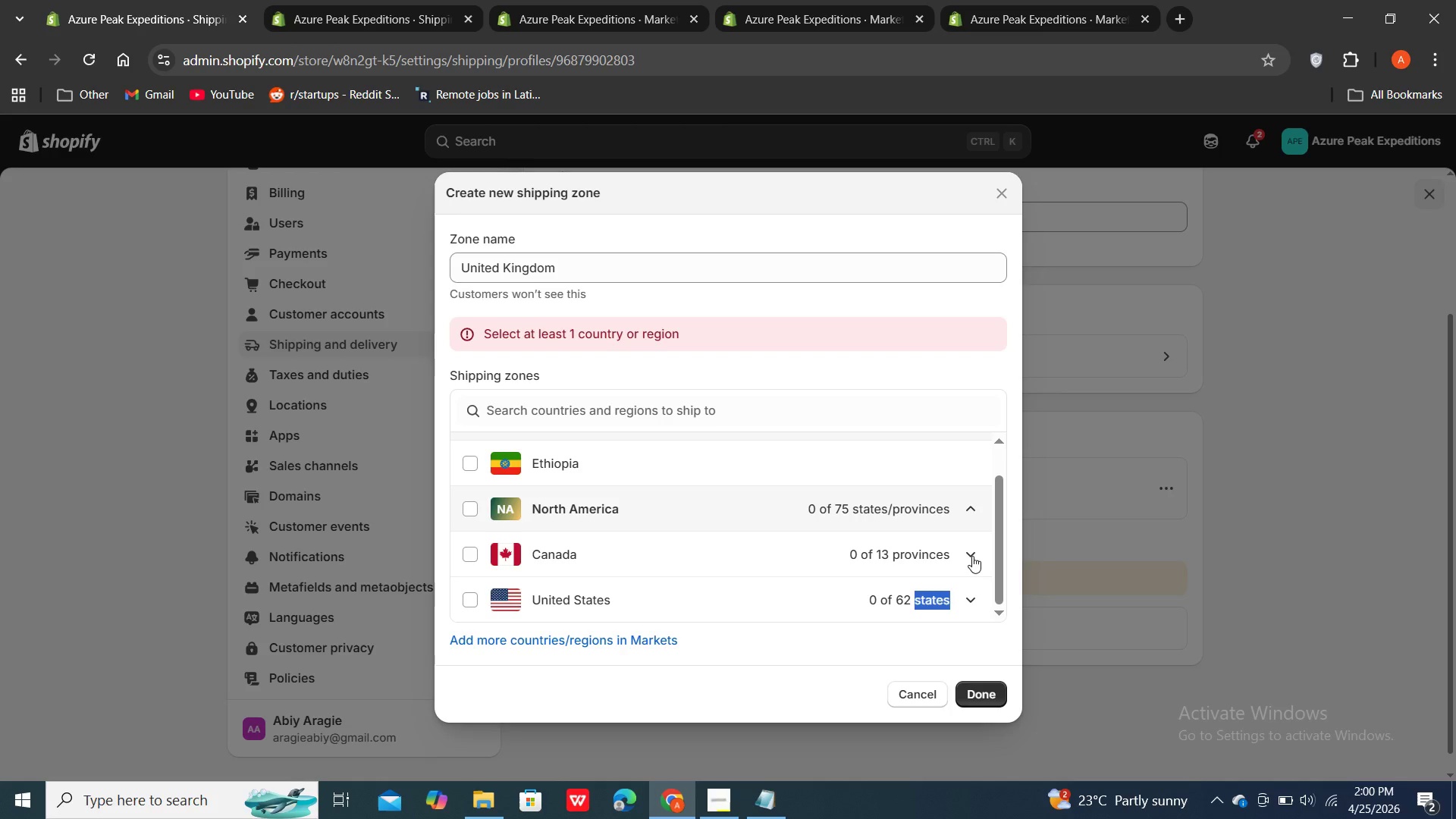 
left_click([971, 552])
 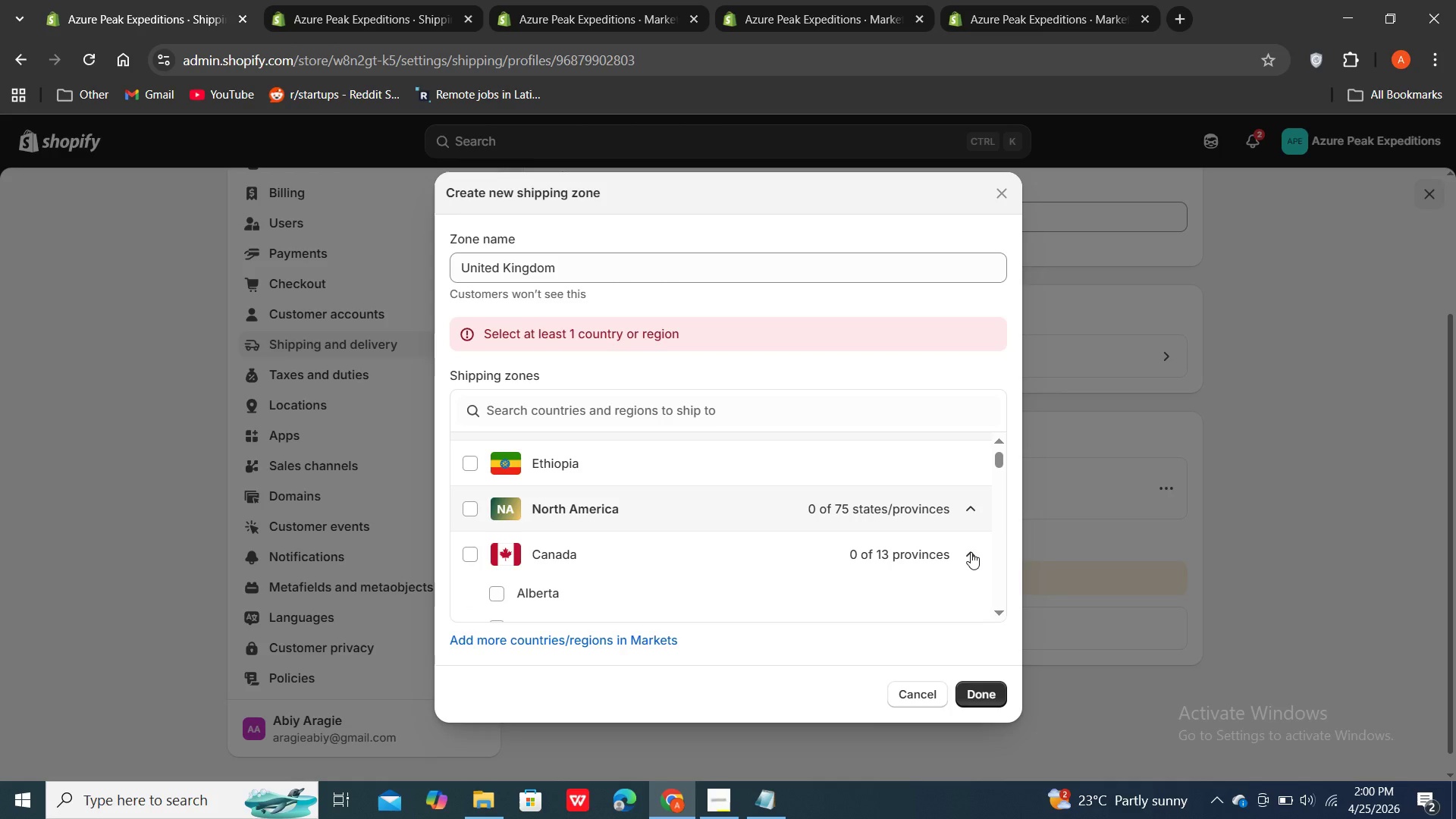 
left_click([971, 552])
 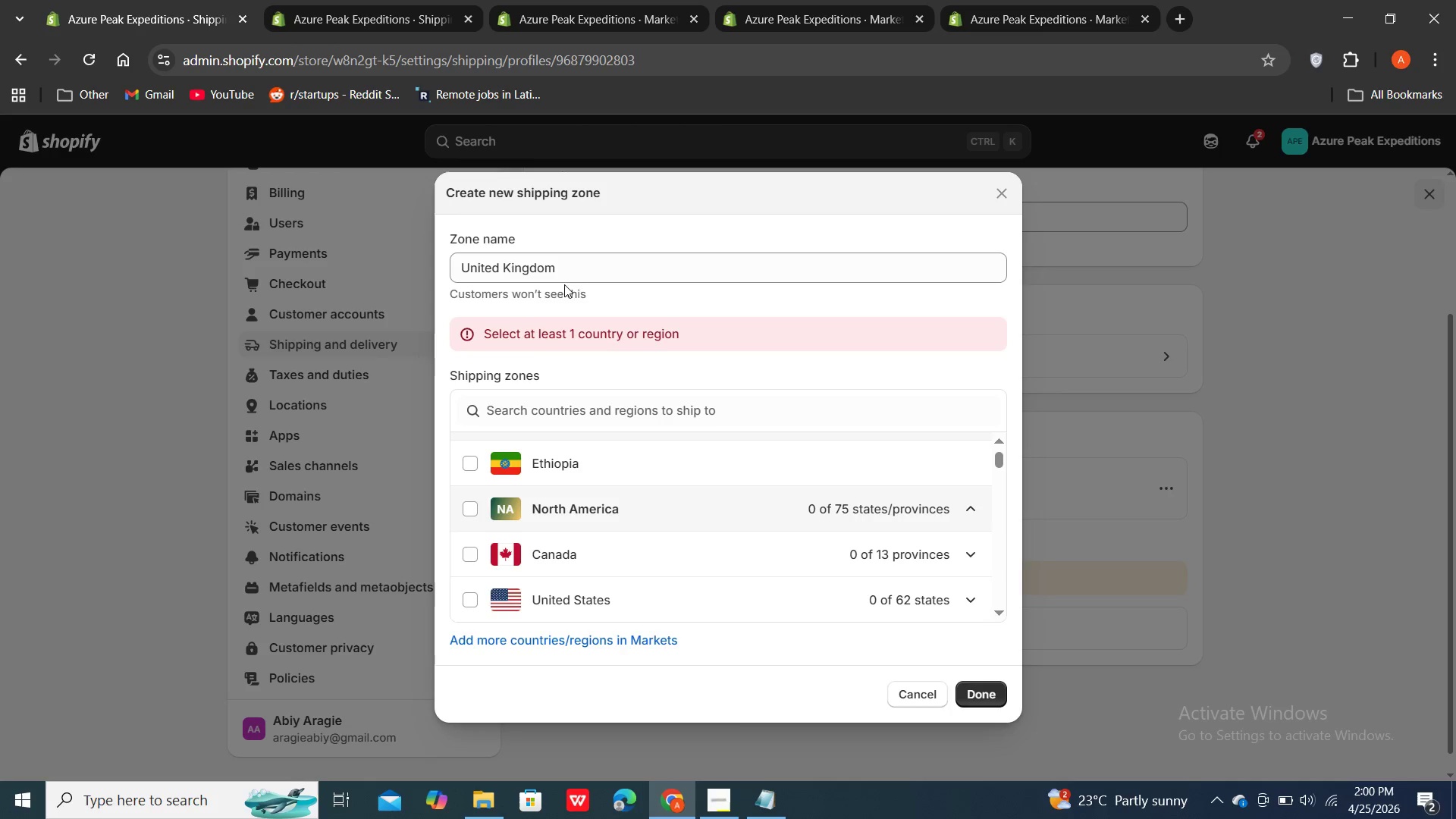 
wait(6.53)
 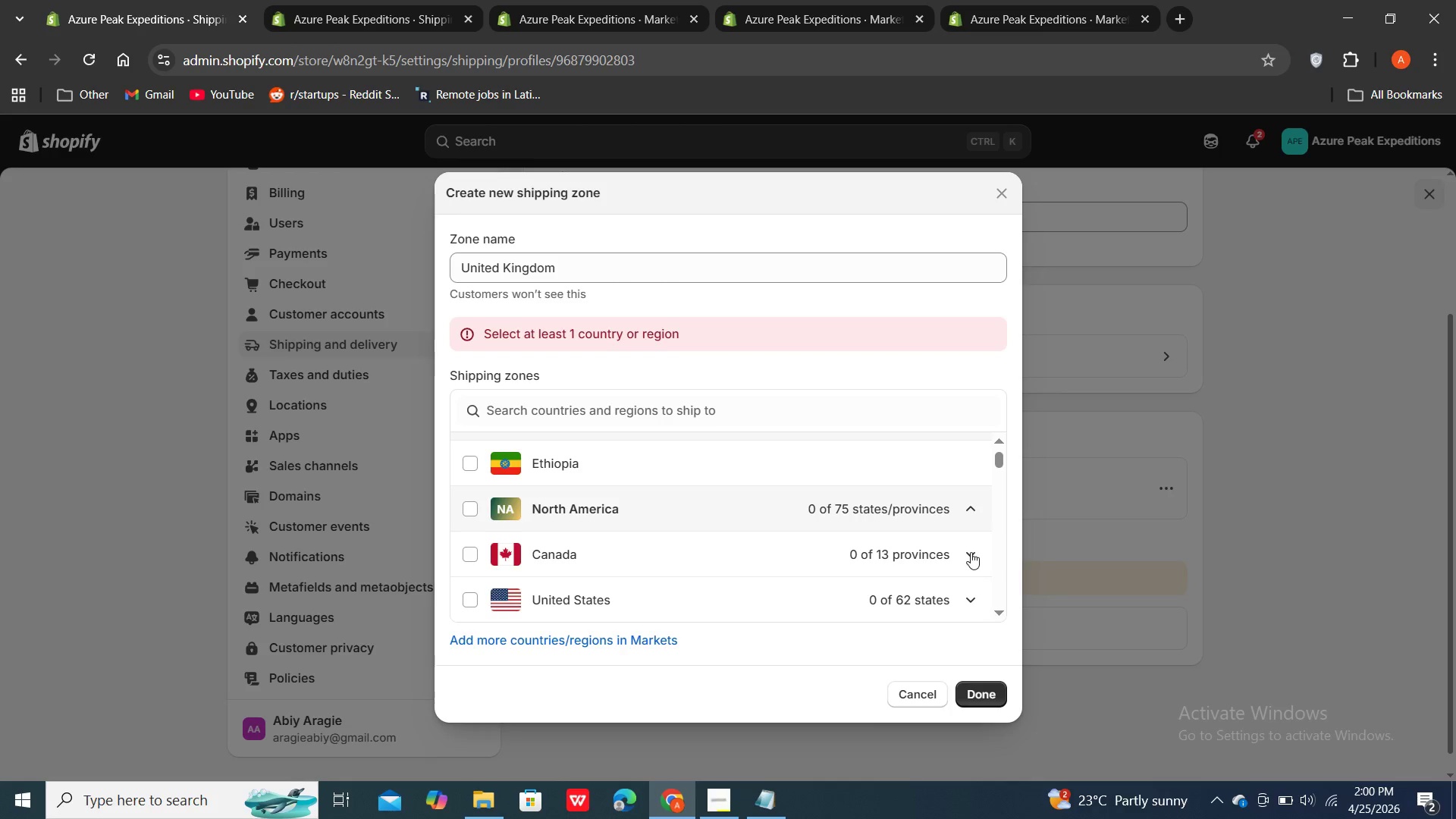 
scroll: coordinate [695, 598], scroll_direction: down, amount: 5.0
 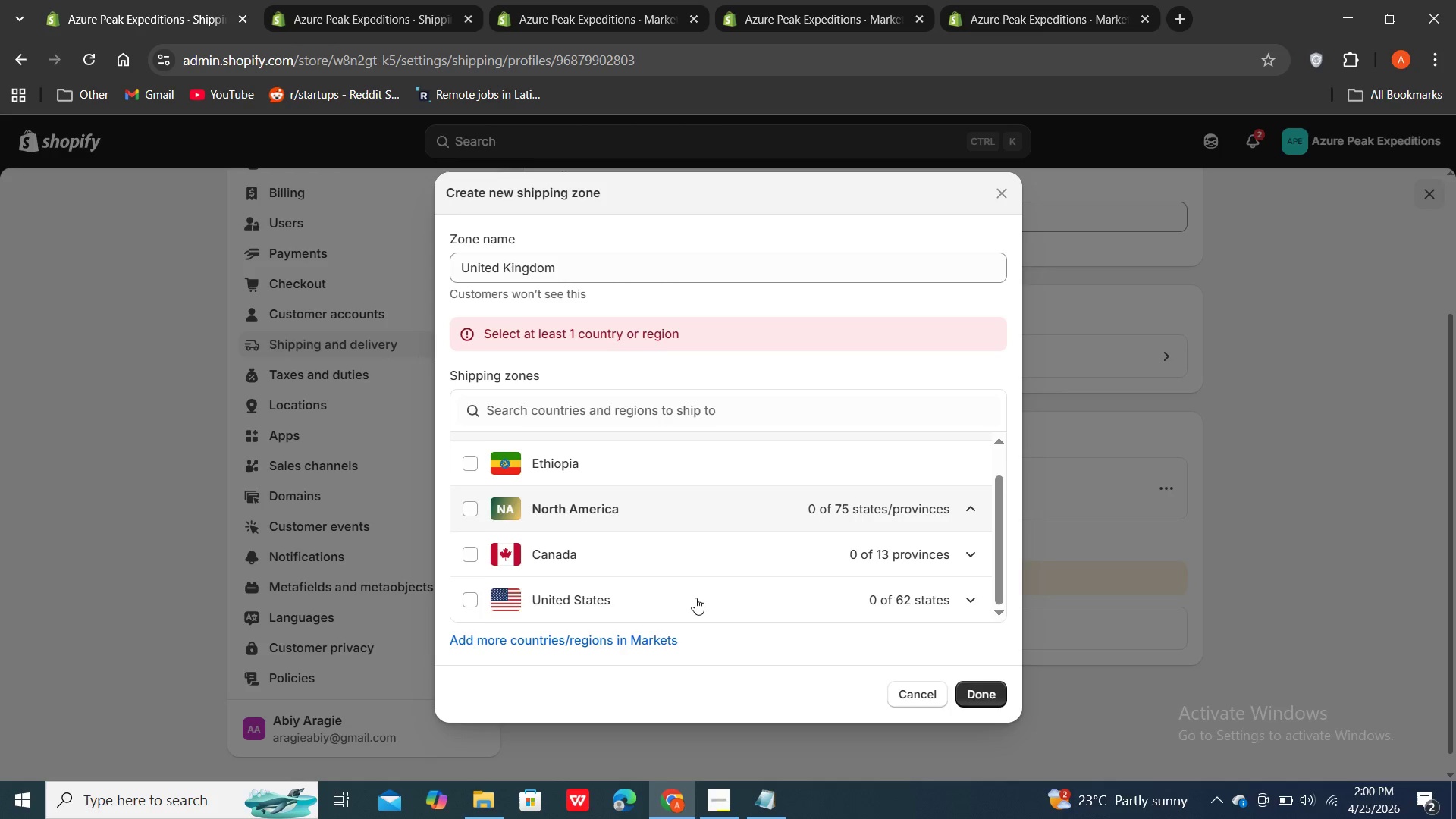 
scroll: coordinate [695, 598], scroll_direction: up, amount: 5.0
 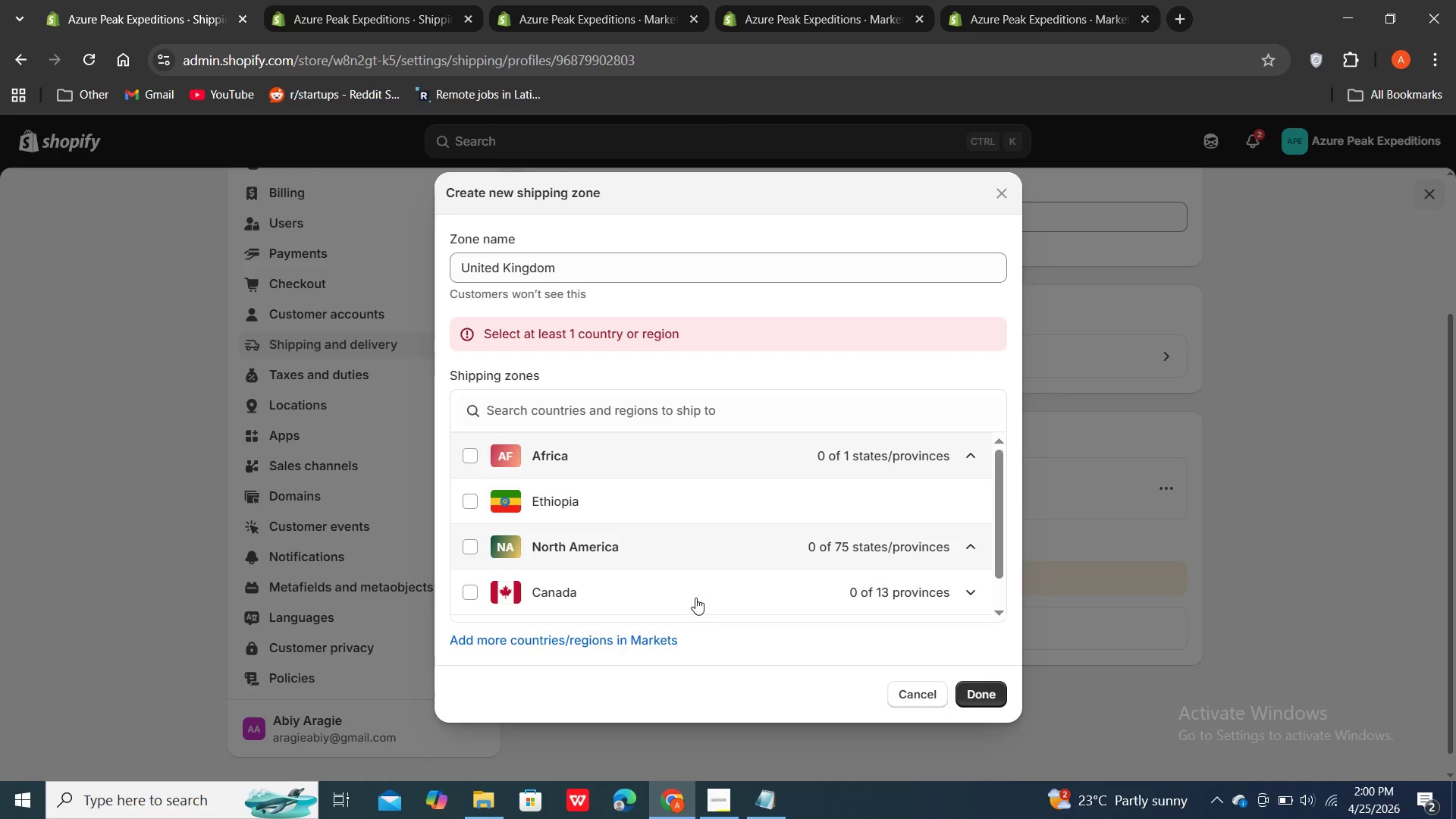 
scroll: coordinate [688, 526], scroll_direction: down, amount: 8.0
 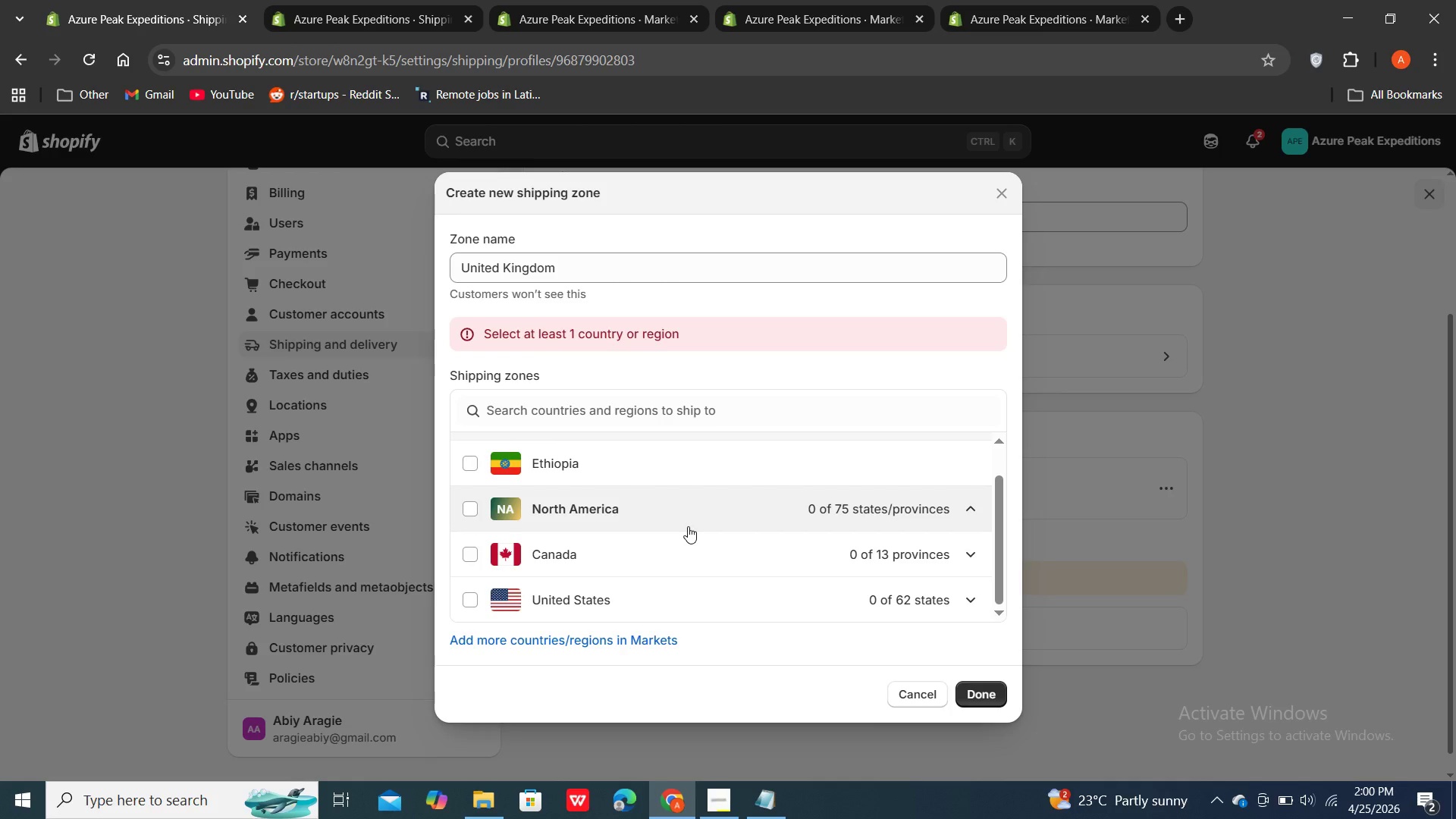 
scroll: coordinate [688, 526], scroll_direction: up, amount: 5.0
 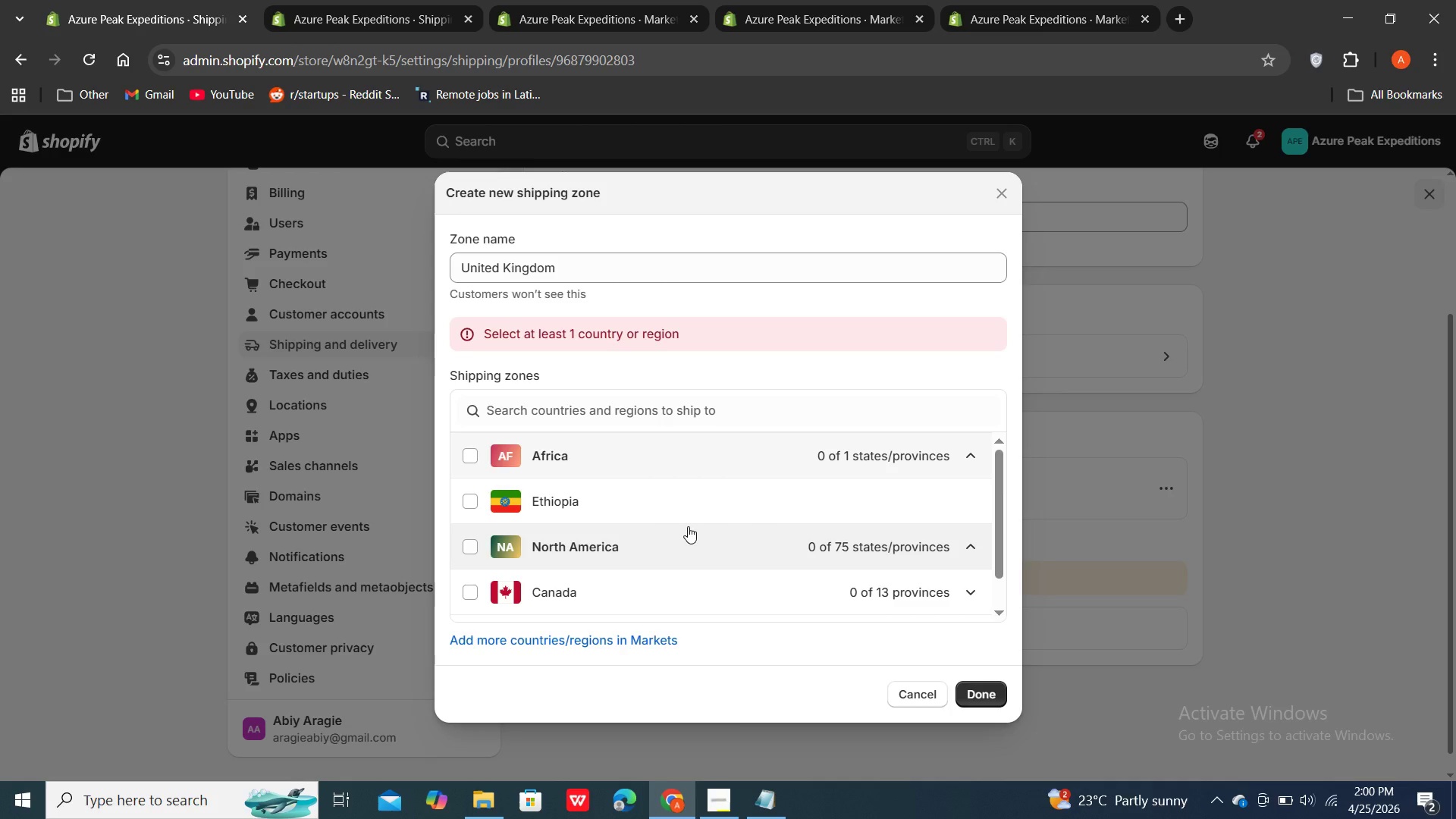 
scroll: coordinate [553, 634], scroll_direction: down, amount: 9.0
 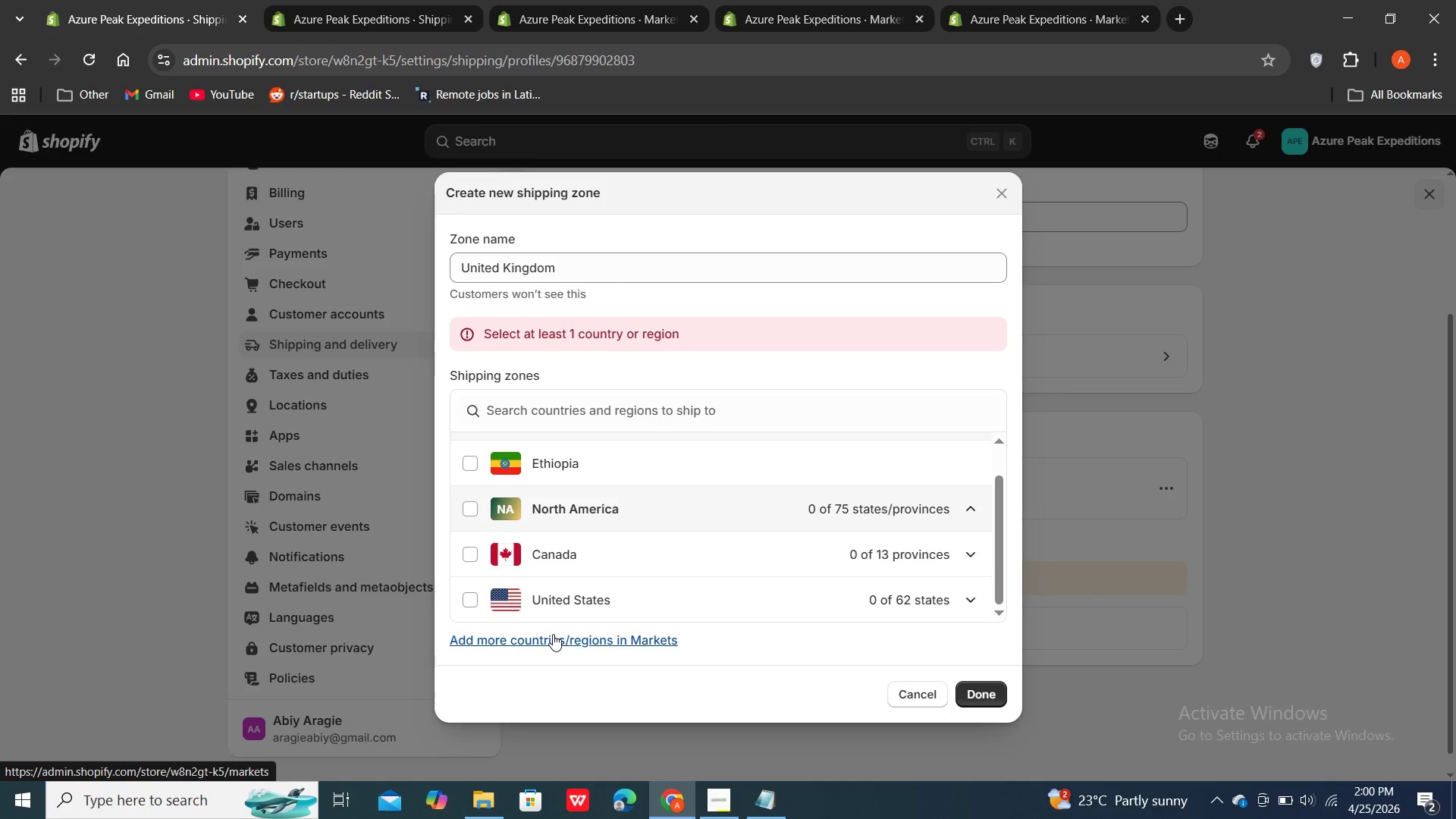 
left_click([553, 634])
 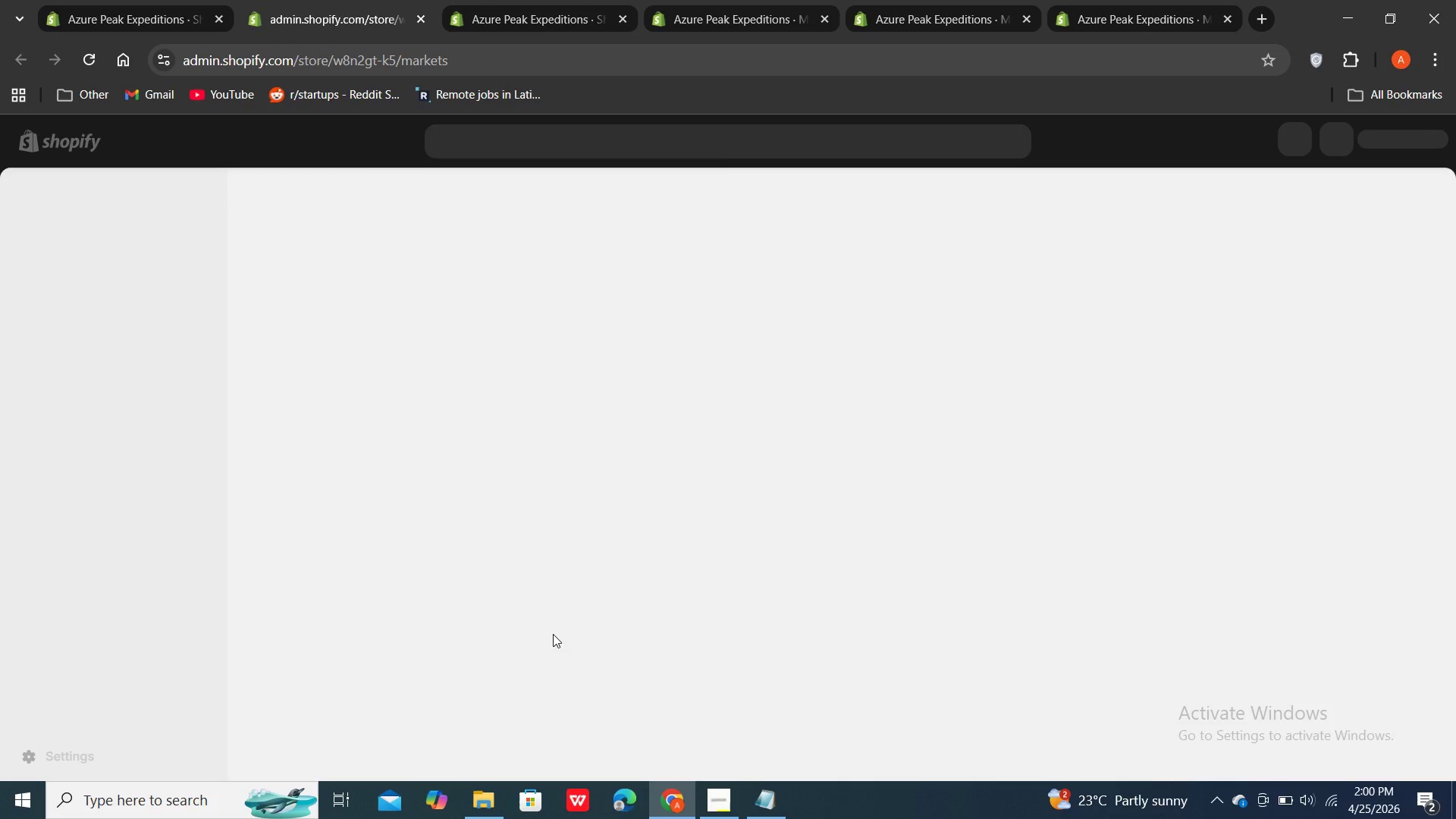 
wait(10.14)
 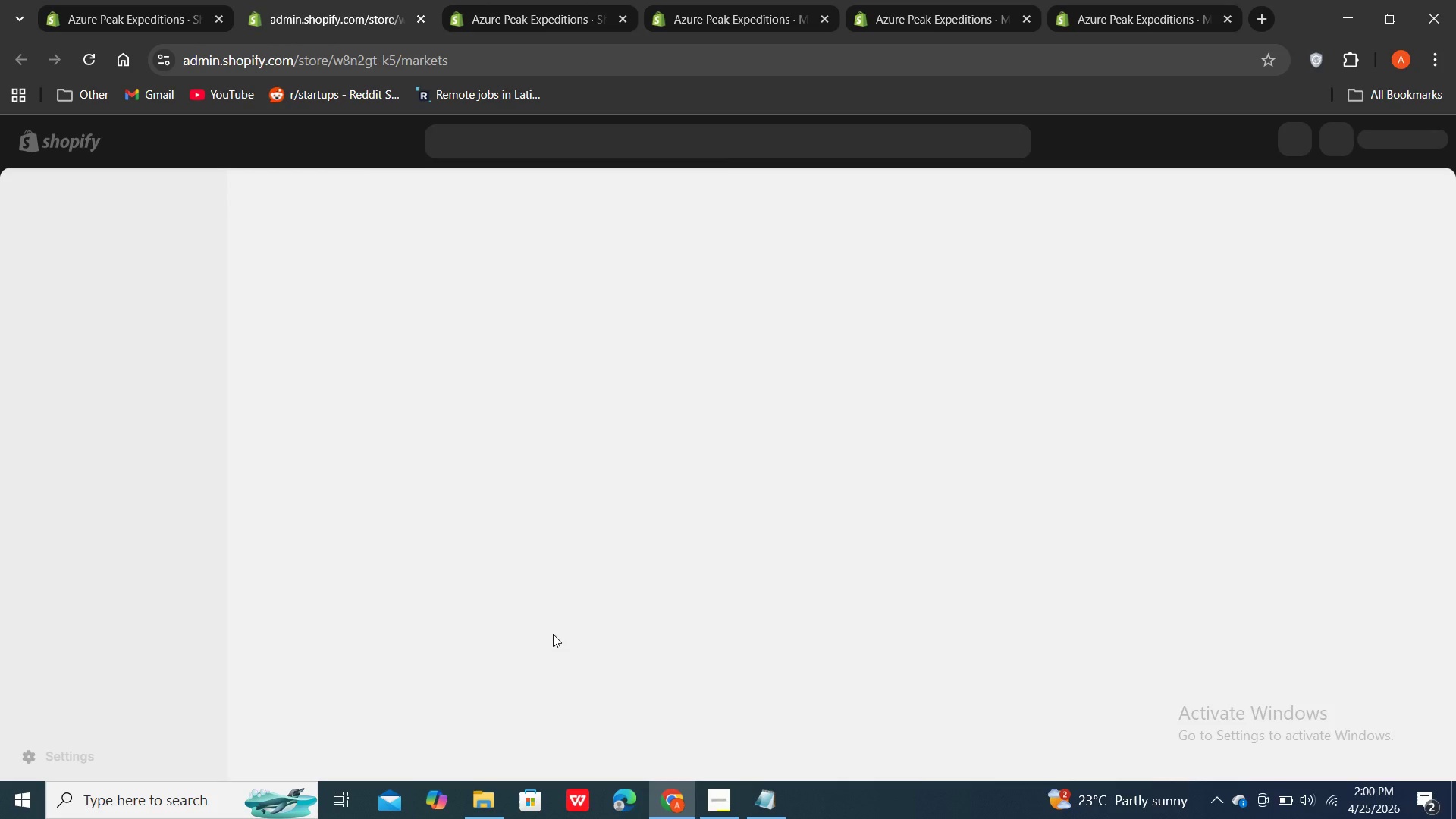 
double_click([268, 243])
 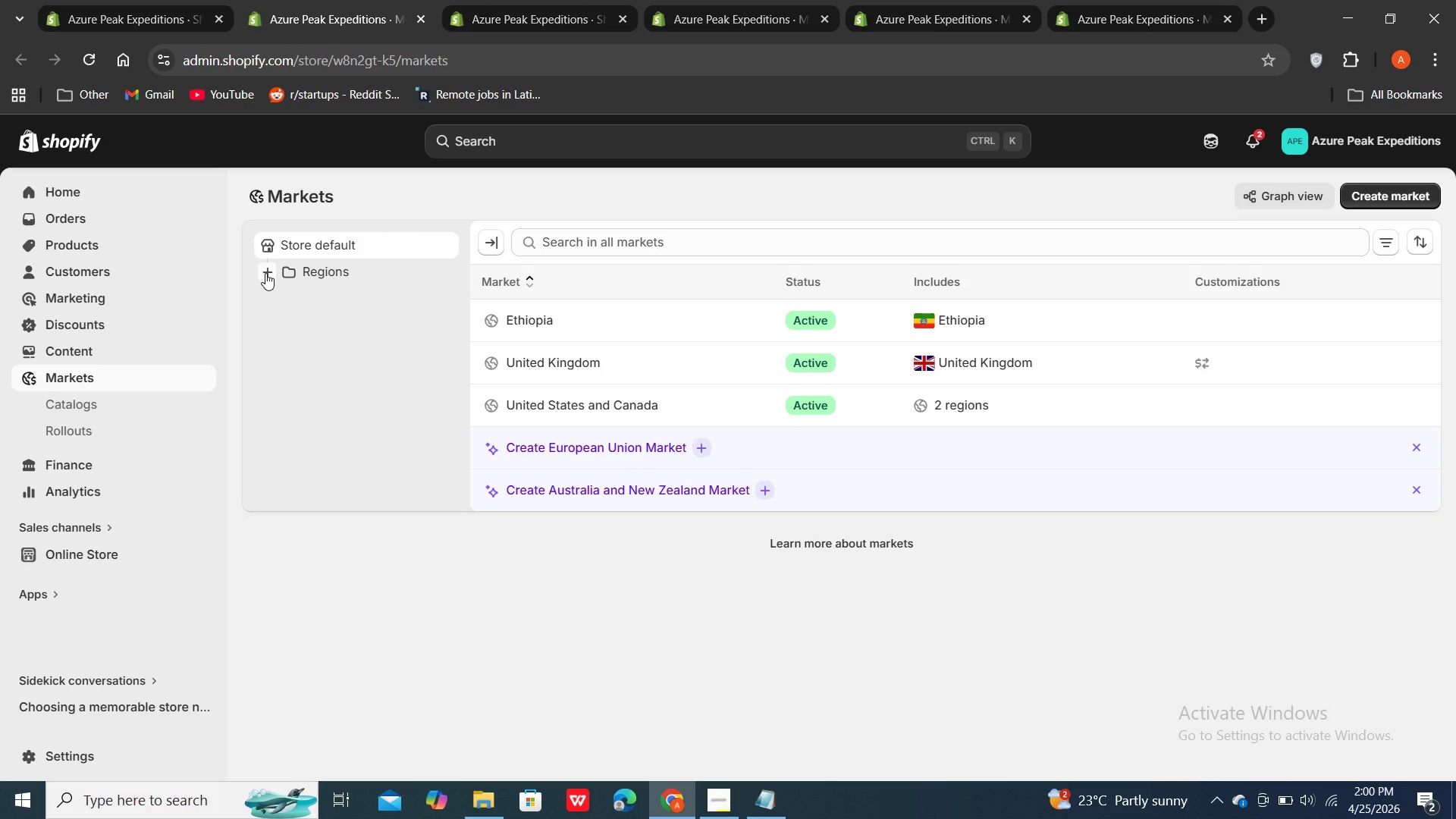 
left_click([265, 273])
 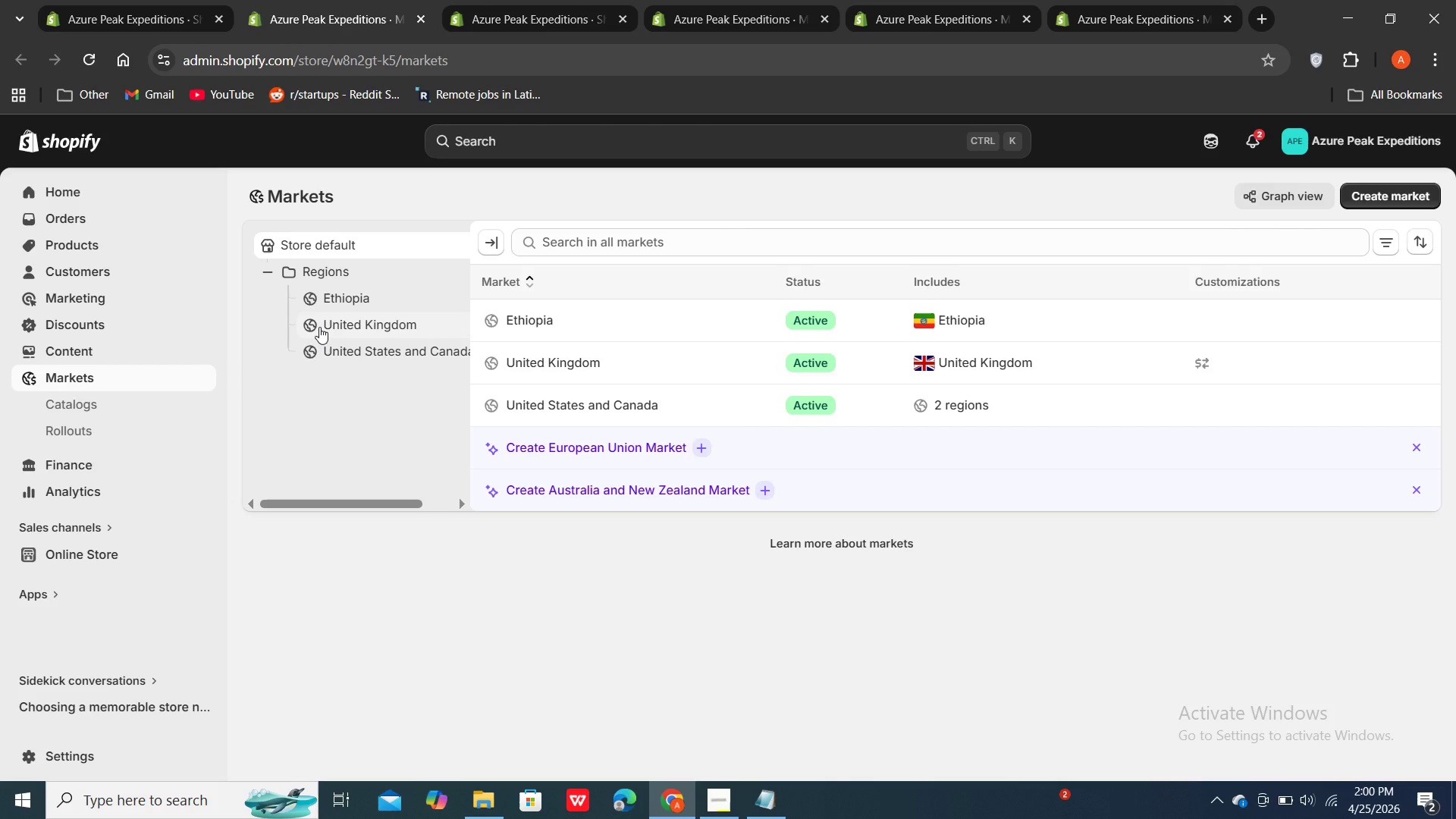 
wait(7.53)
 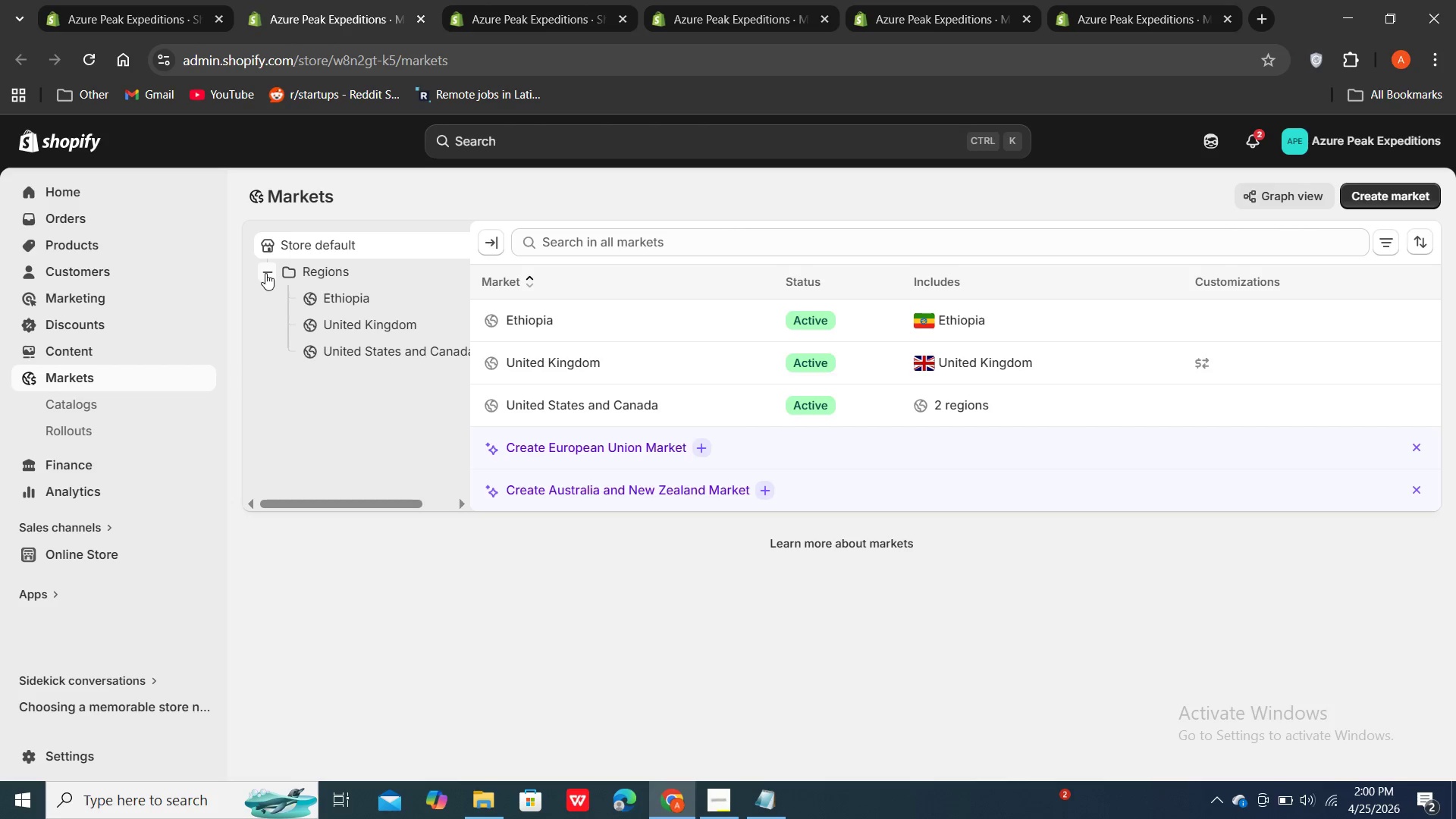 
left_click([319, 327])
 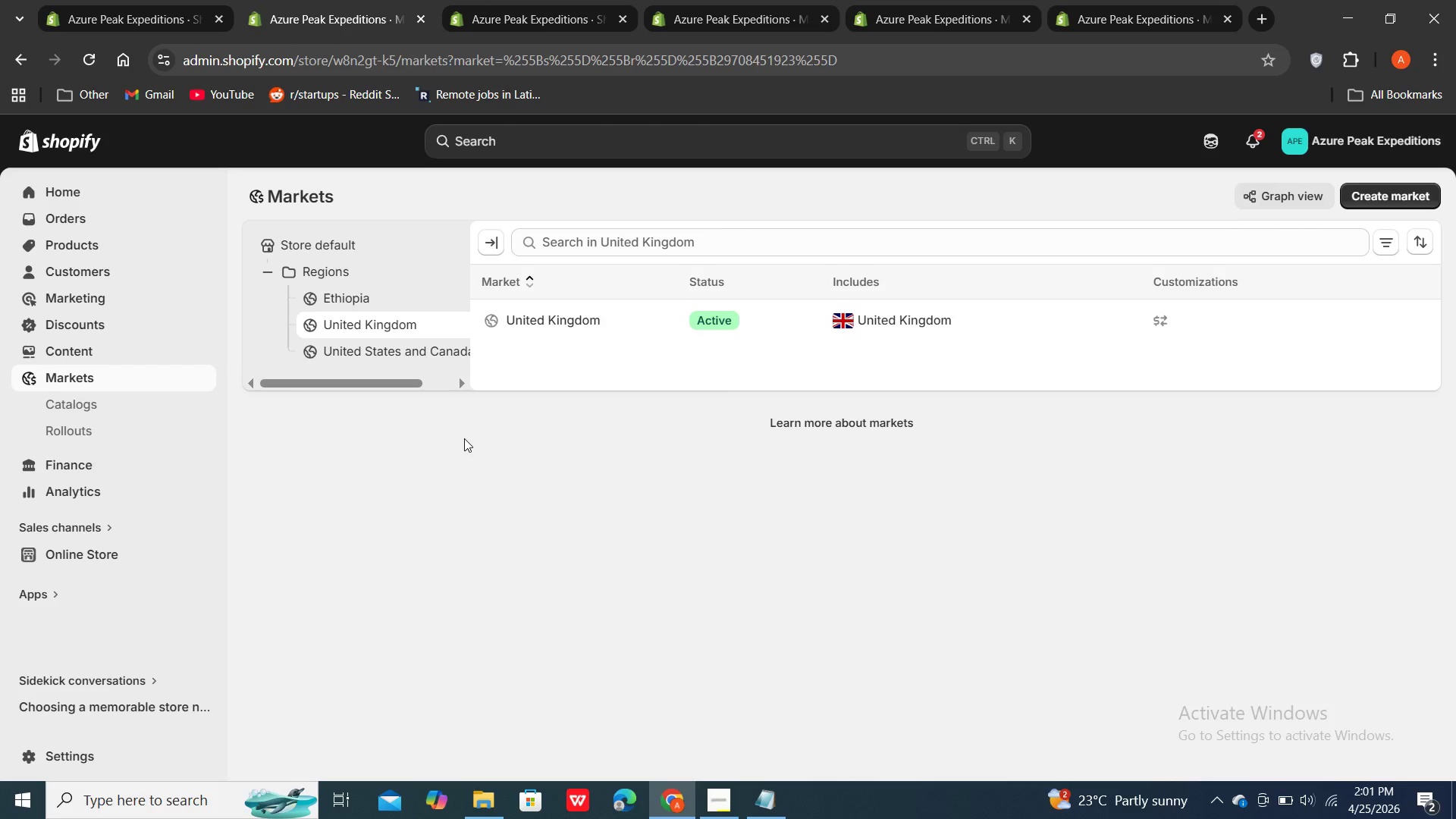 
wait(7.44)
 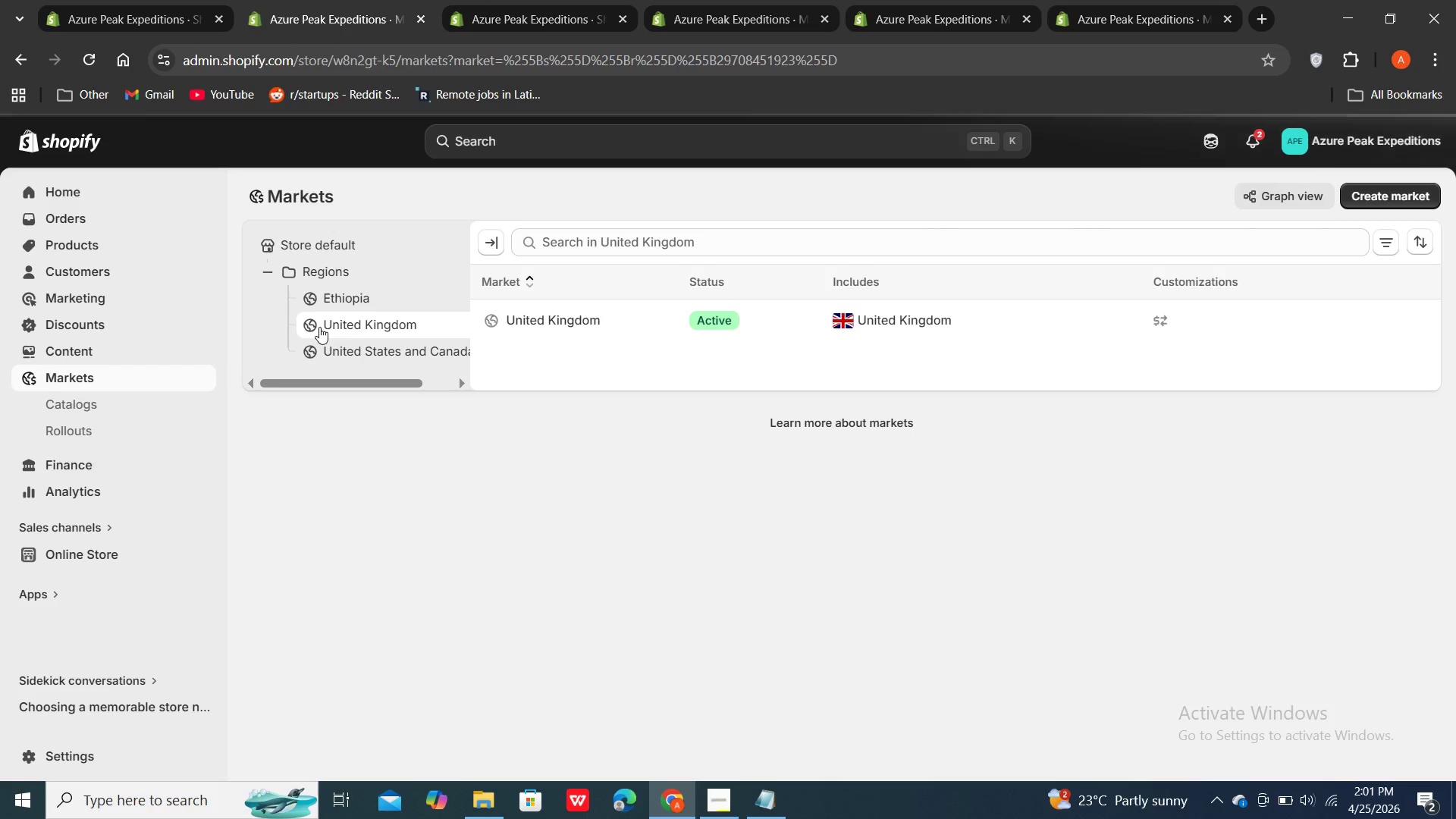 
left_click([862, 279])
 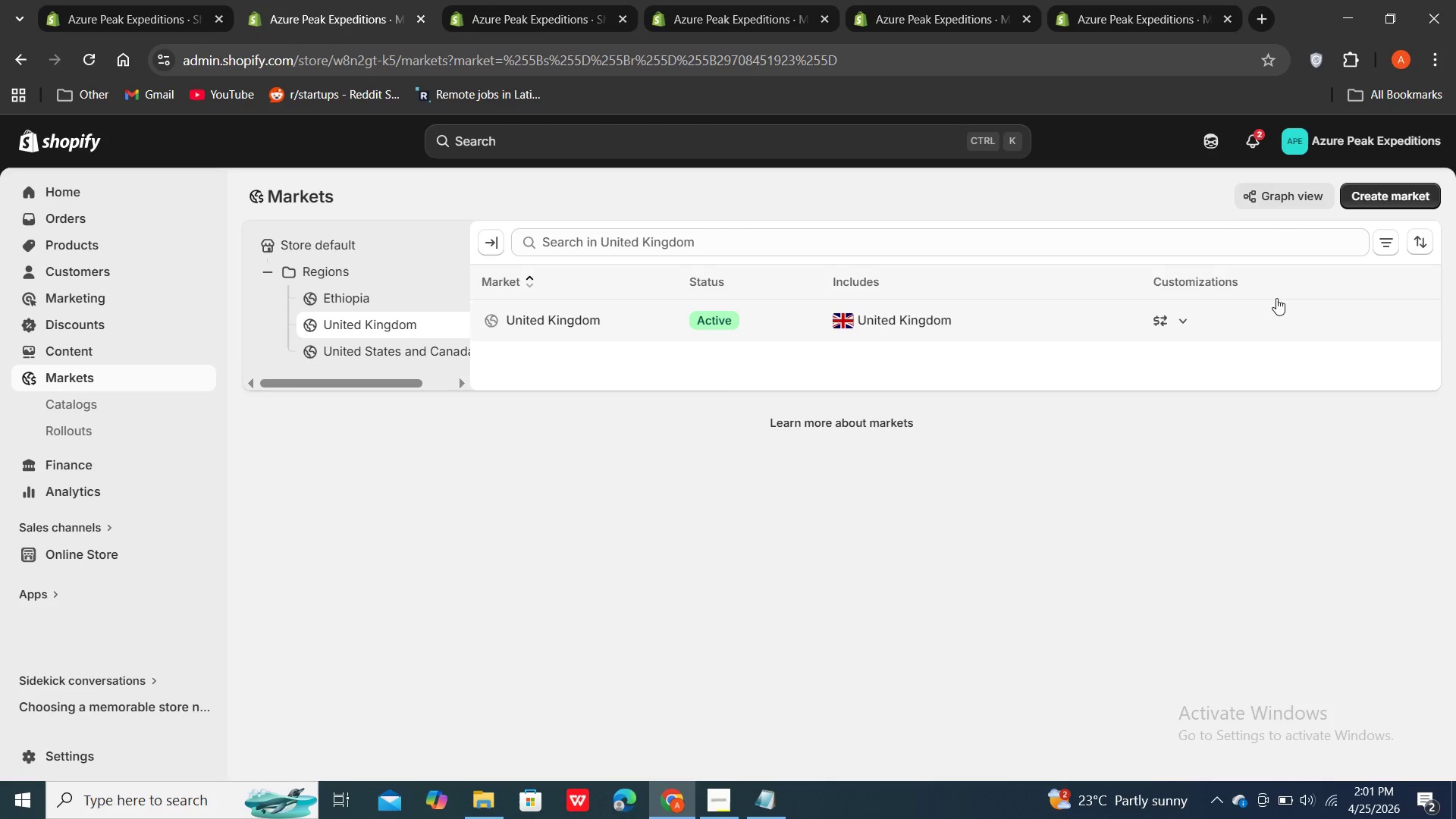 
wait(8.67)
 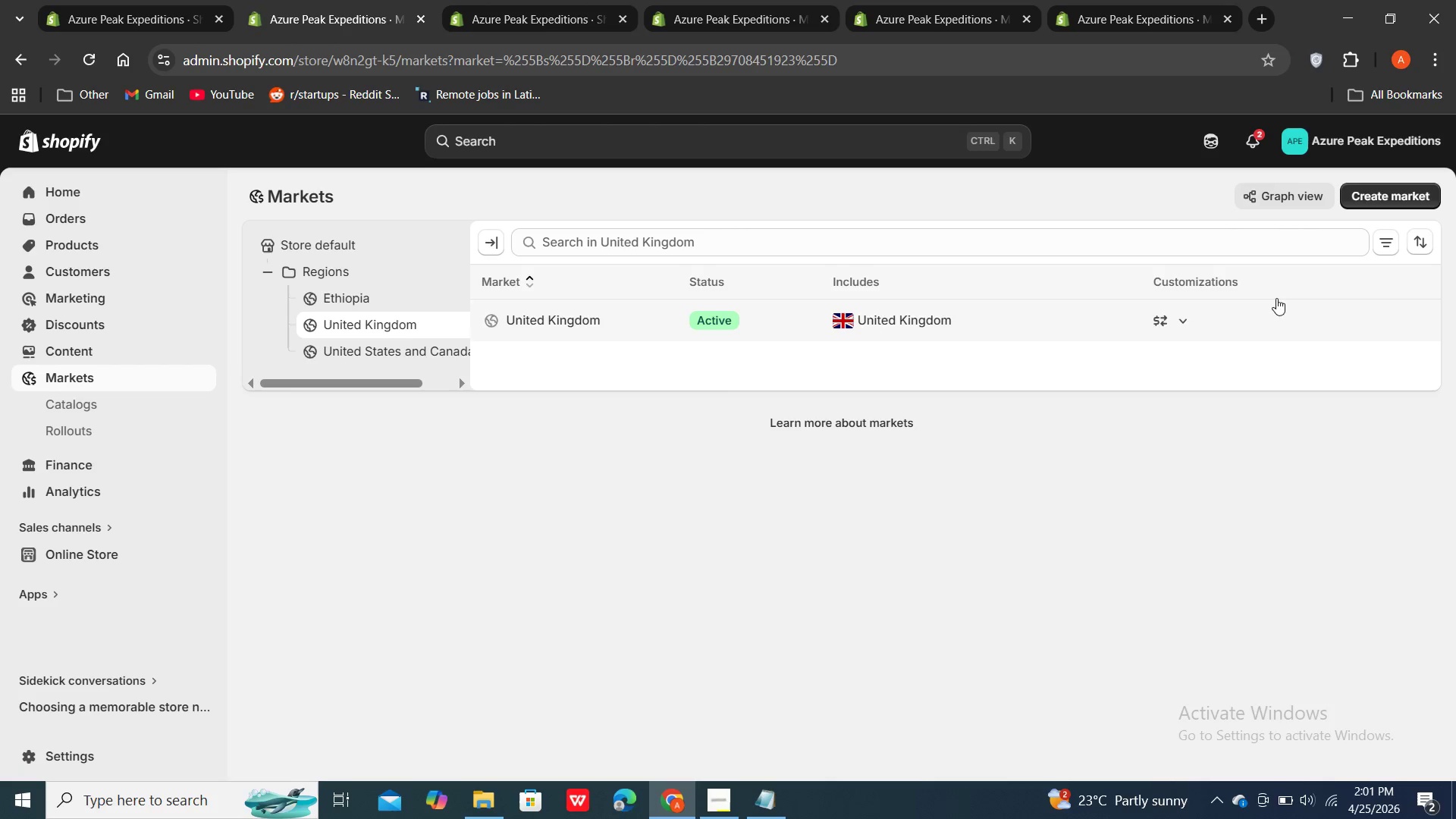 
double_click([1406, 195])
 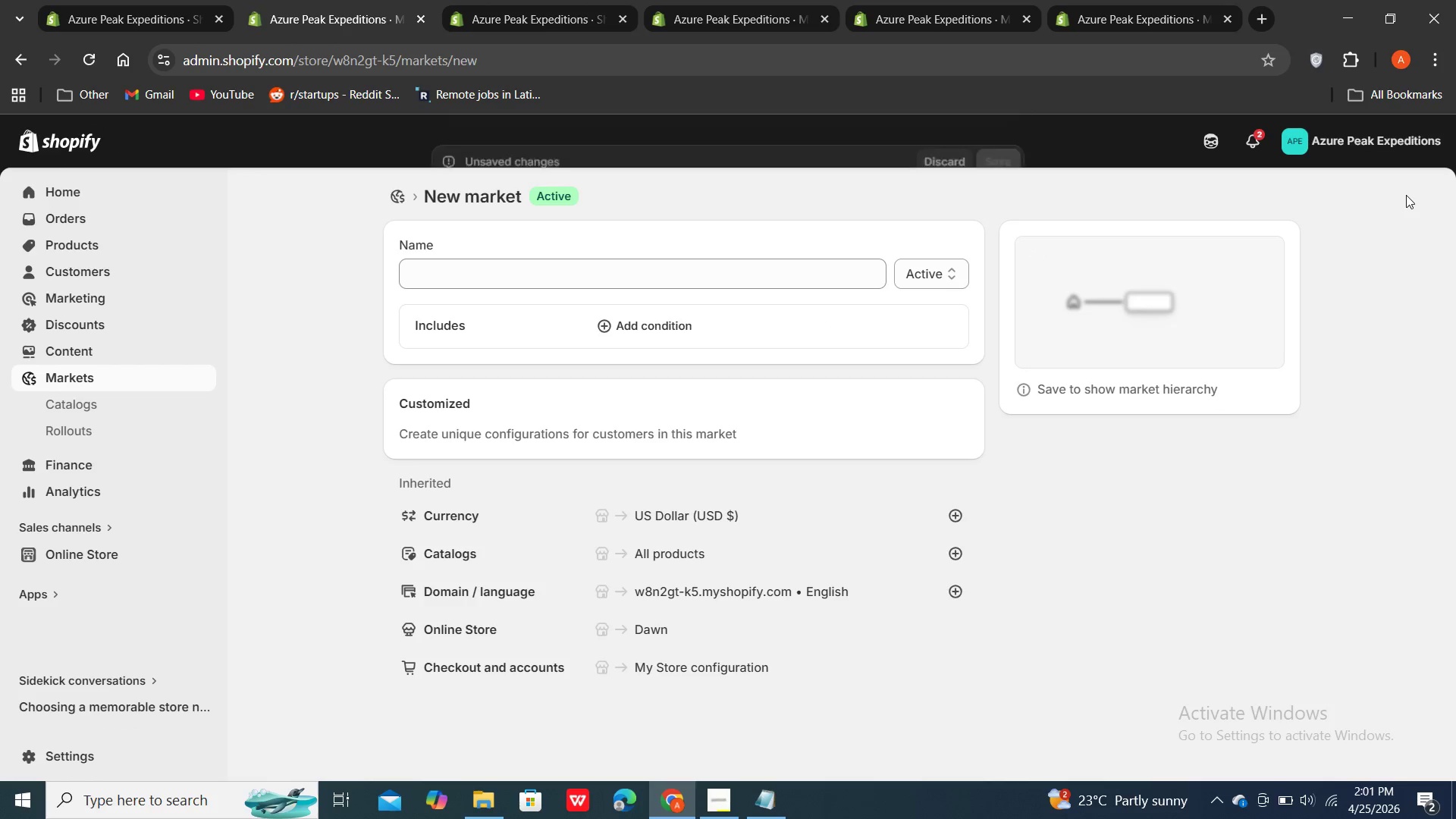 
wait(8.89)
 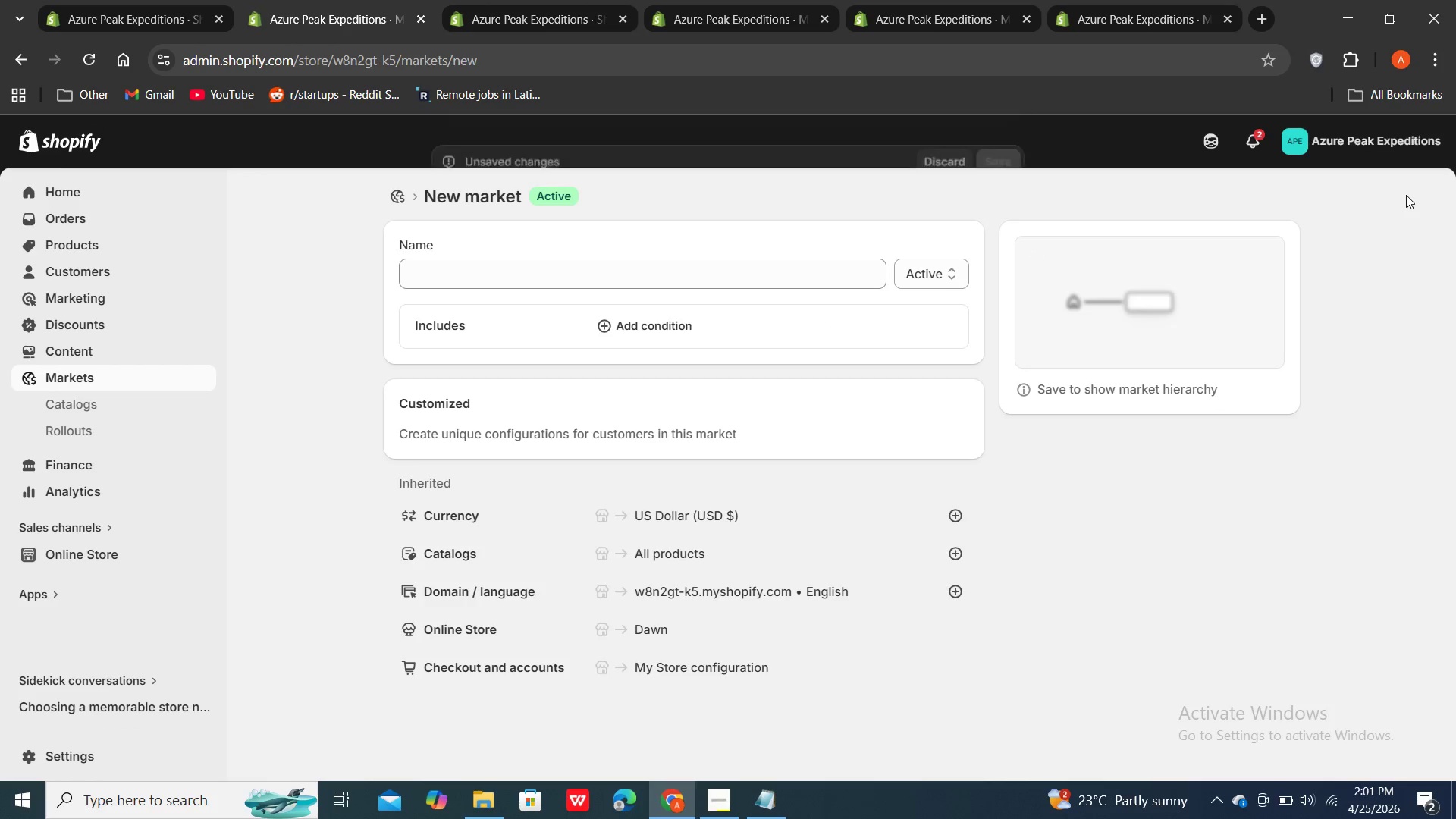 
left_click([17, 58])
 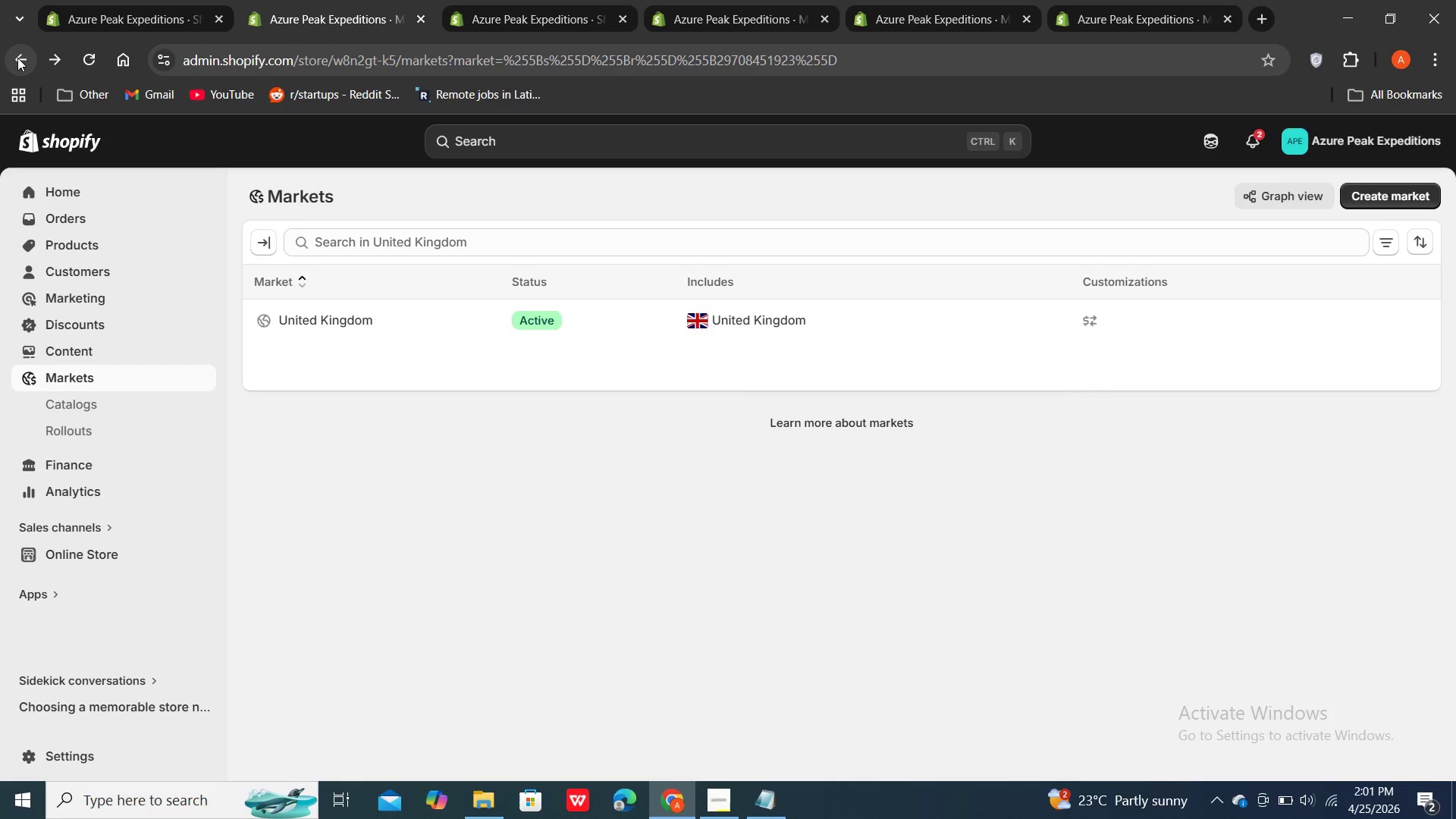 
wait(5.5)
 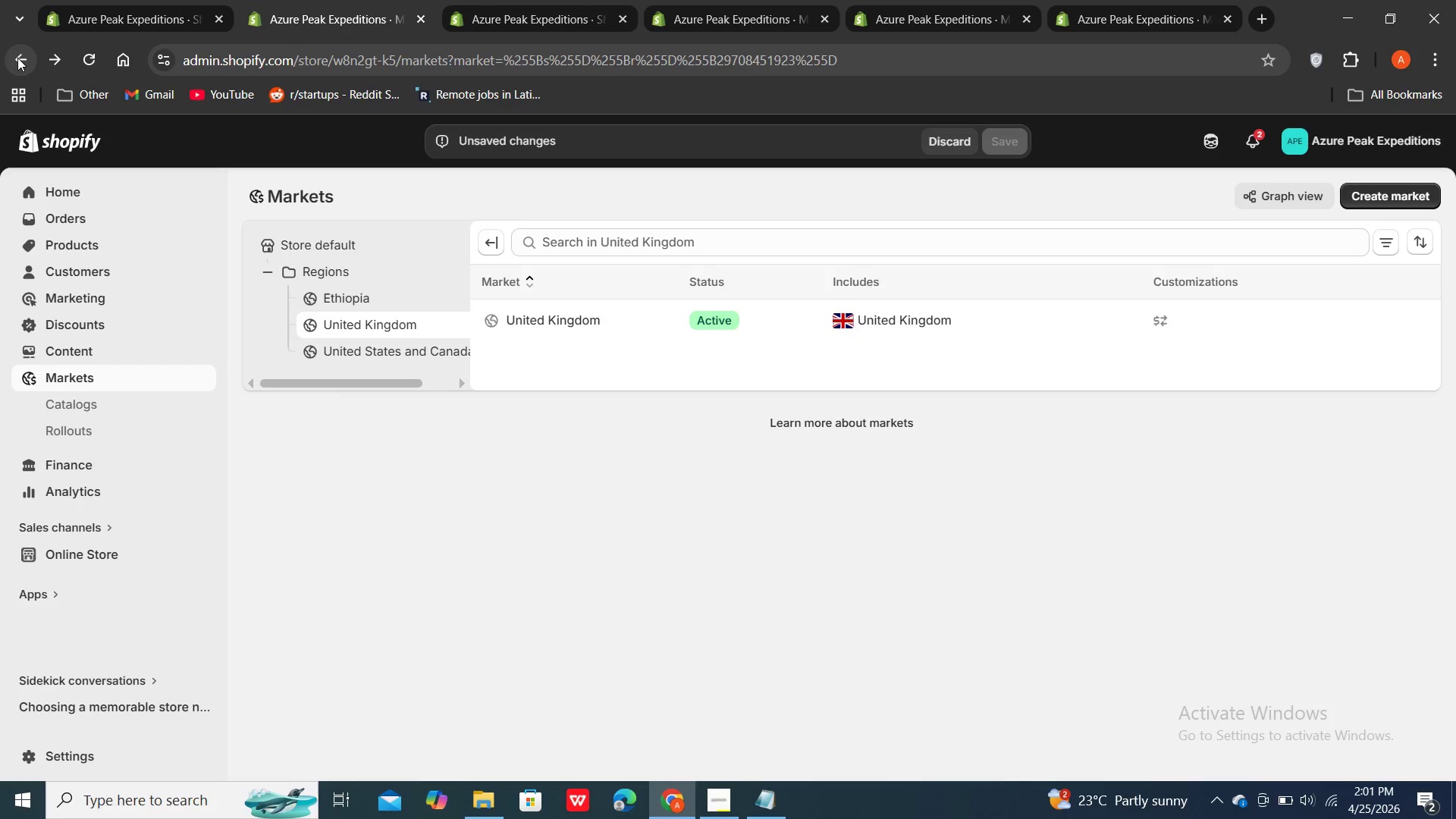 
left_click([463, 327])
 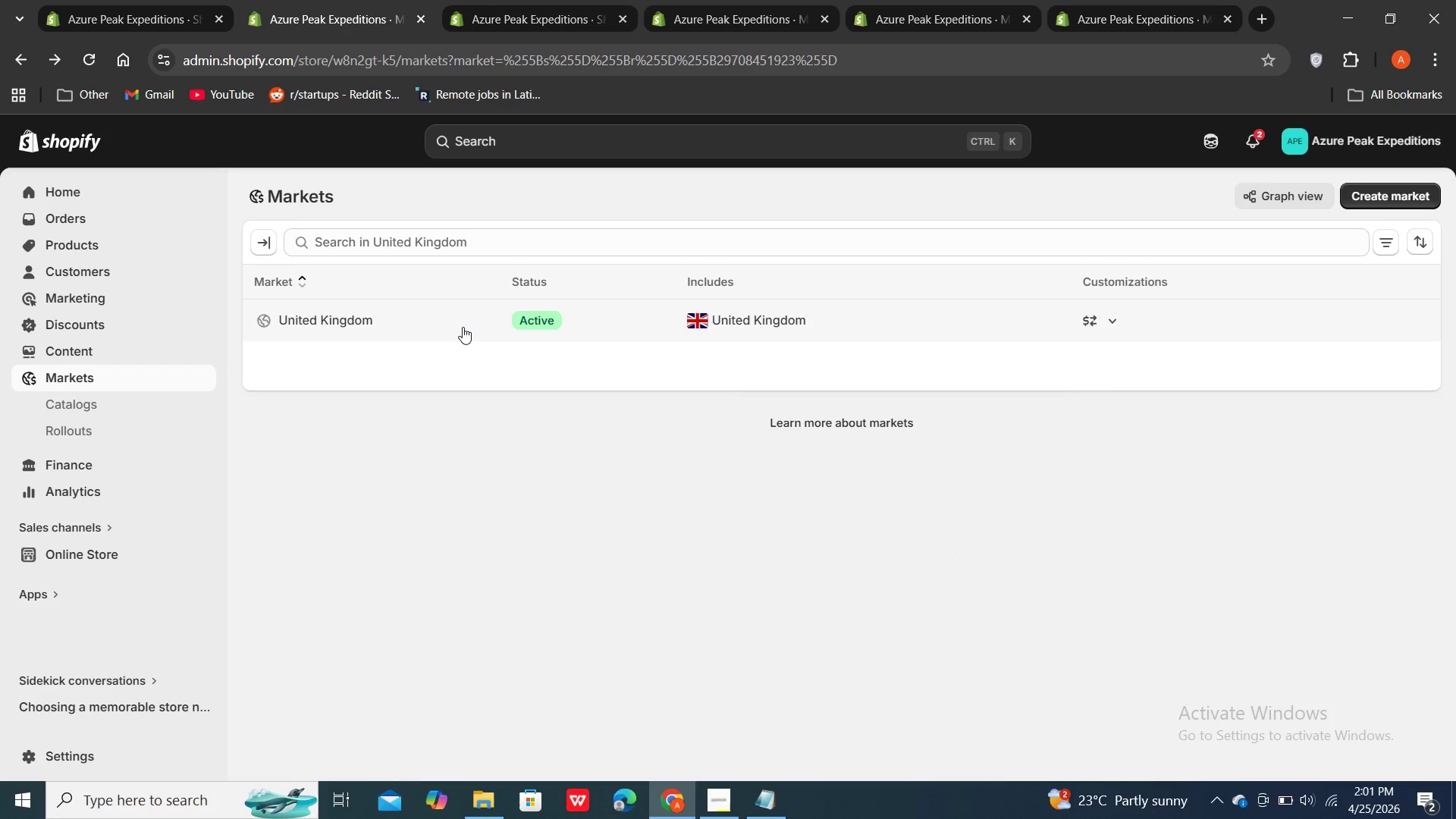 
triple_click([463, 327])
 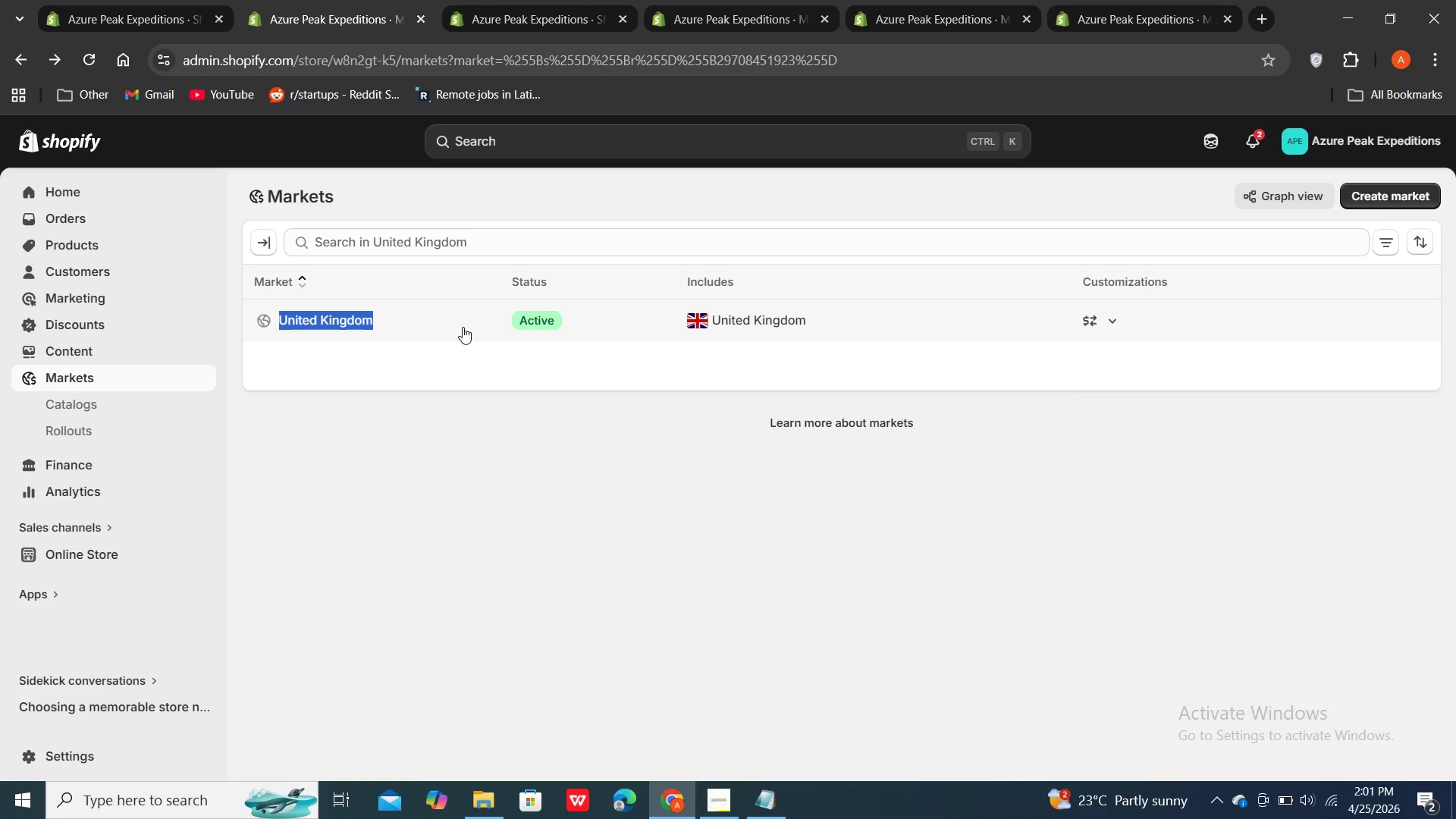 
double_click([463, 327])
 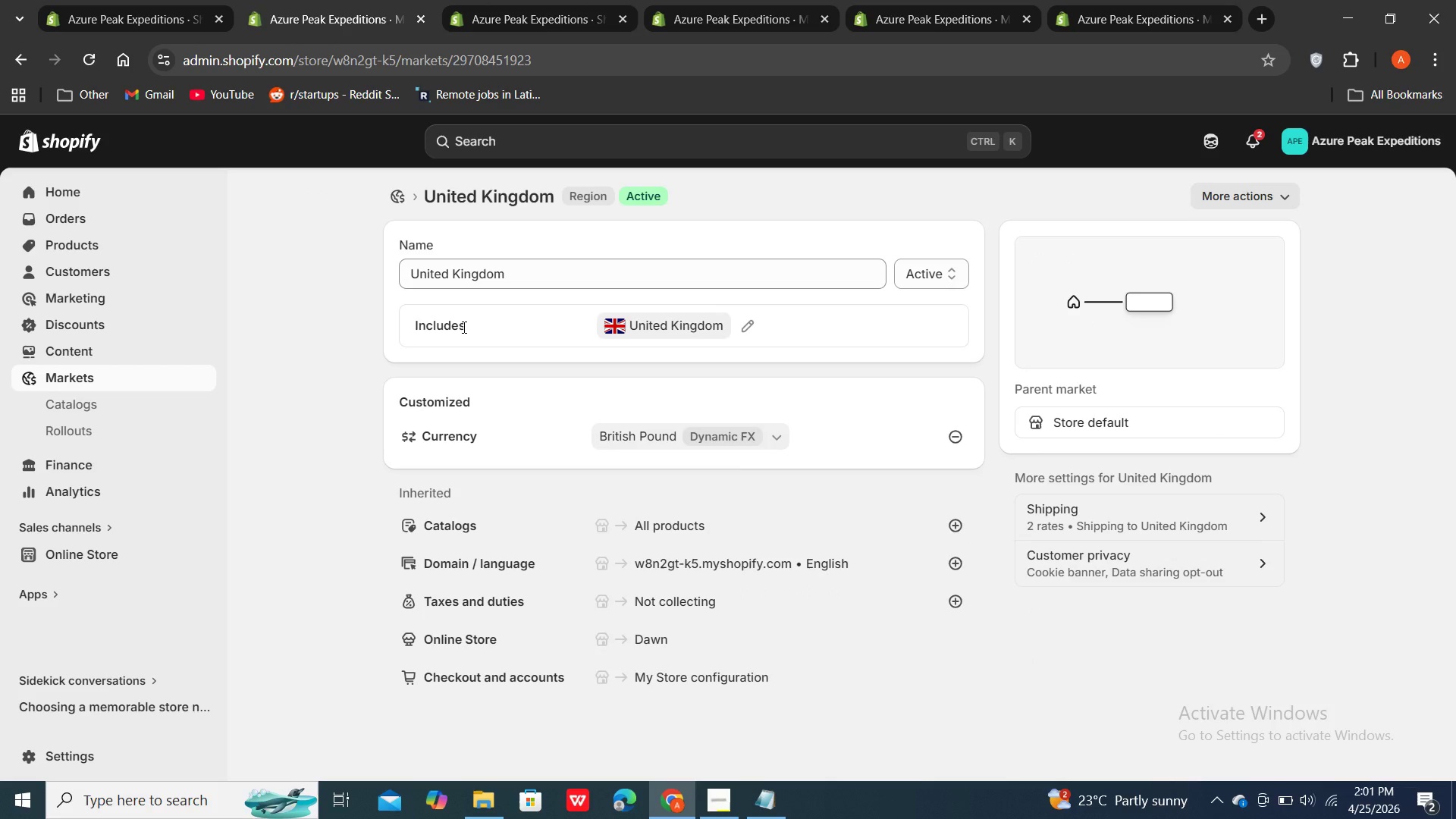 
scroll: coordinate [463, 327], scroll_direction: down, amount: 2.0
 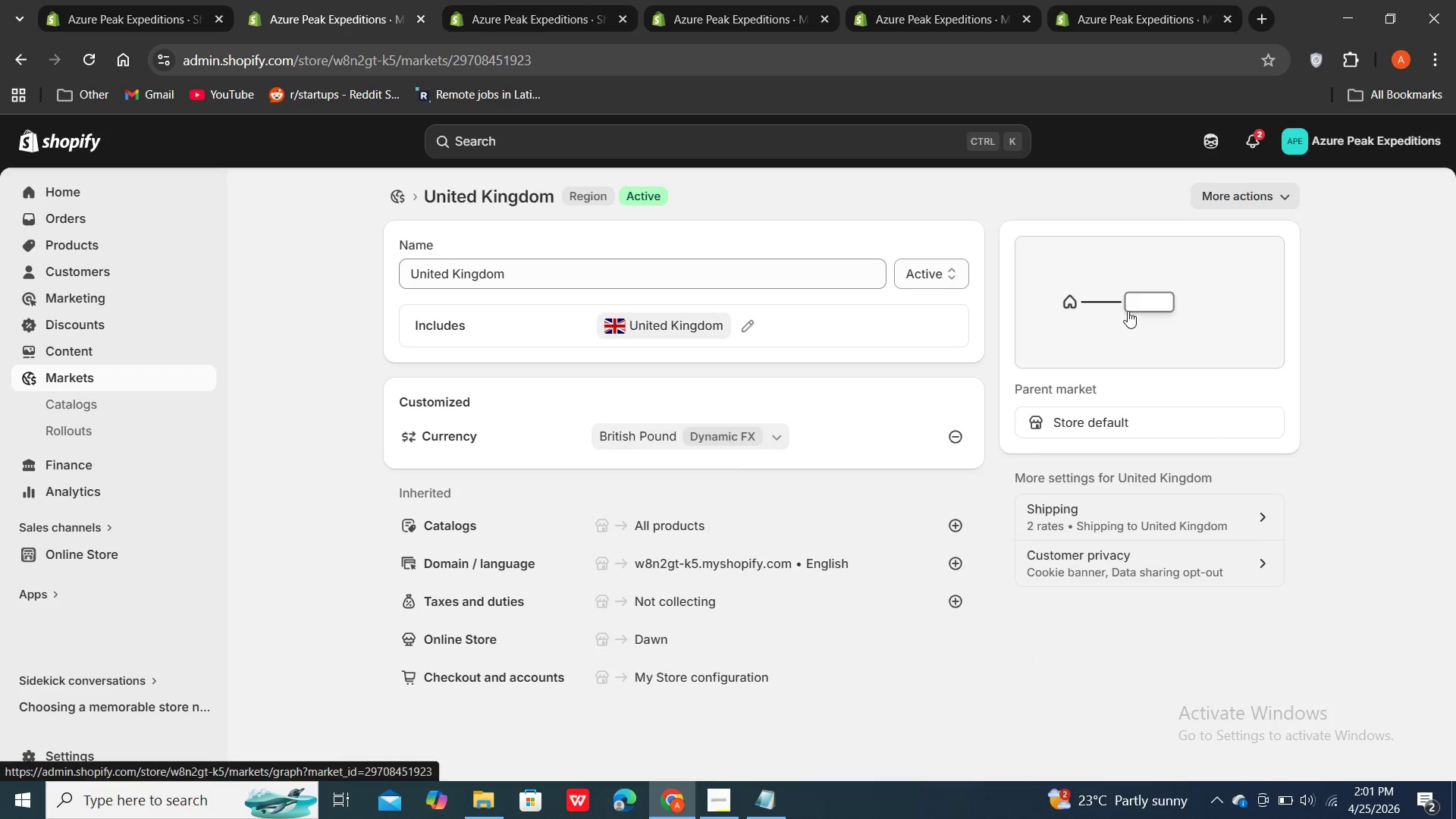 
left_click([1134, 304])
 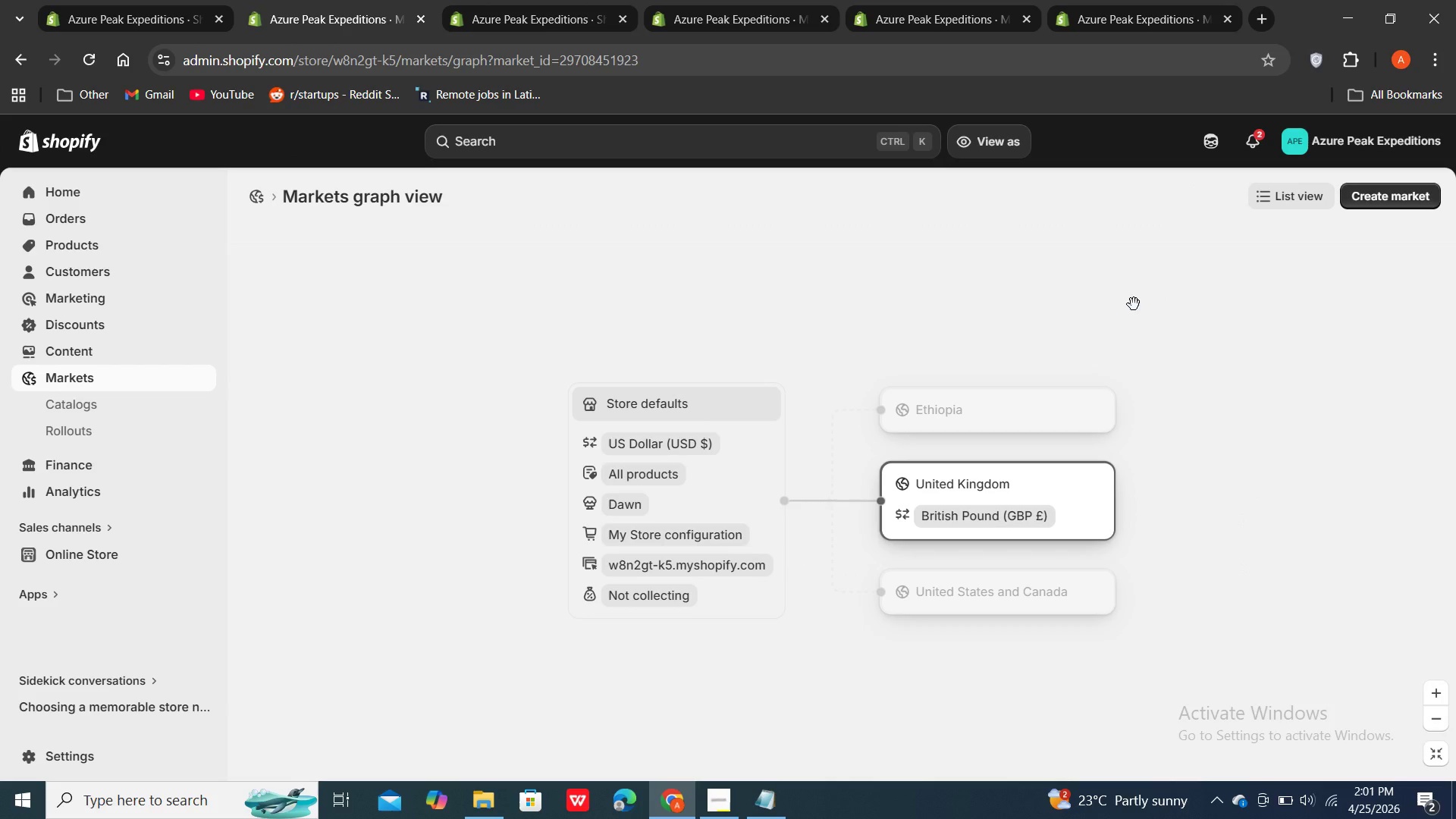 
wait(5.34)
 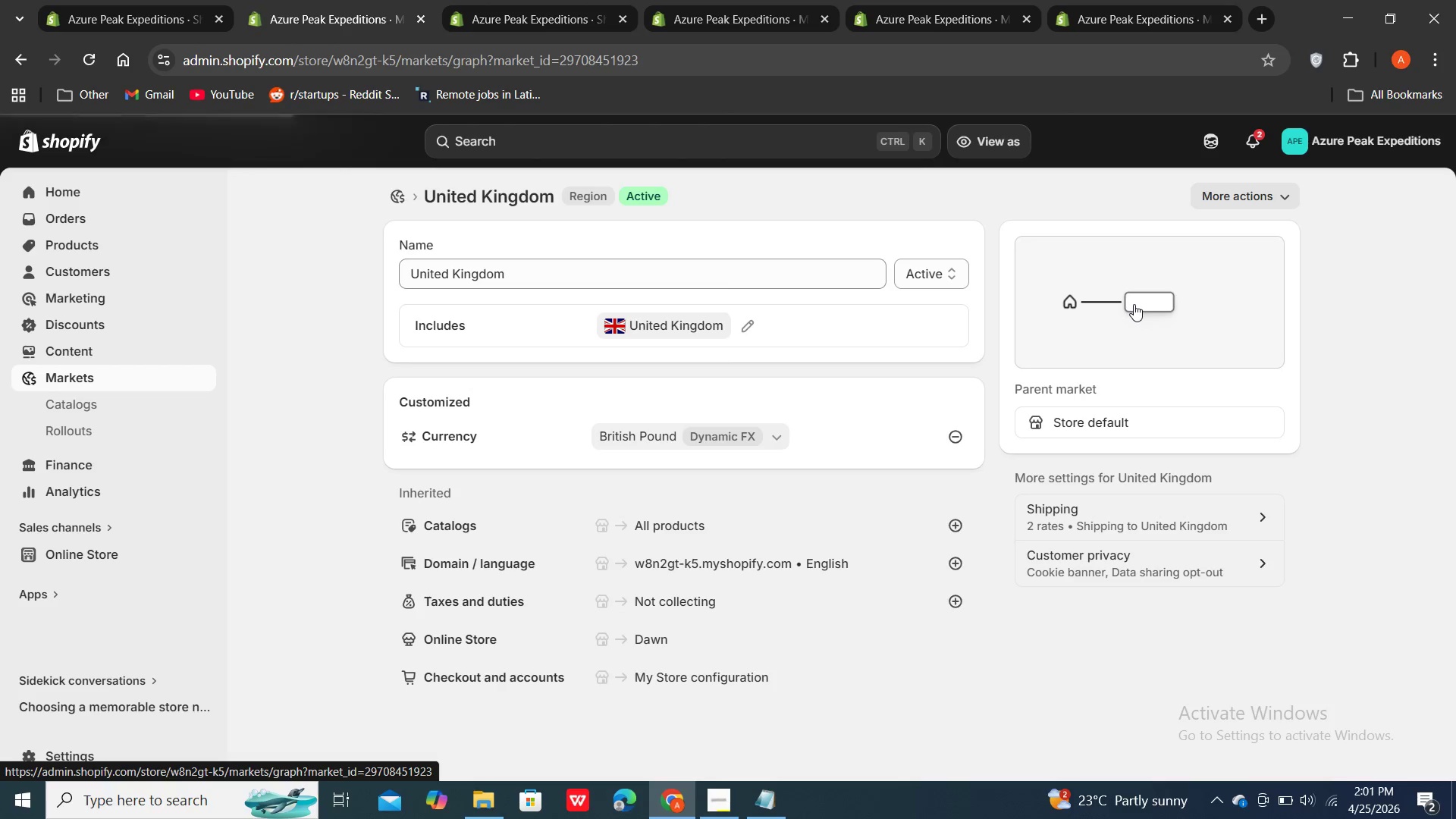 
left_click([1285, 496])
 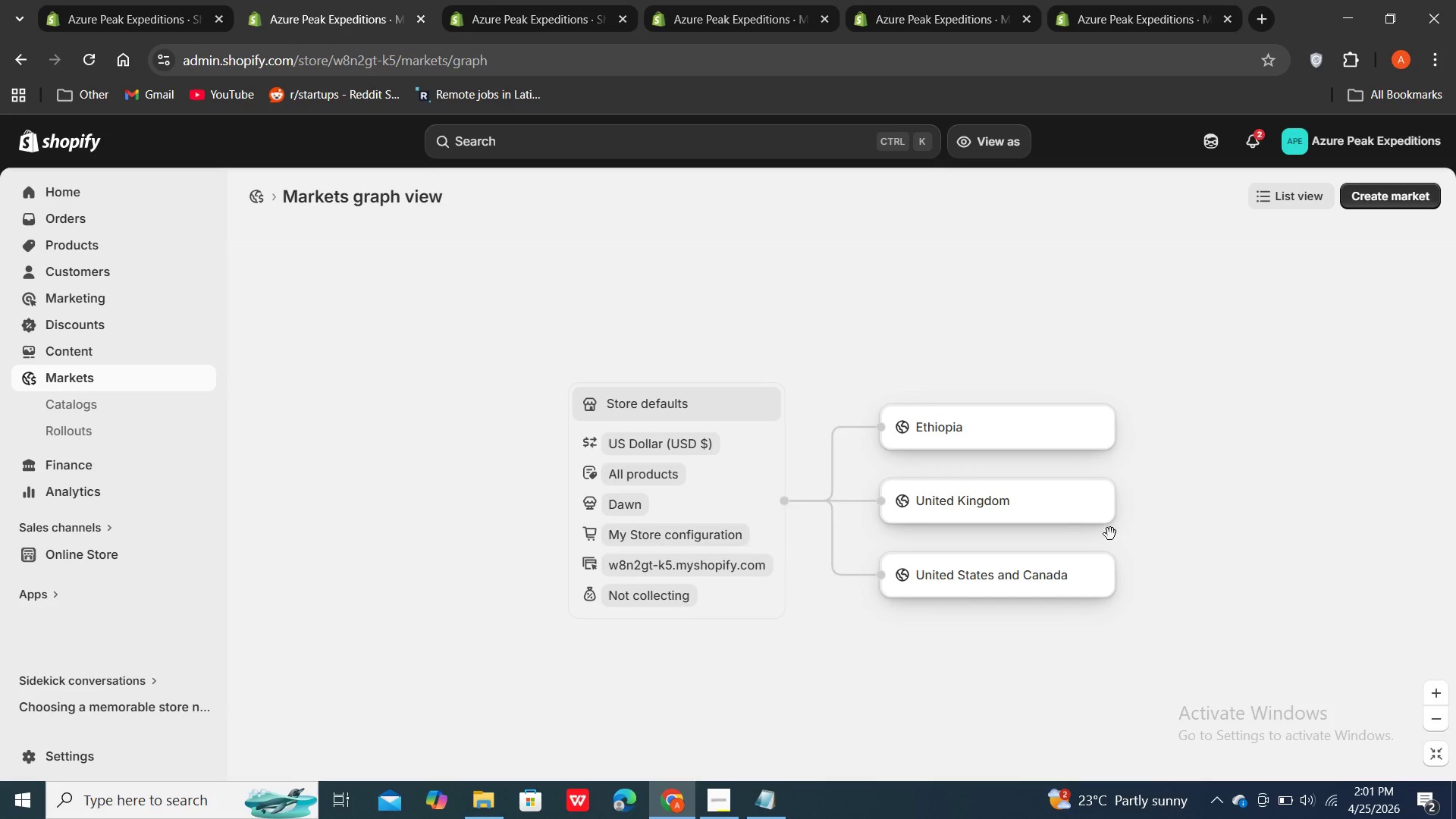 
double_click([1021, 500])
 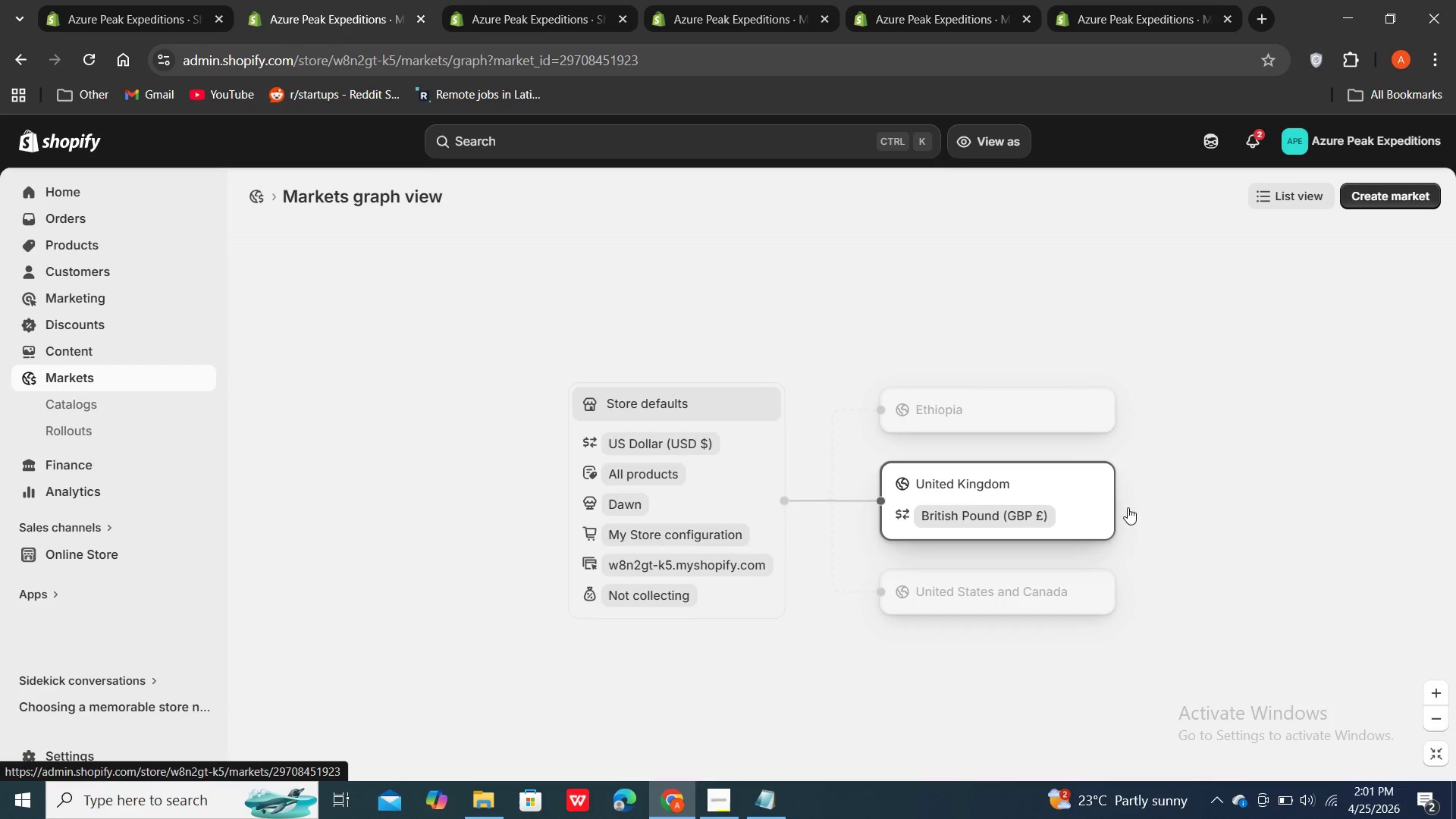 
left_click([1219, 508])
 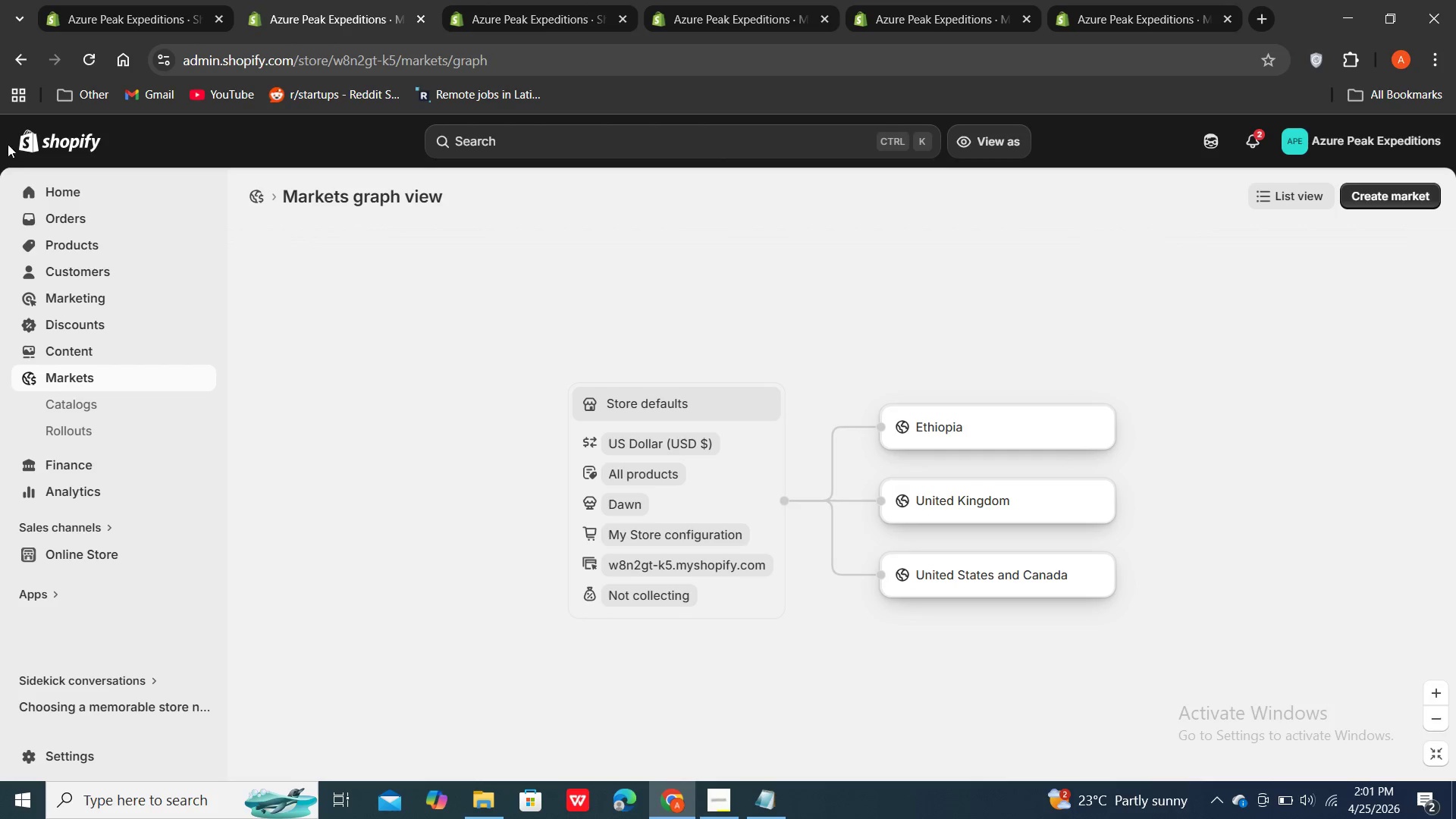 
left_click([327, 24])
 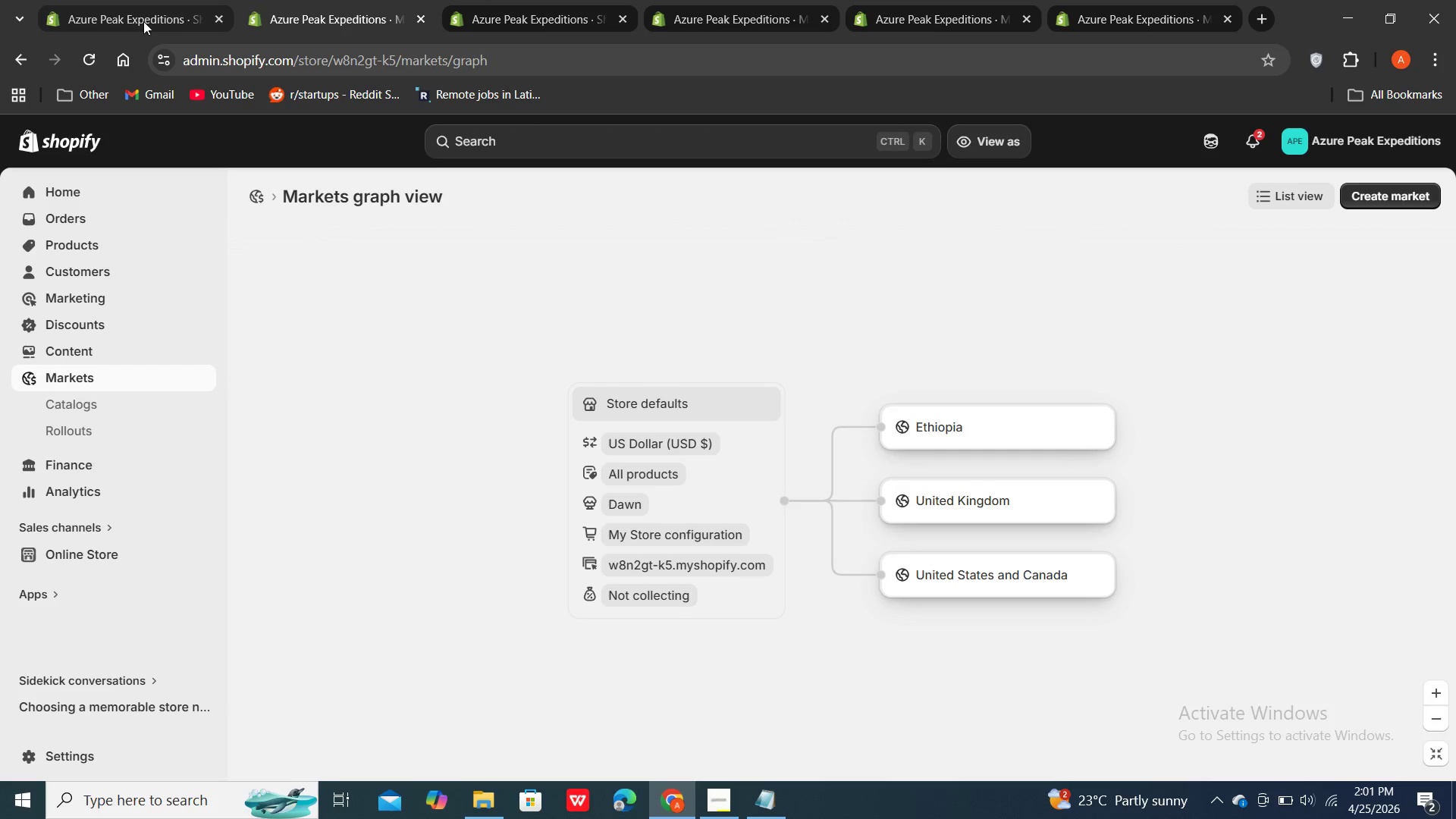 
left_click([142, 21])
 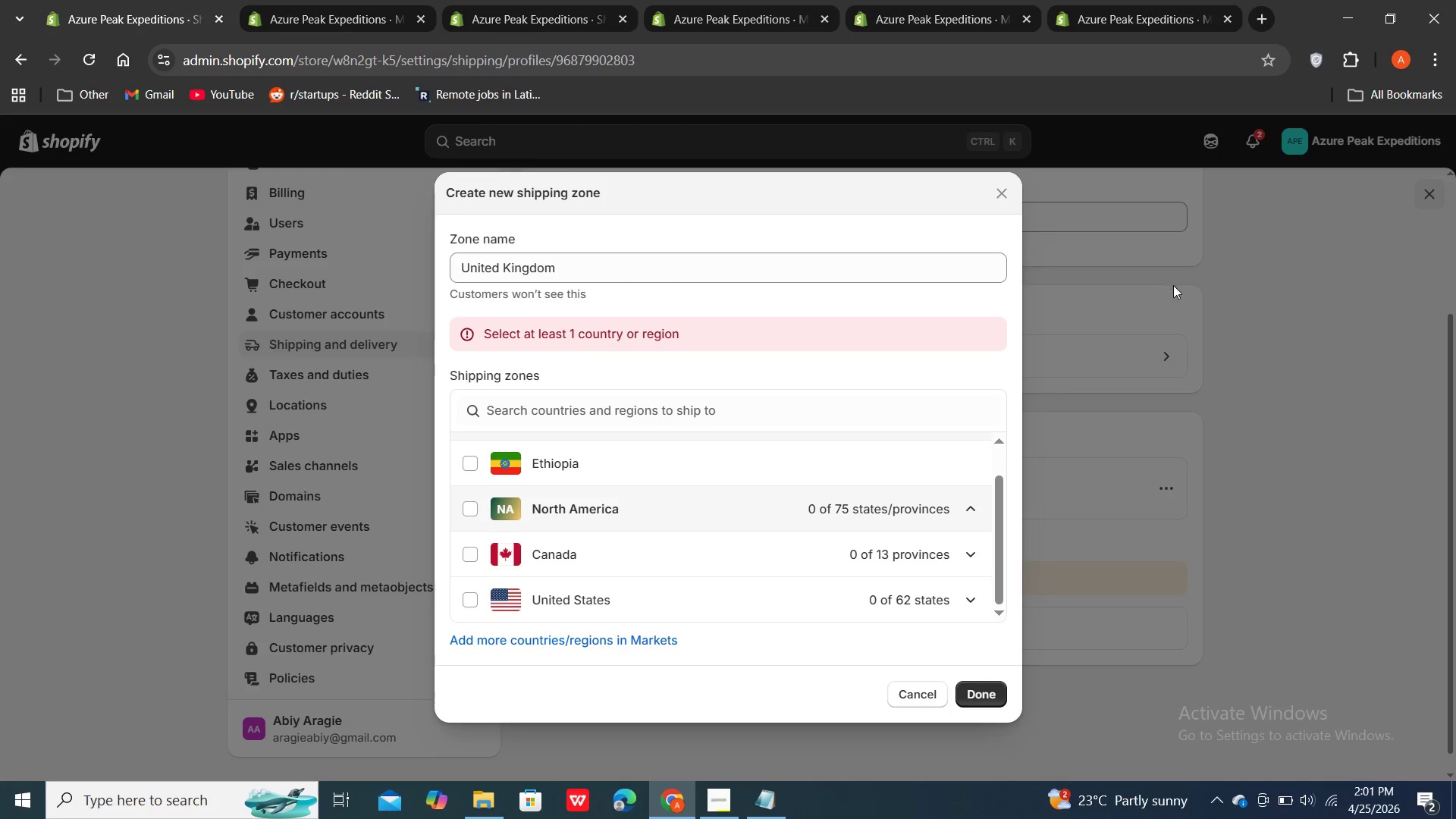 
left_click([1003, 193])
 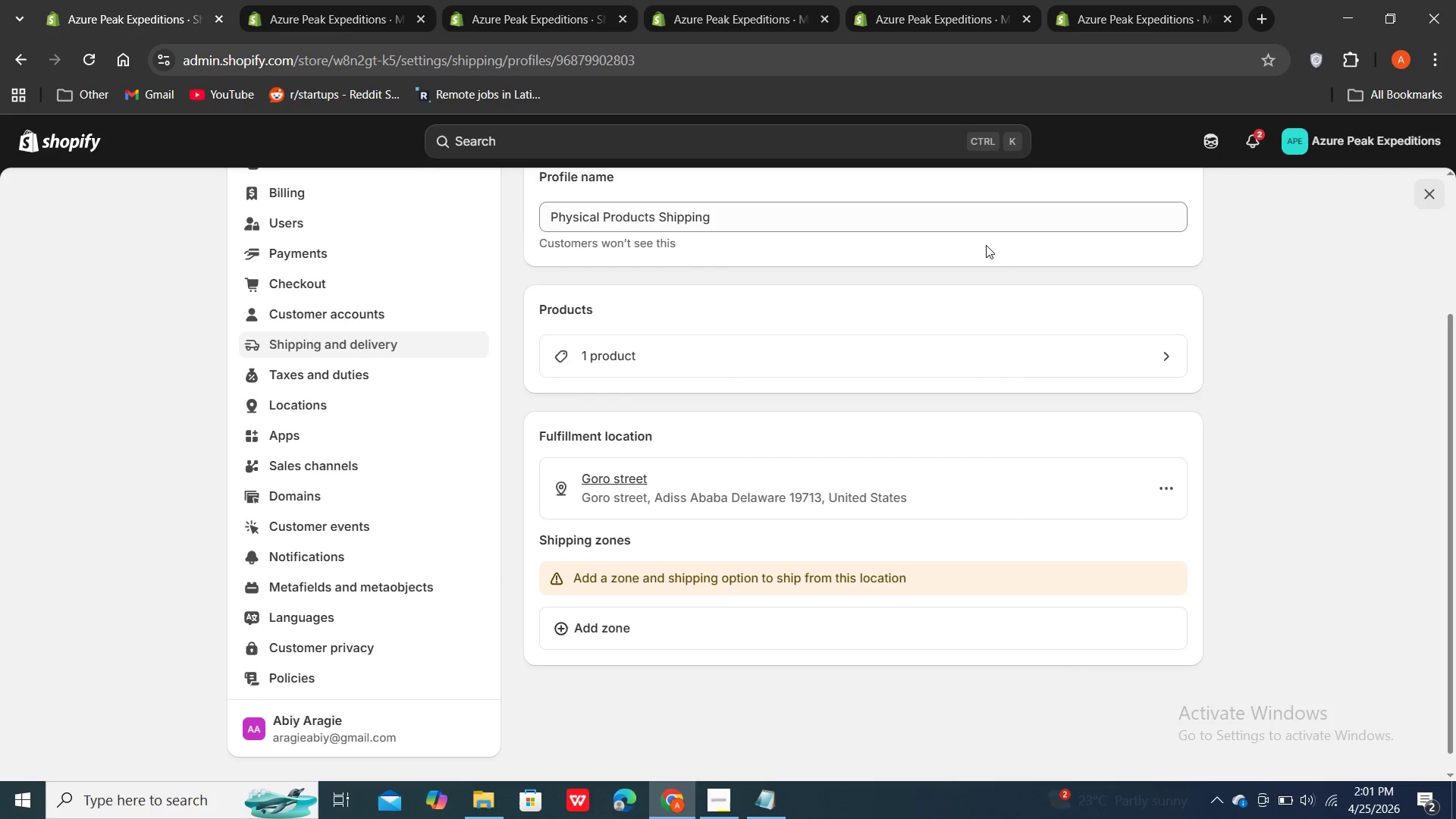 
scroll: coordinate [987, 245], scroll_direction: down, amount: 1.0
 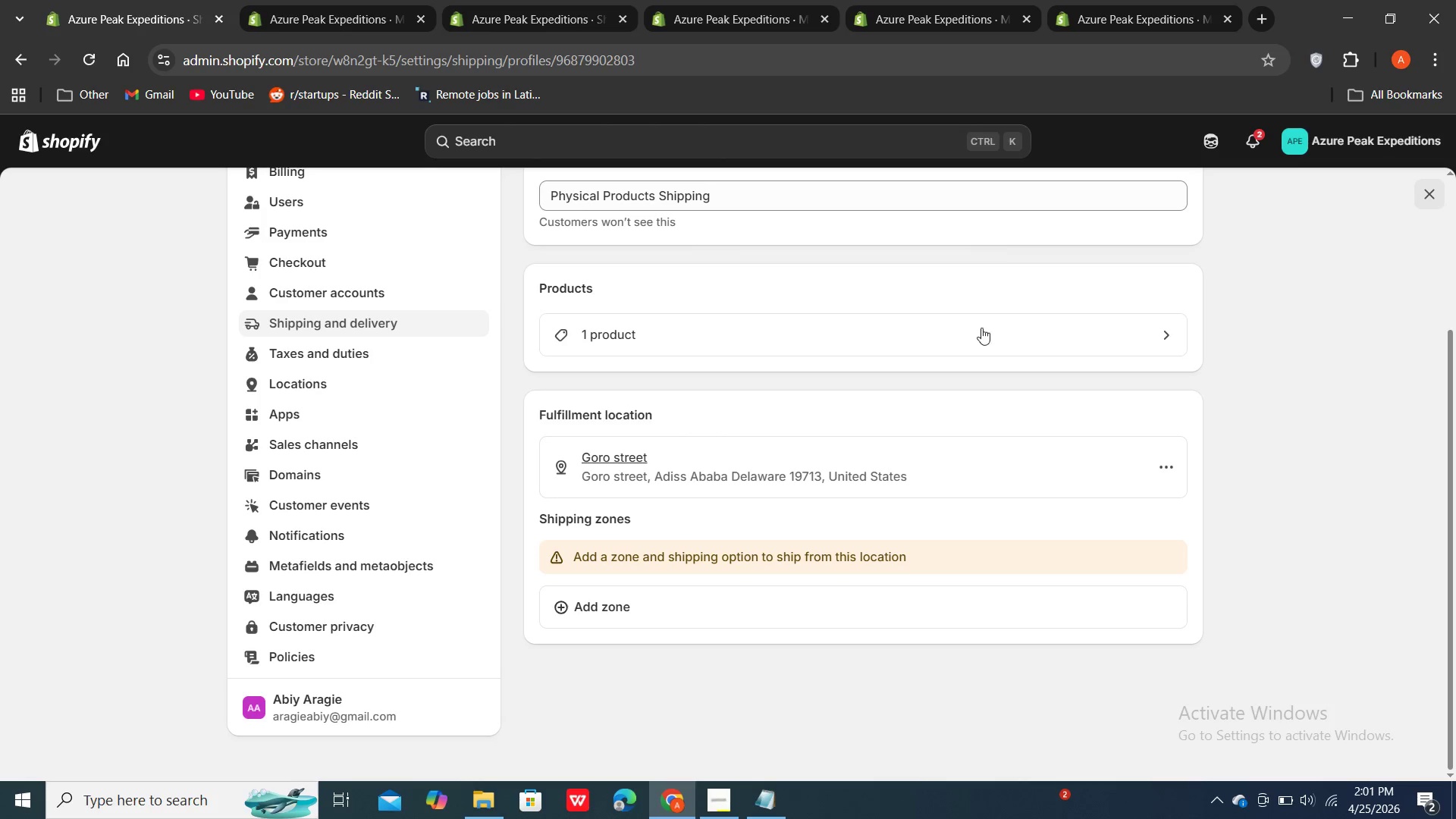 
double_click([883, 559])
 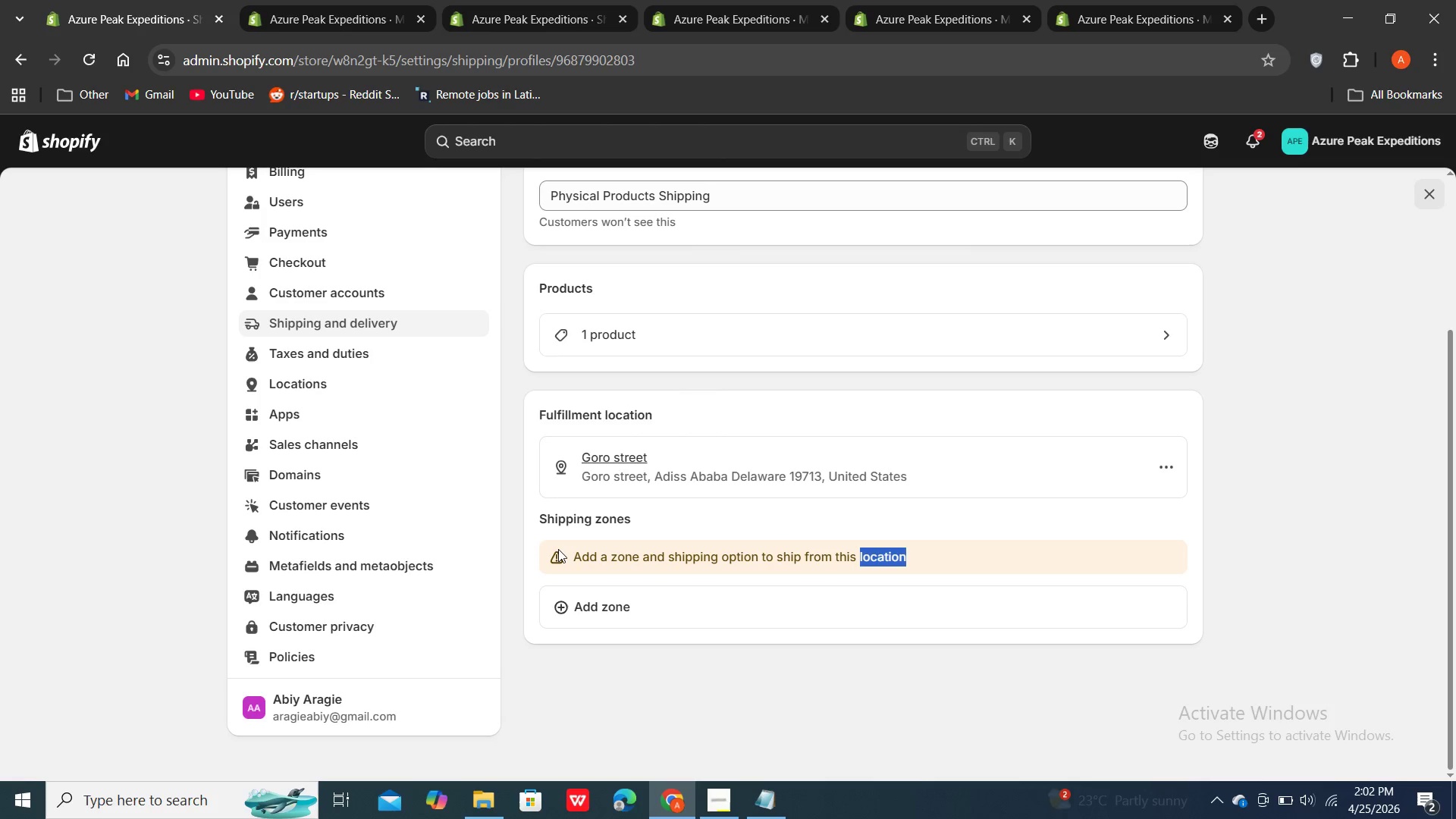 
left_click([558, 549])
 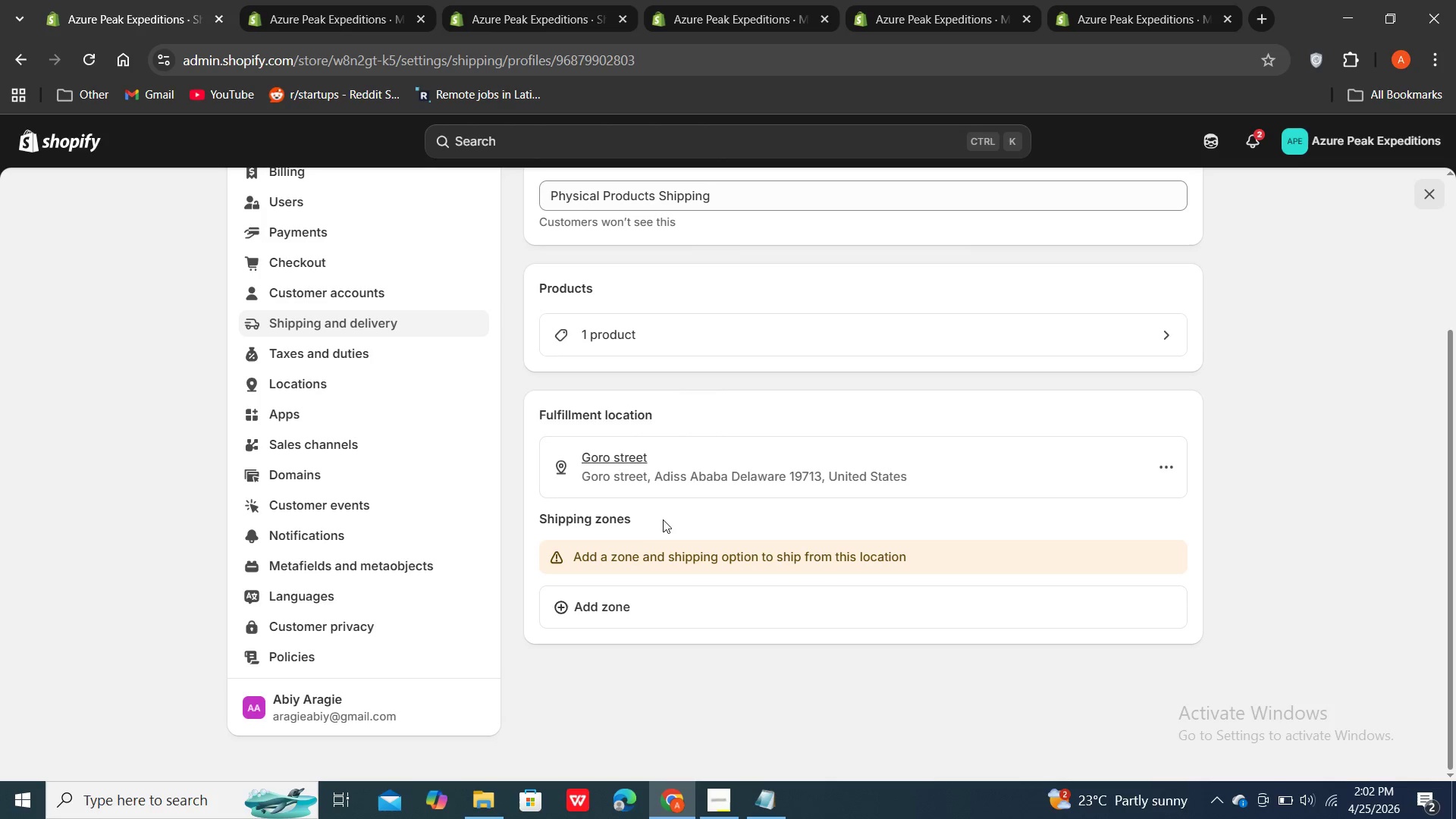 
scroll: coordinate [672, 509], scroll_direction: up, amount: 4.0
 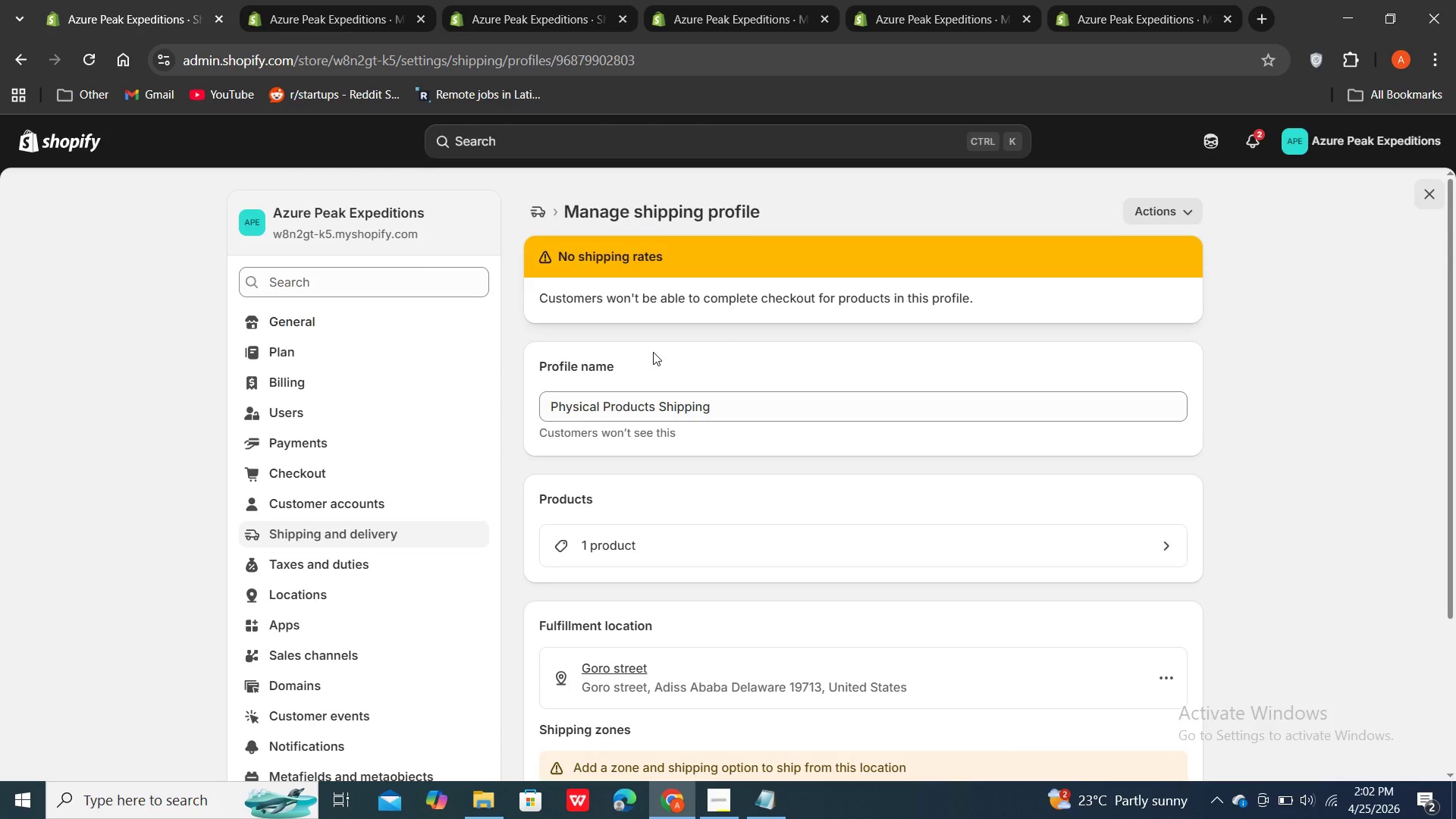 
scroll: coordinate [653, 352], scroll_direction: down, amount: 1.0
 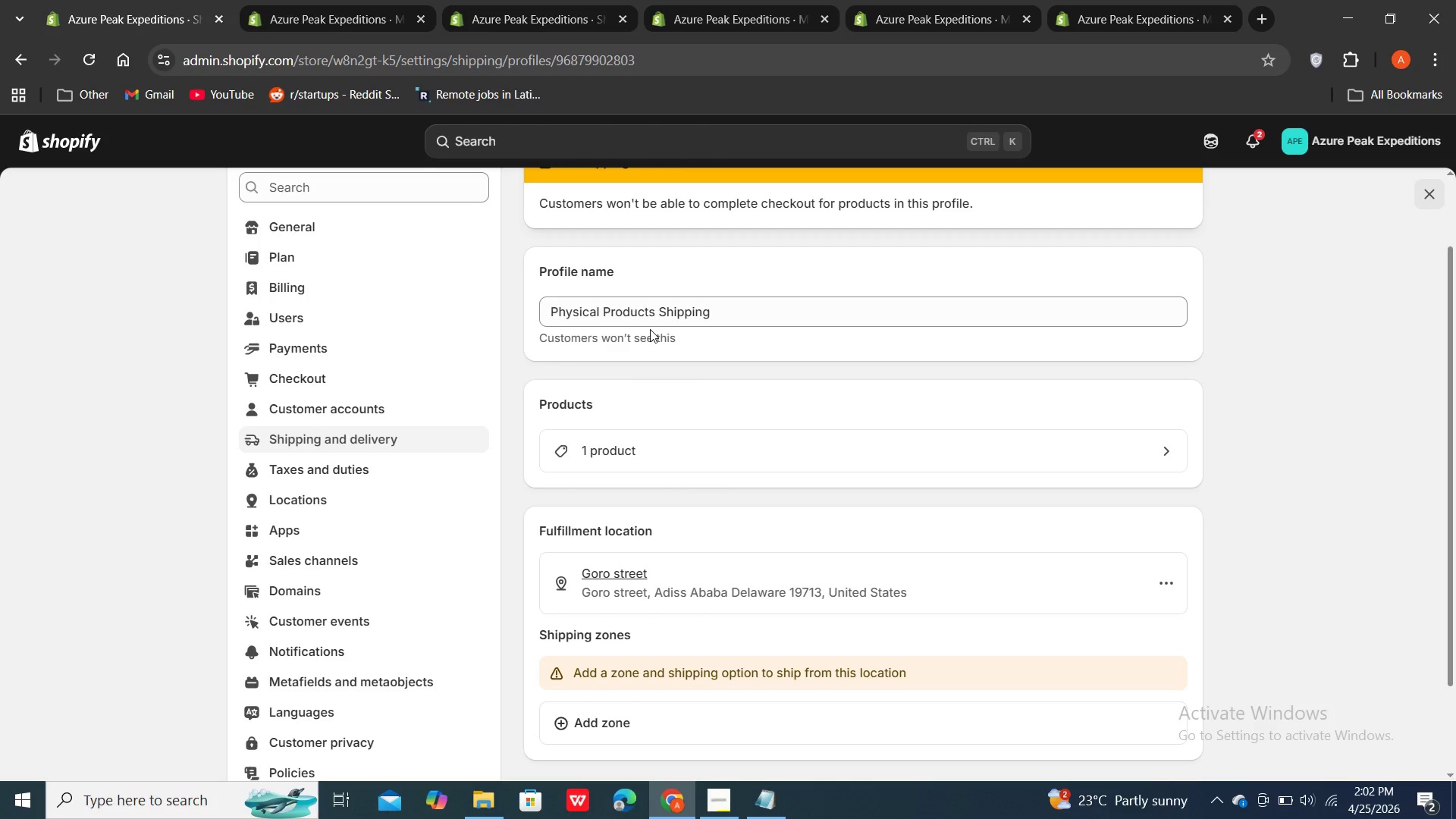 
wait(19.52)
 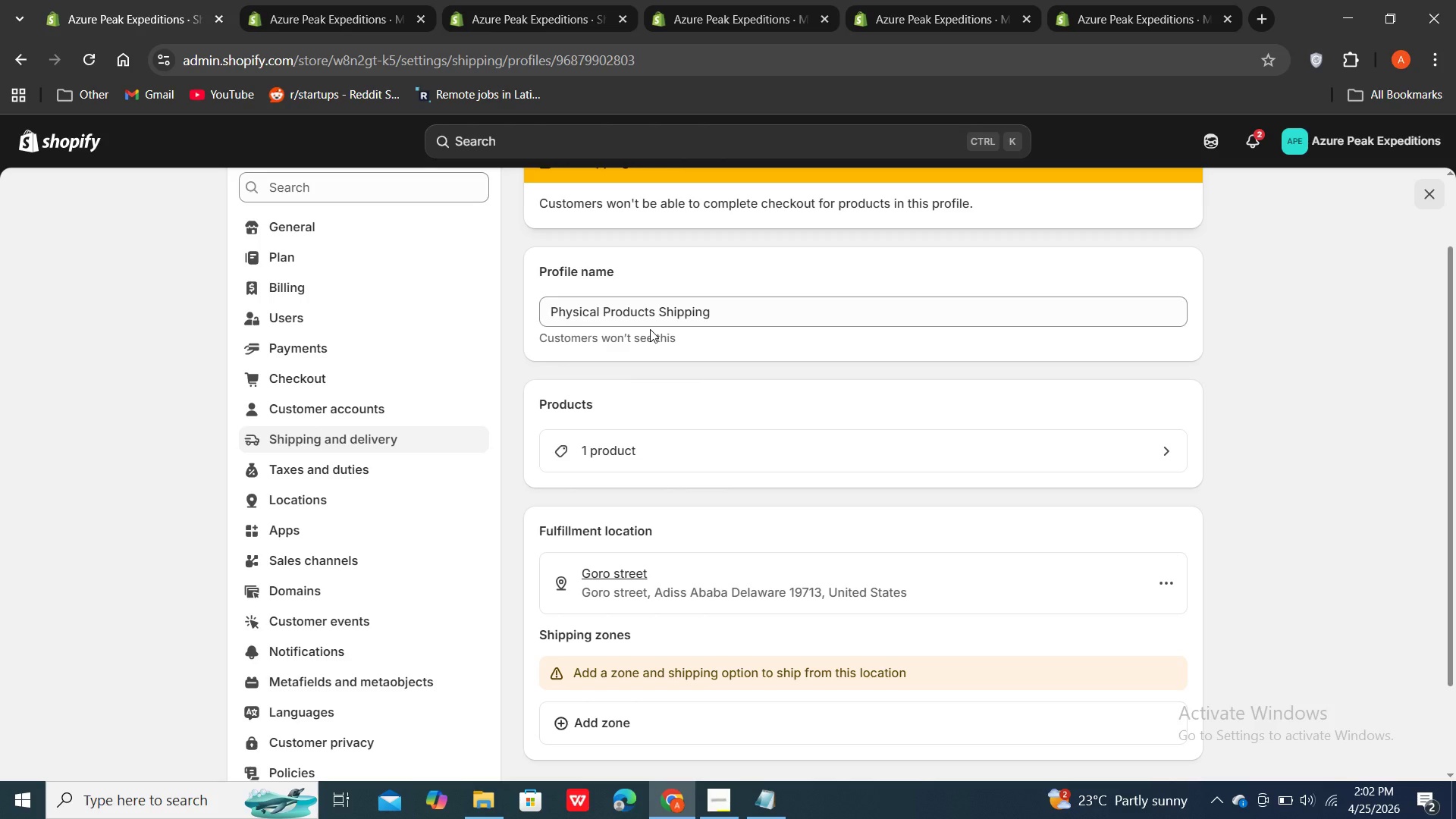 
scroll: coordinate [642, 325], scroll_direction: up, amount: 3.0
 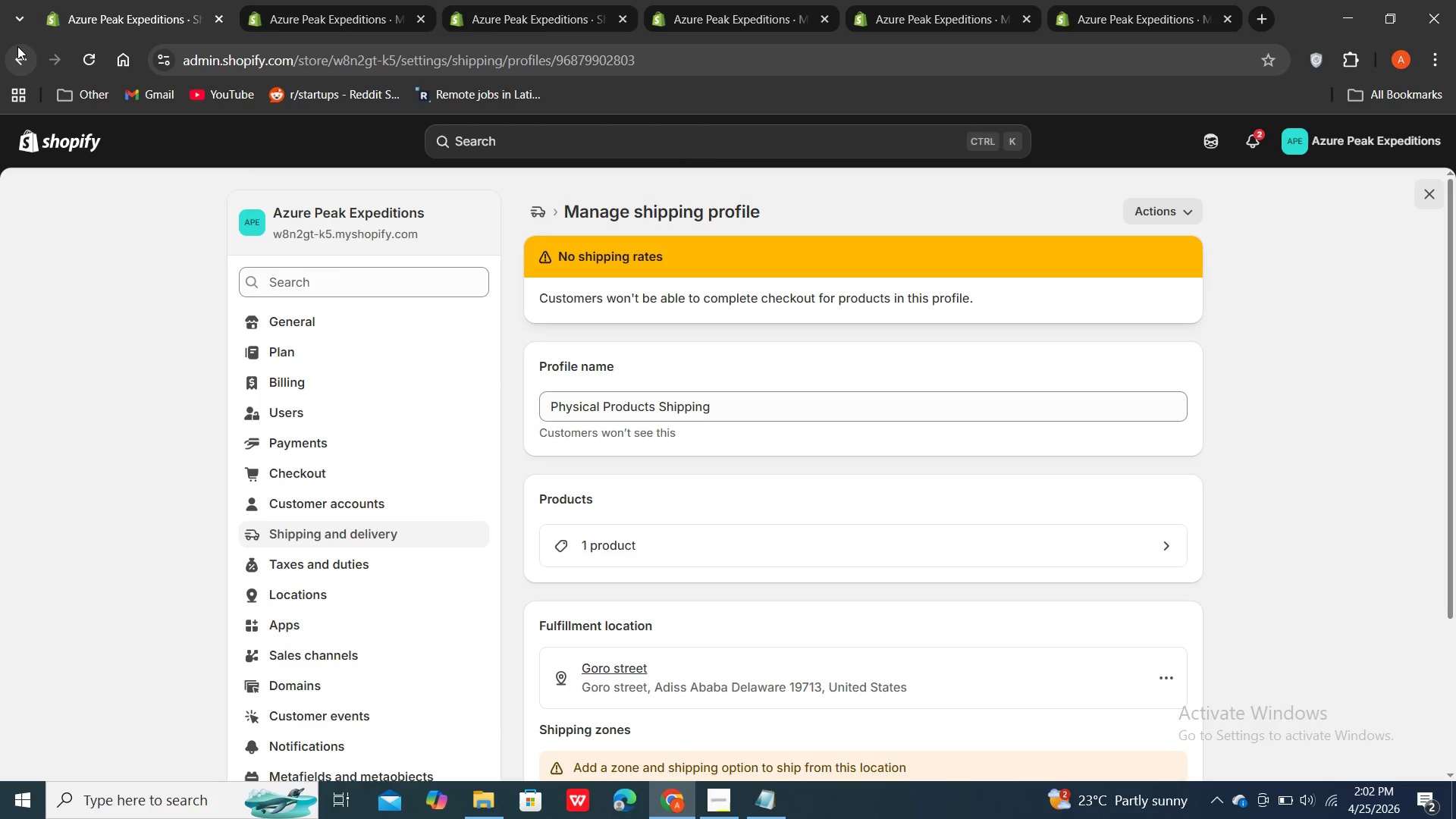 
double_click([22, 55])
 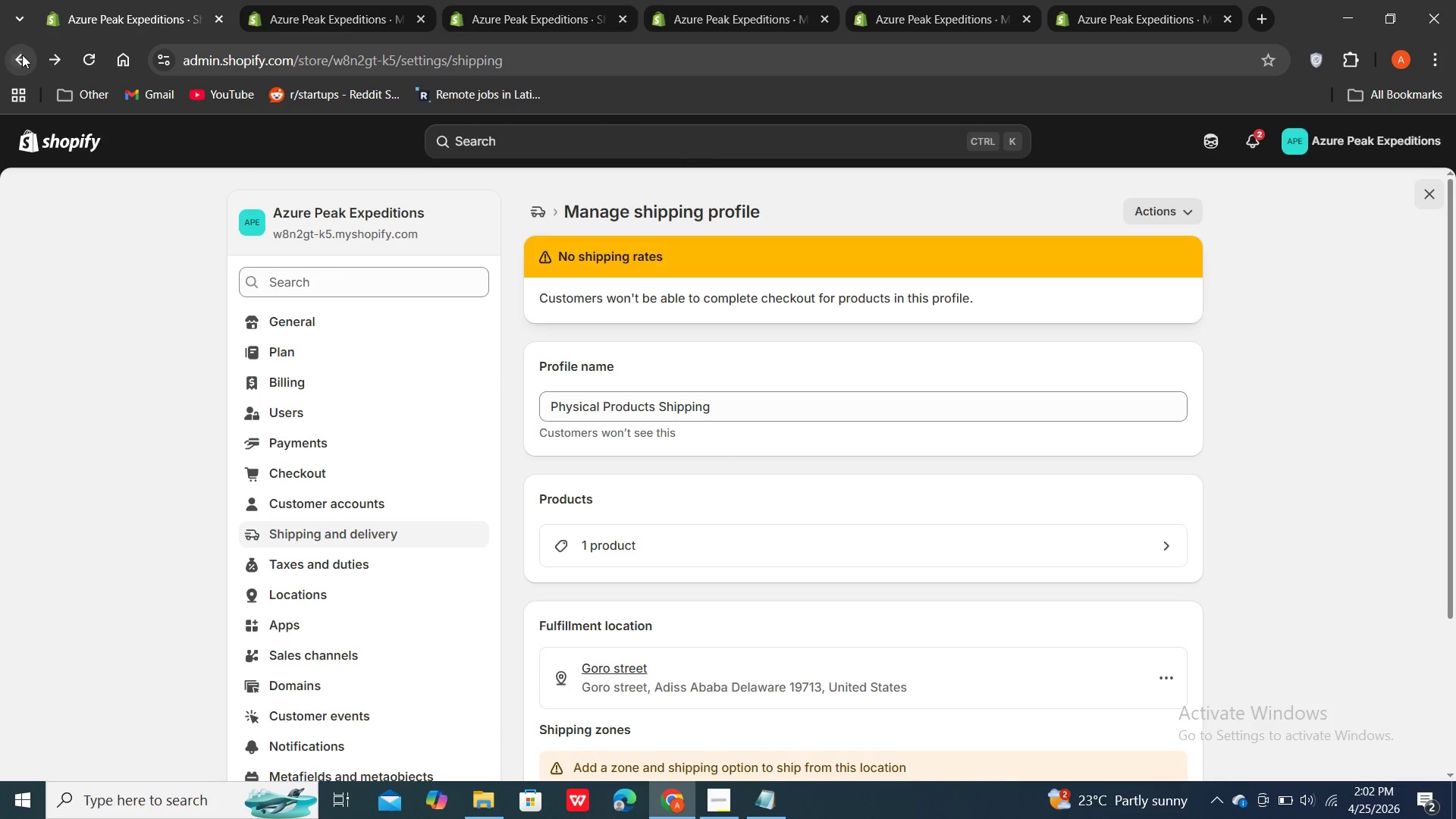 
triple_click([22, 55])
 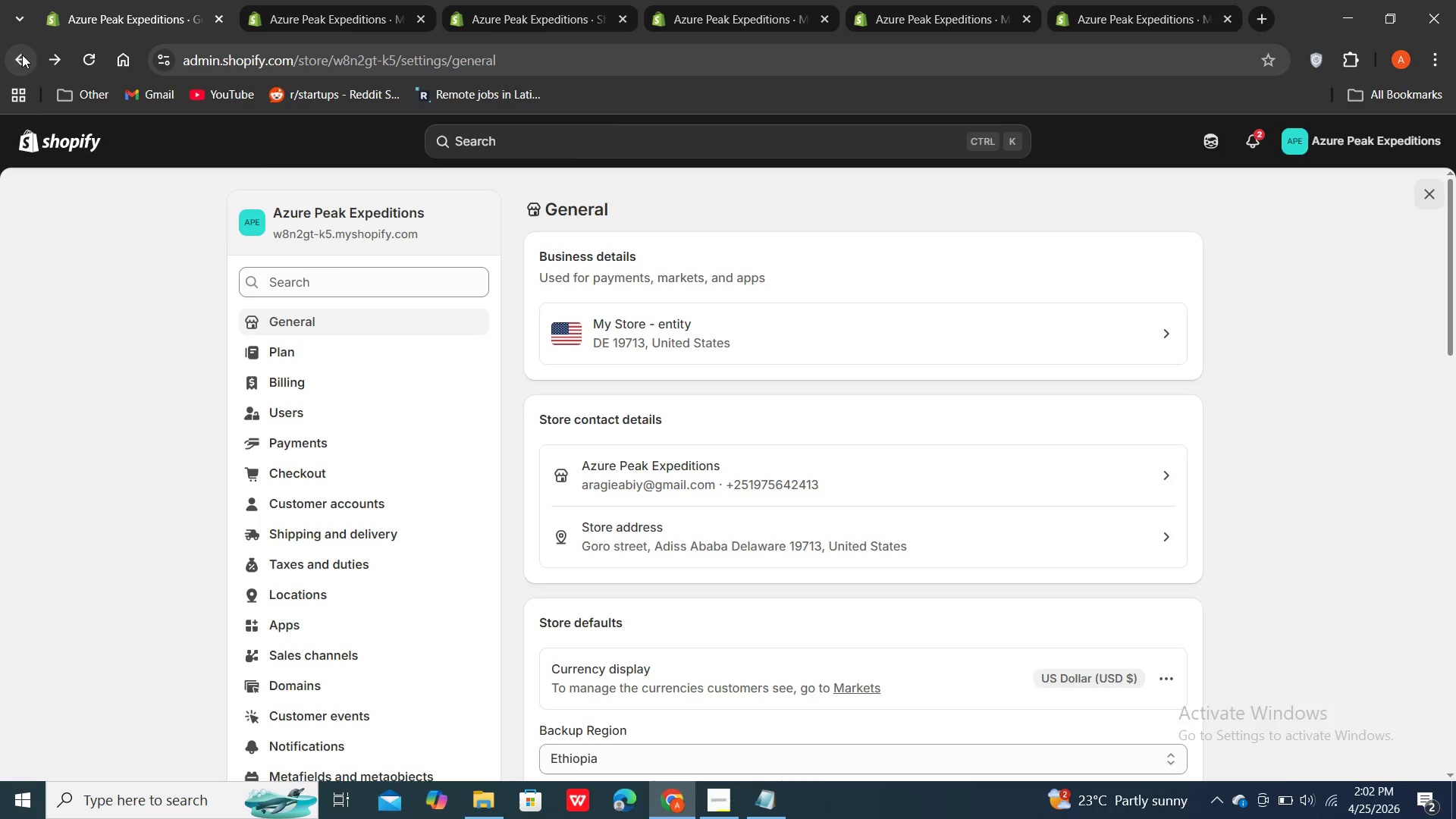 
scroll: coordinate [969, 333], scroll_direction: down, amount: 3.0
 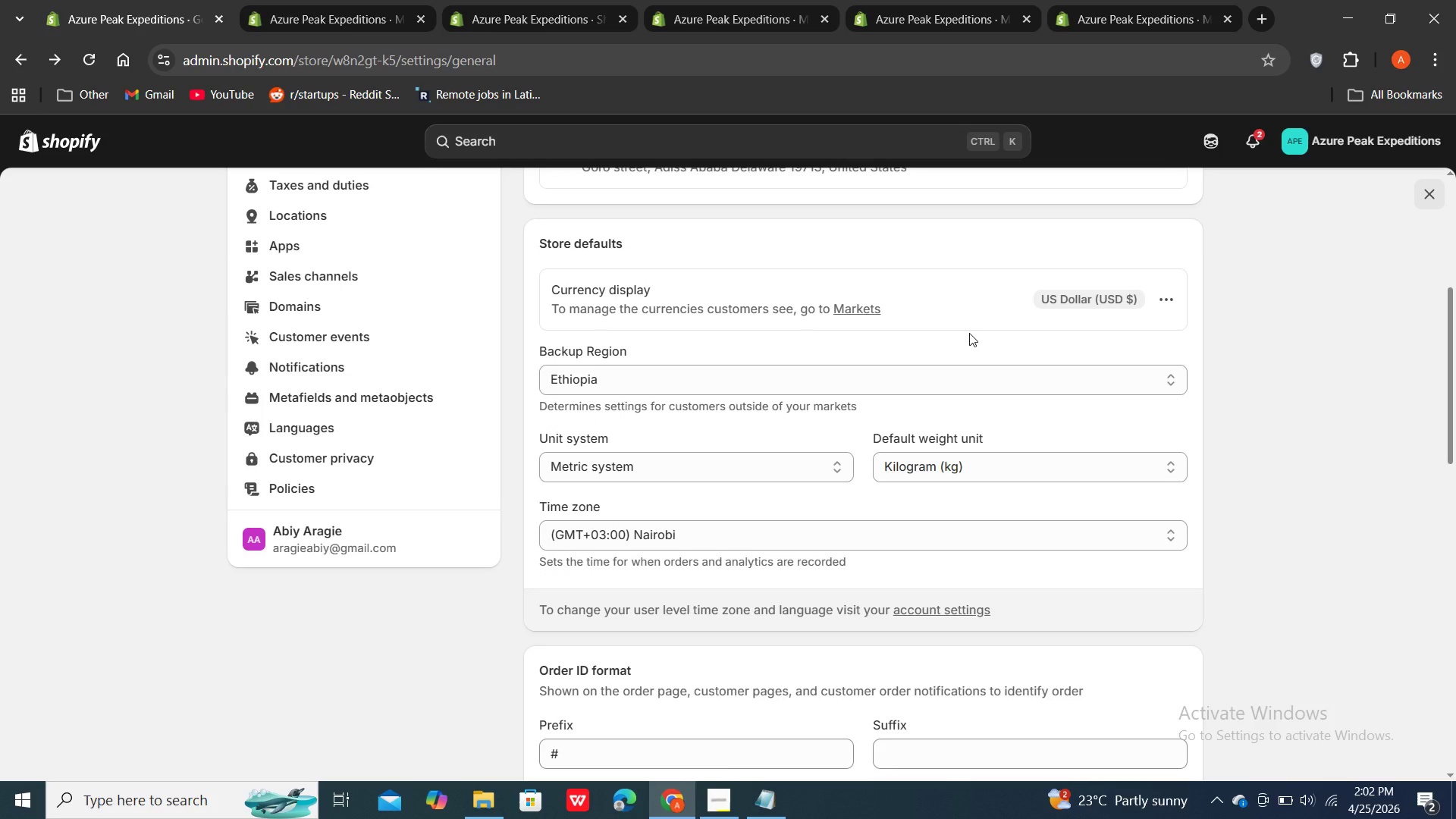 
scroll: coordinate [969, 333], scroll_direction: up, amount: 2.0
 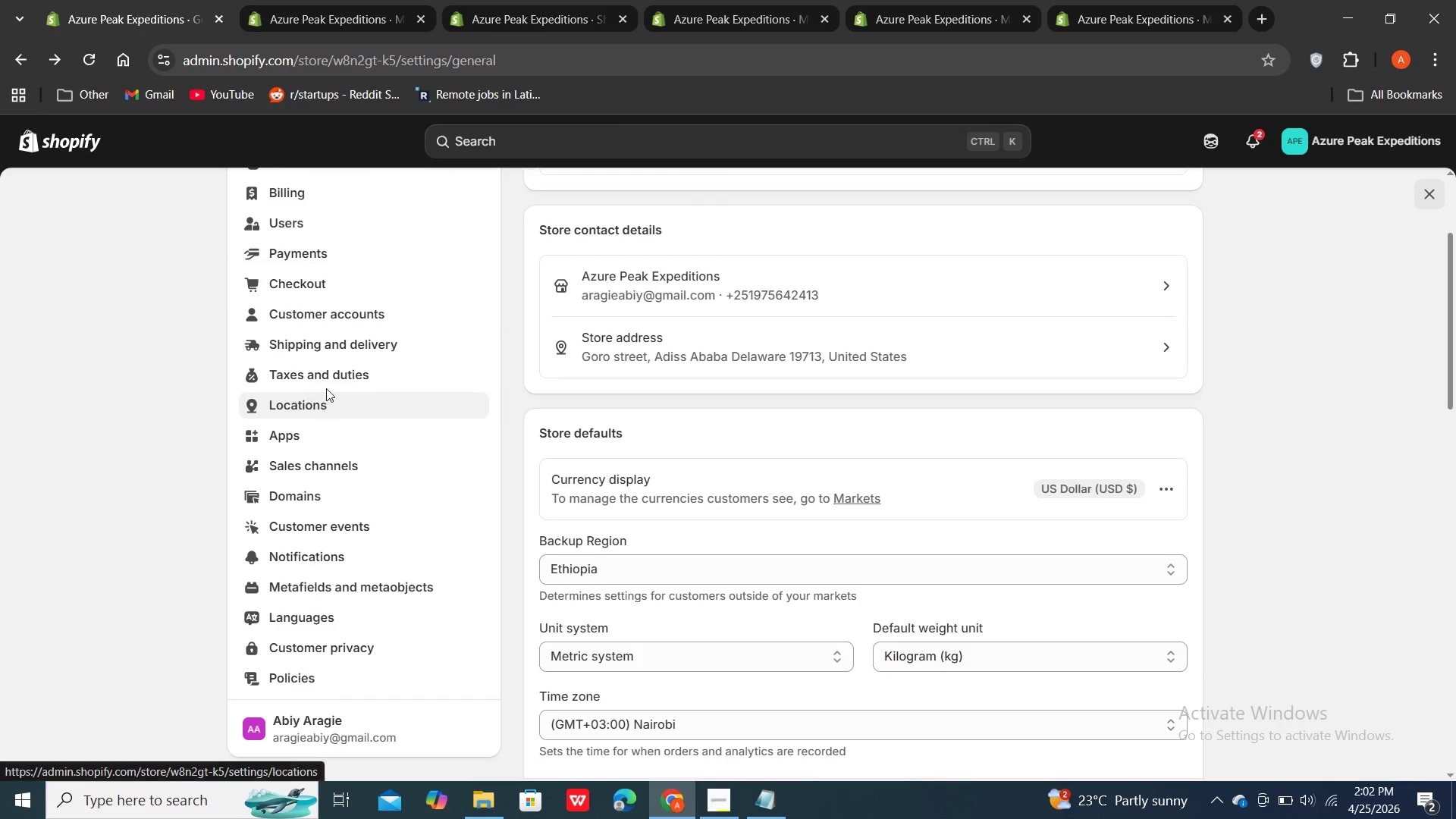 
double_click([337, 346])
 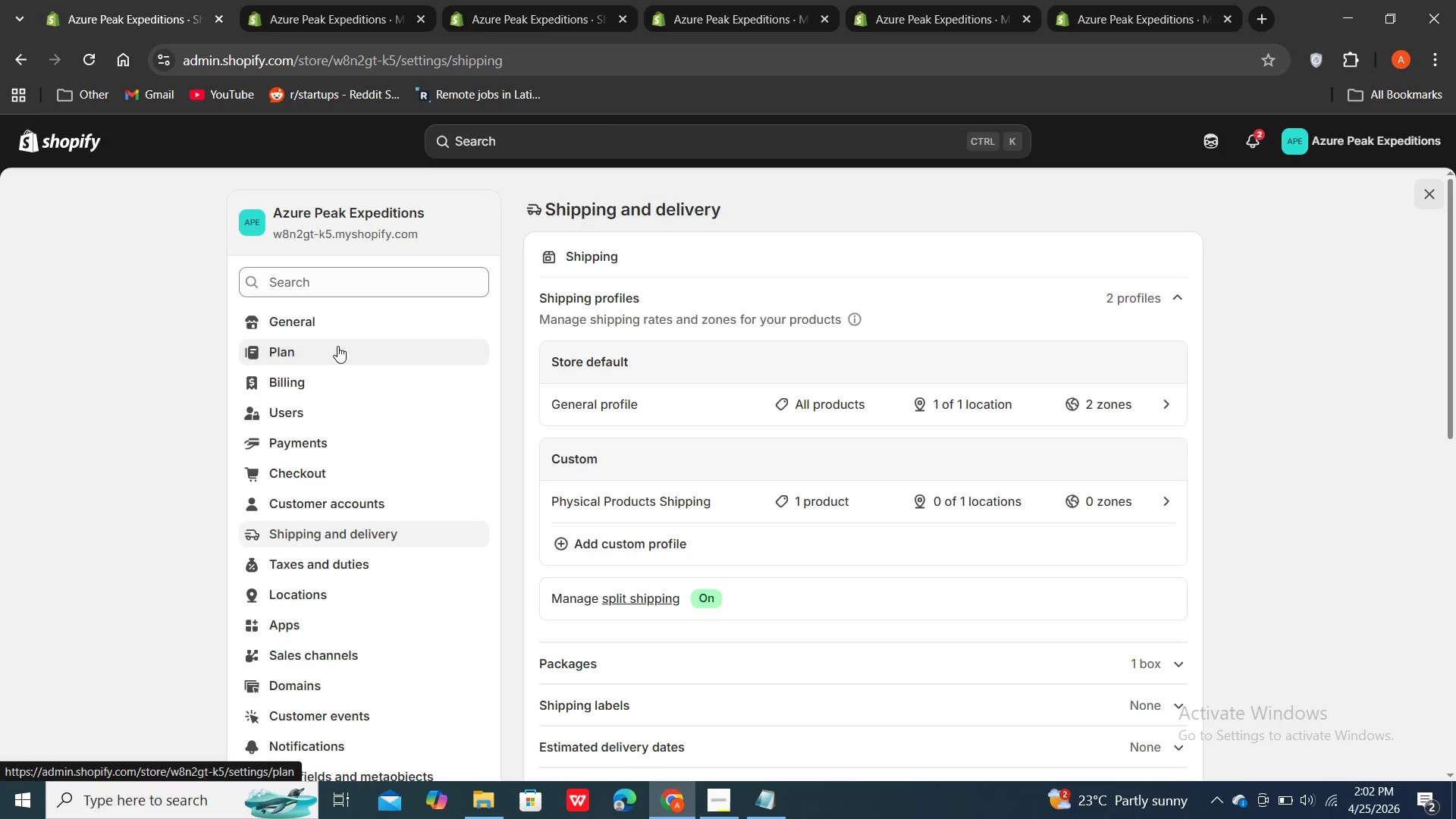 
scroll: coordinate [833, 400], scroll_direction: down, amount: 4.0
 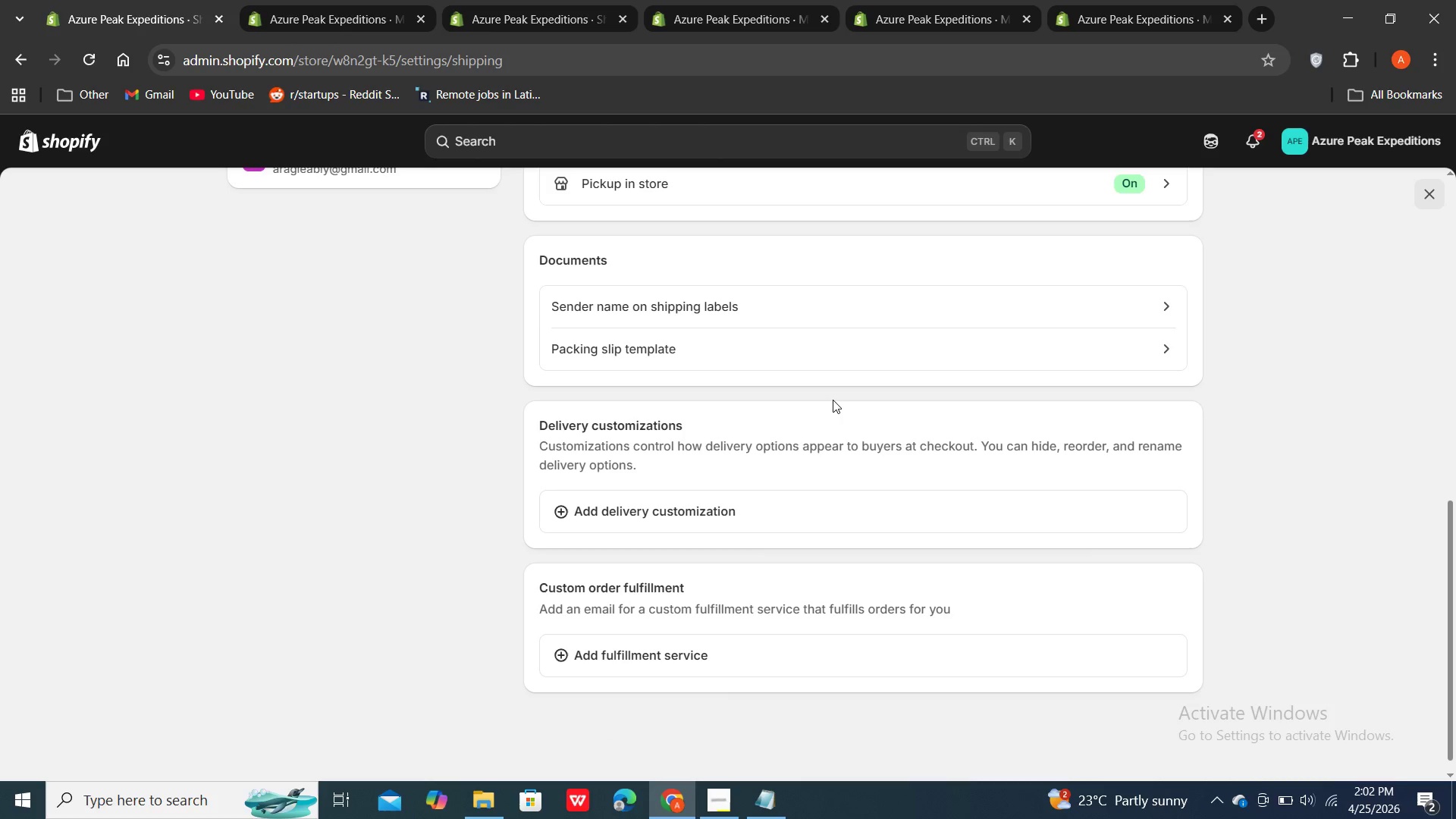 
scroll: coordinate [833, 400], scroll_direction: up, amount: 8.0
 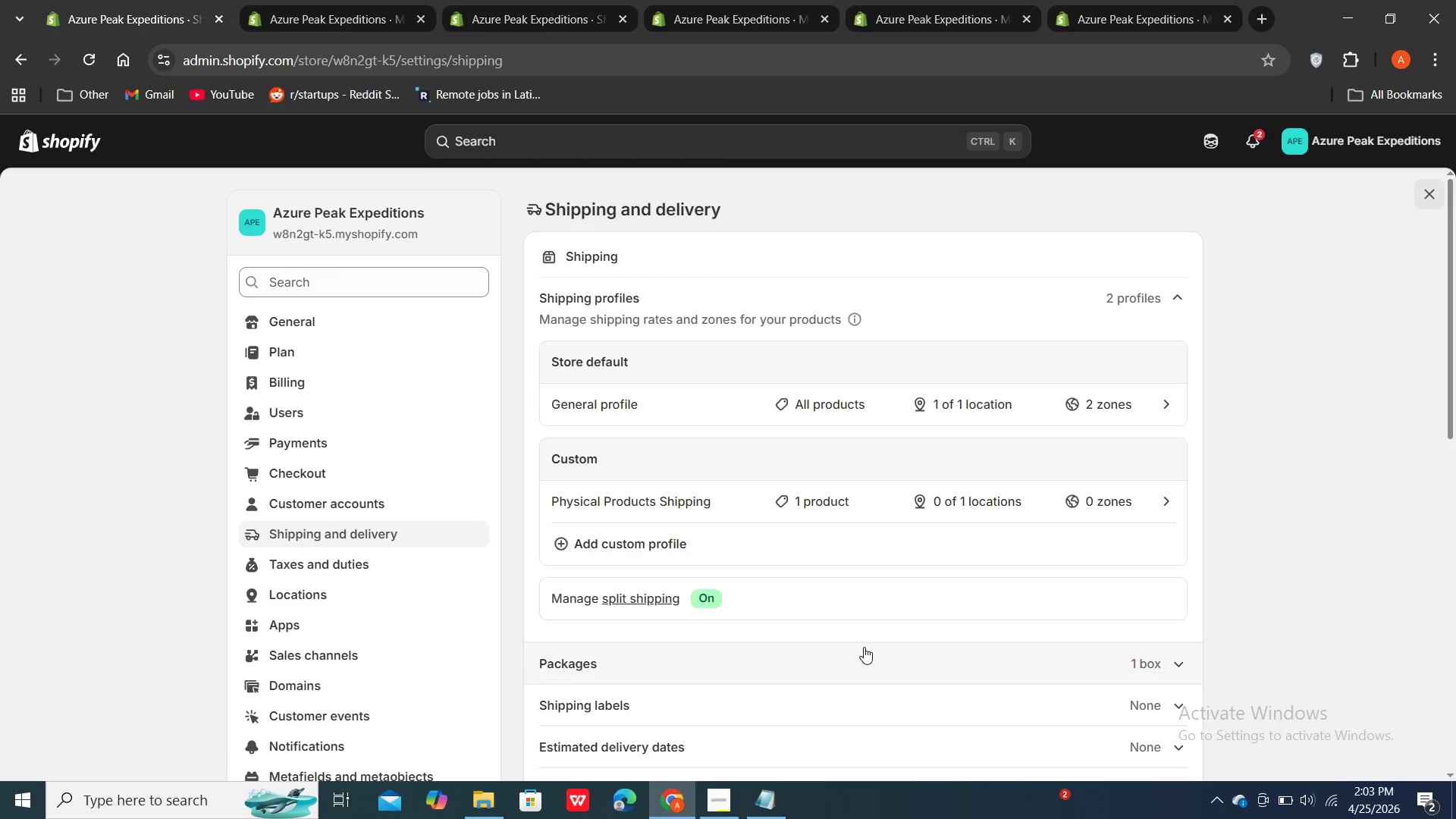 
wait(17.16)
 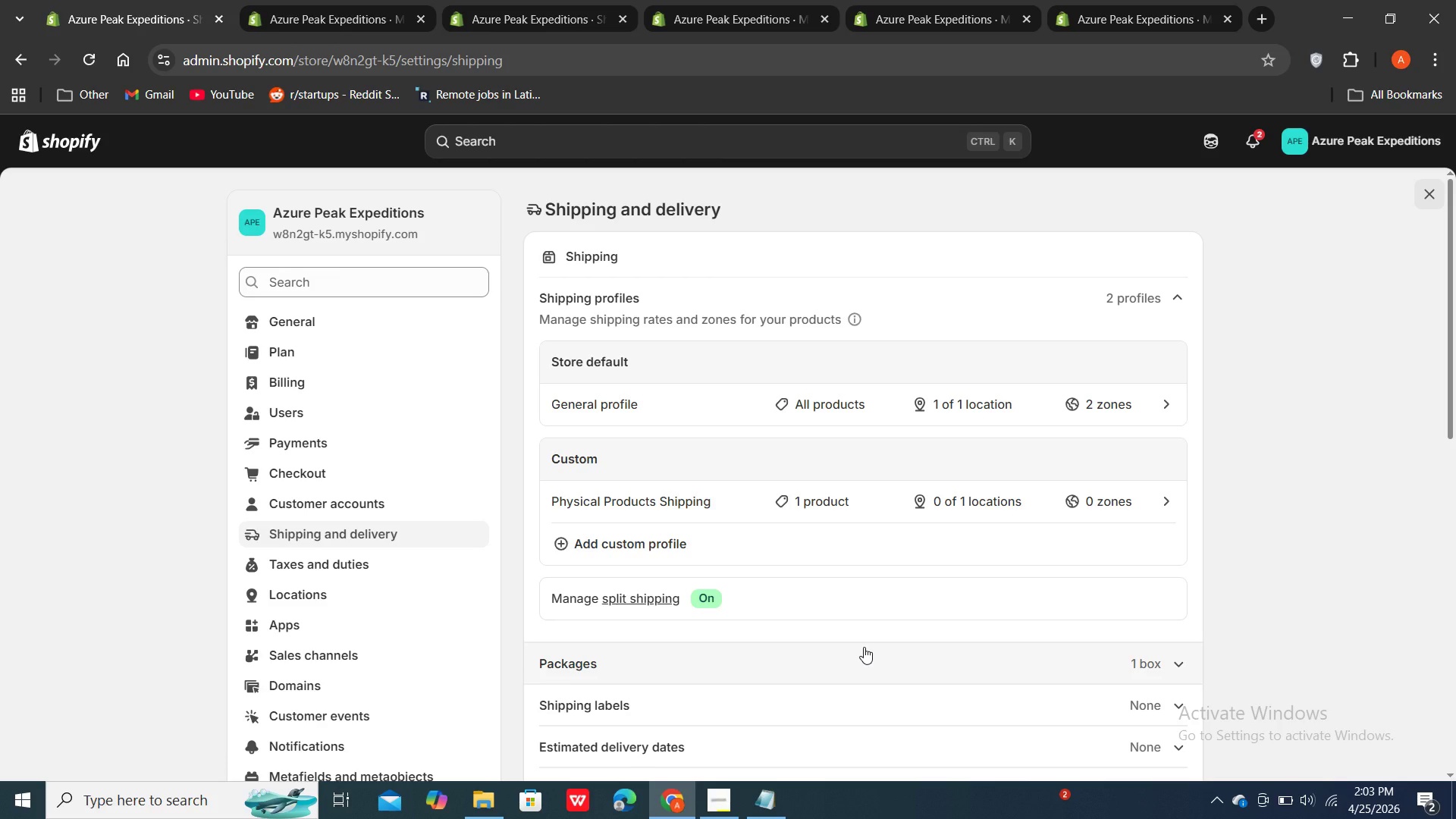 
left_click([1116, 503])
 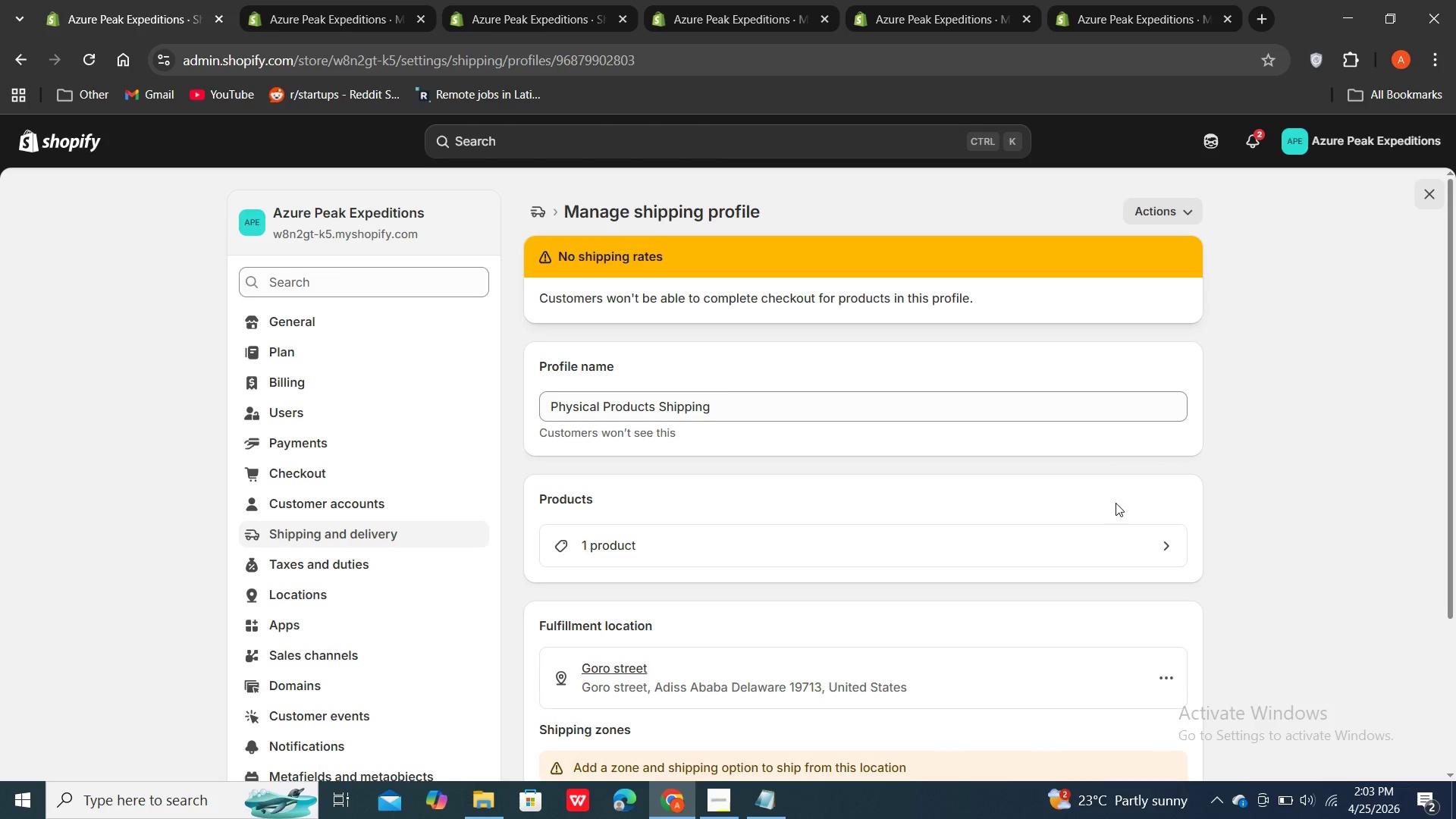 
wait(5.47)
 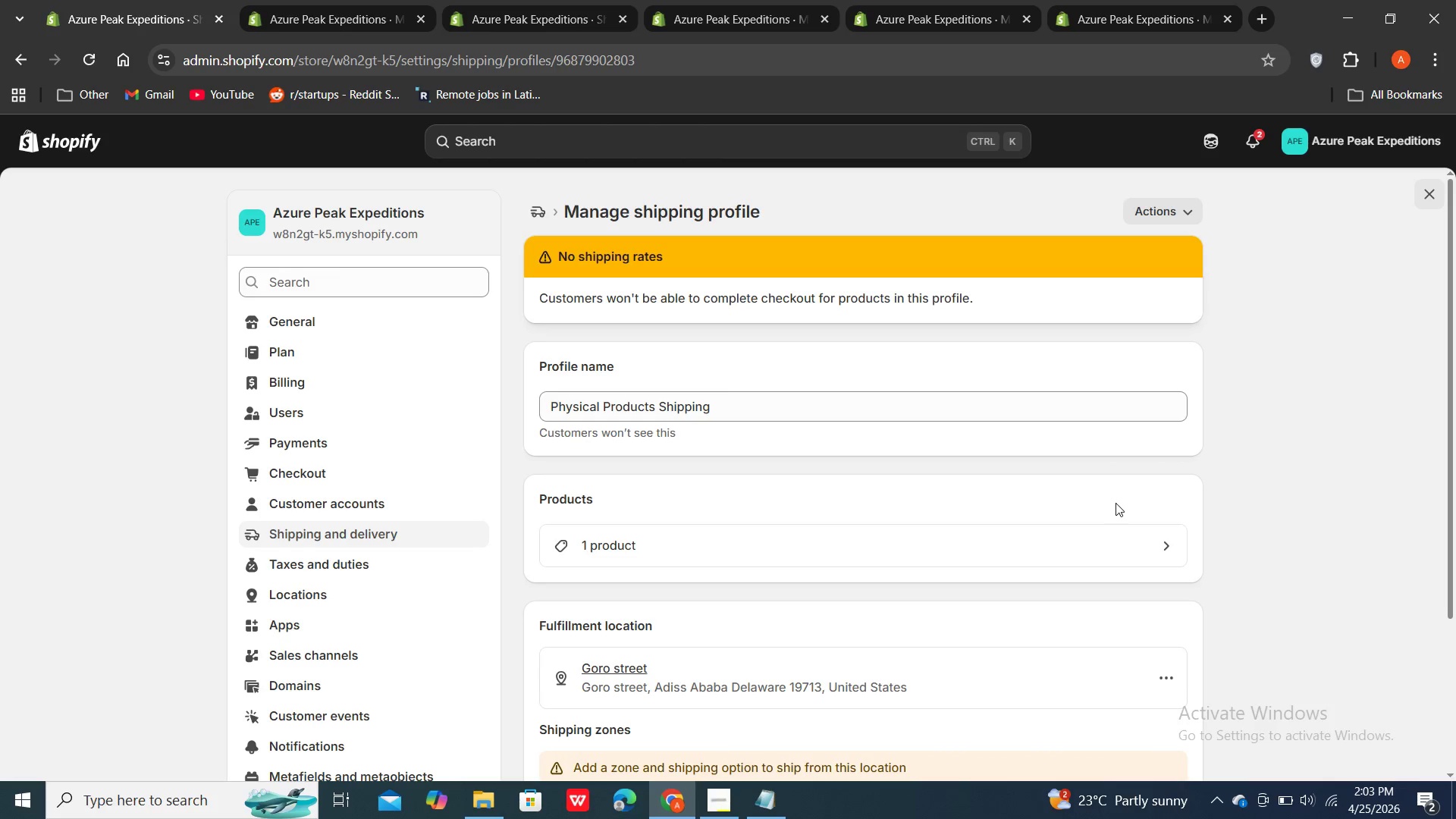 
scroll: coordinate [1116, 503], scroll_direction: down, amount: 2.0
 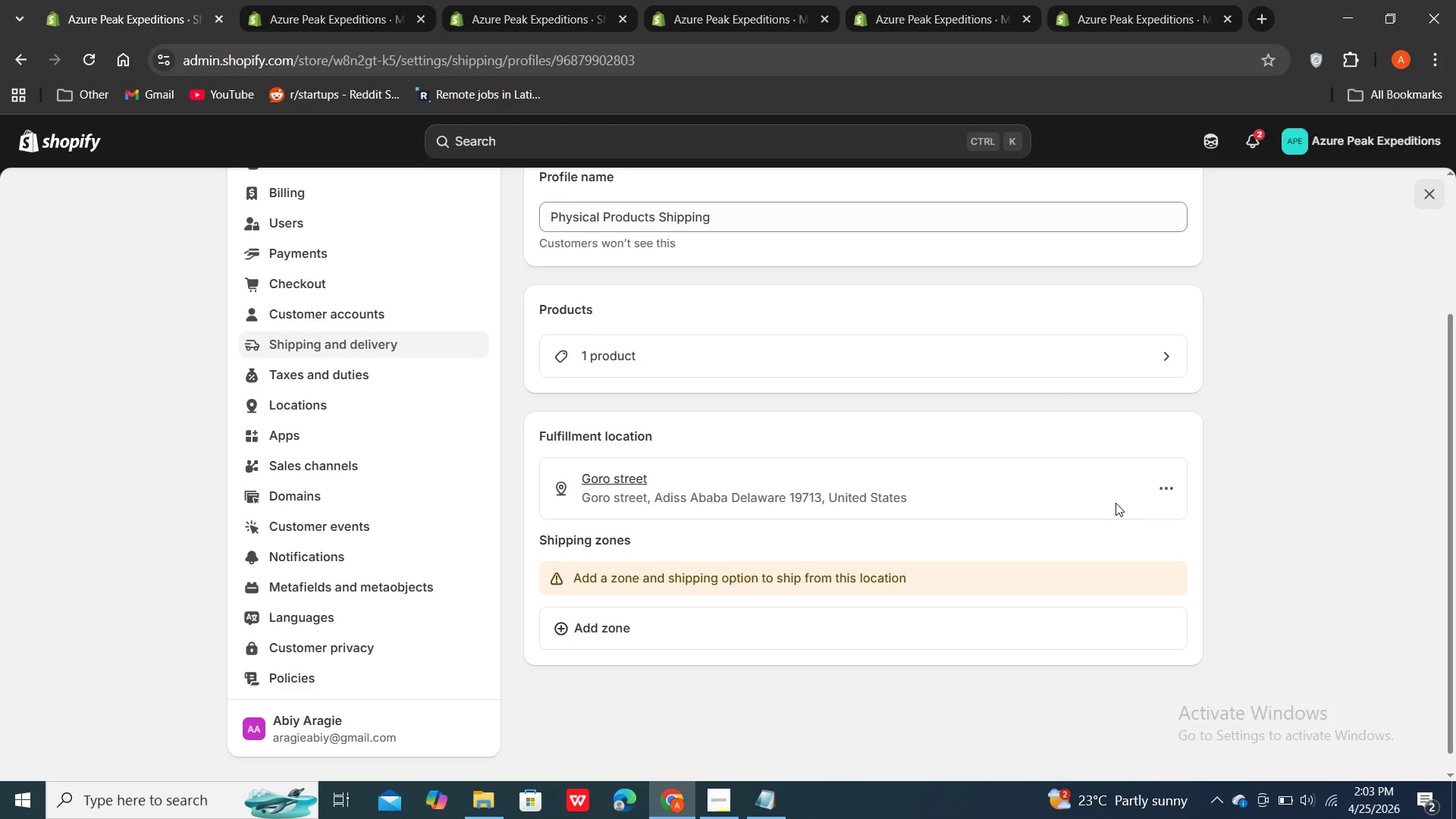 
wait(6.04)
 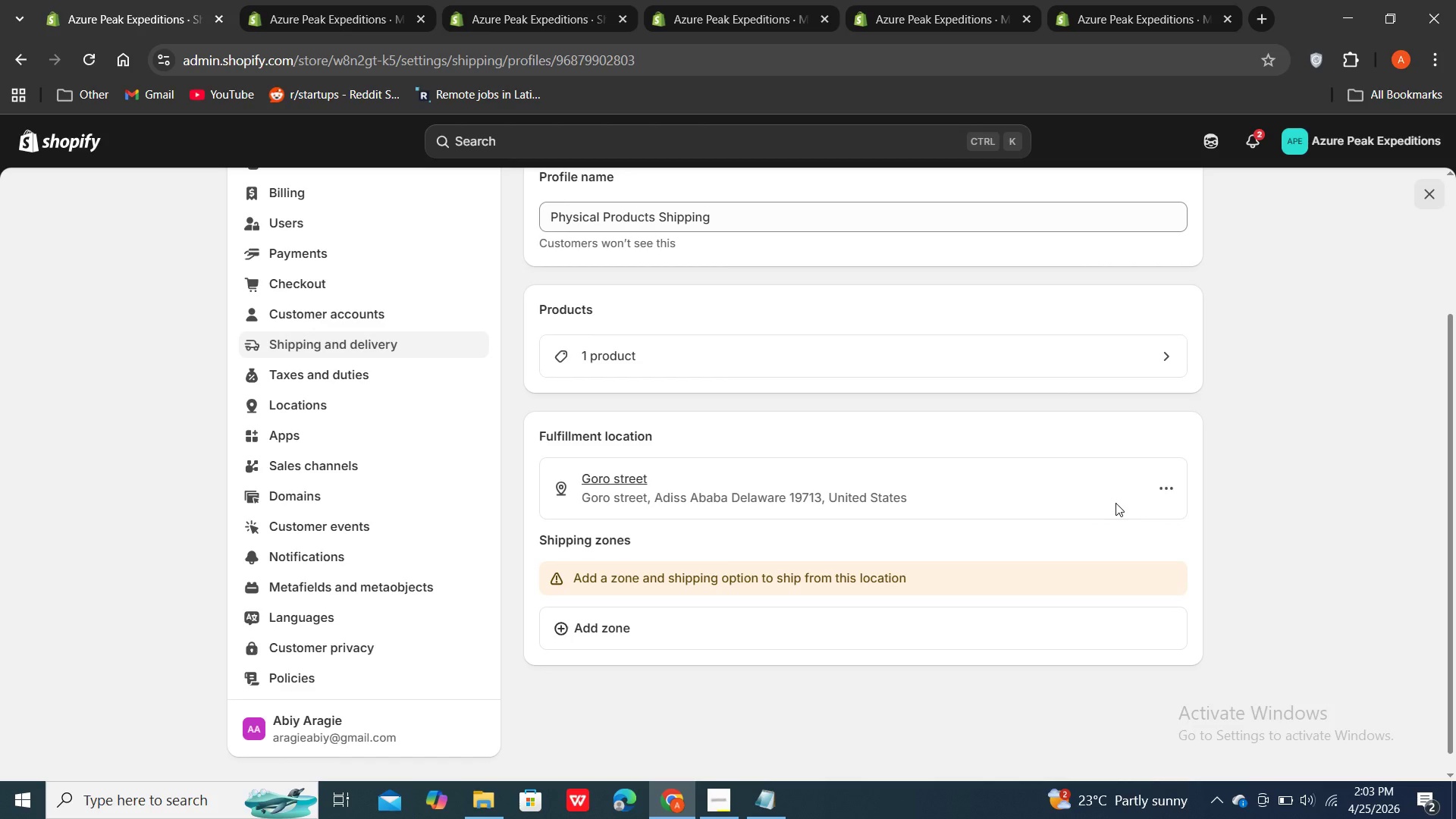 
double_click([1142, 621])
 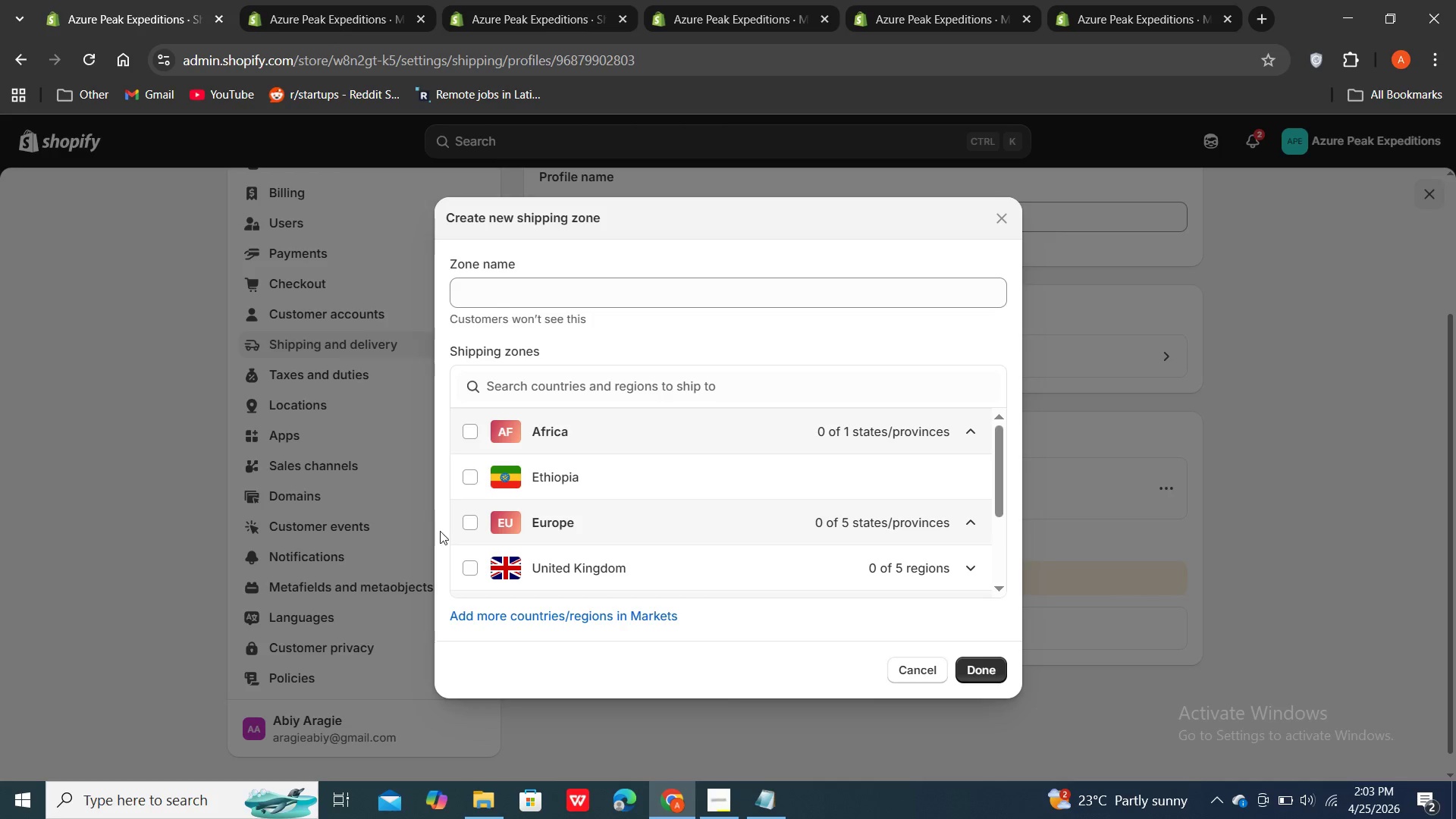 
left_click([466, 566])
 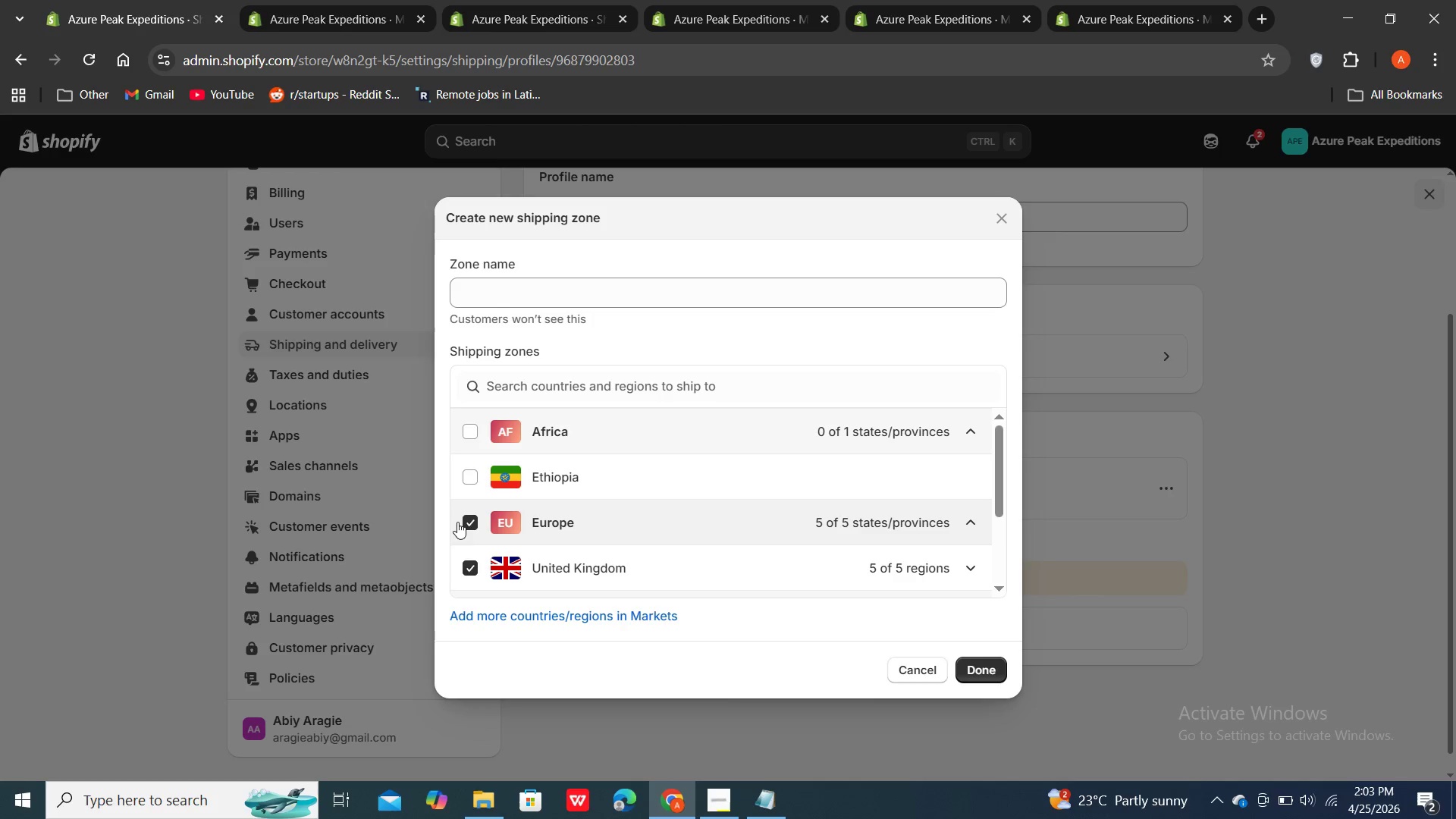 
double_click([464, 519])
 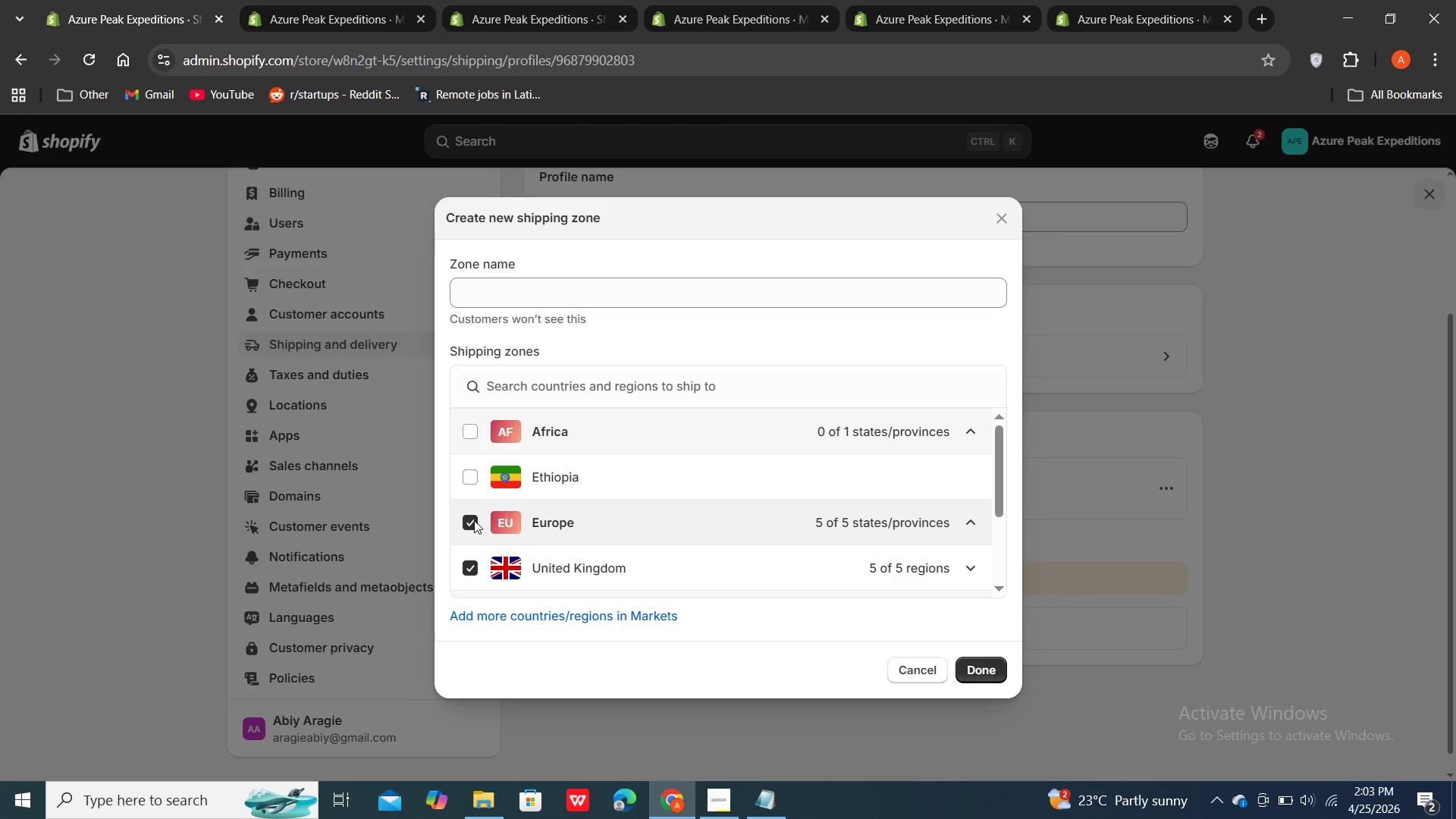 
double_click([469, 522])
 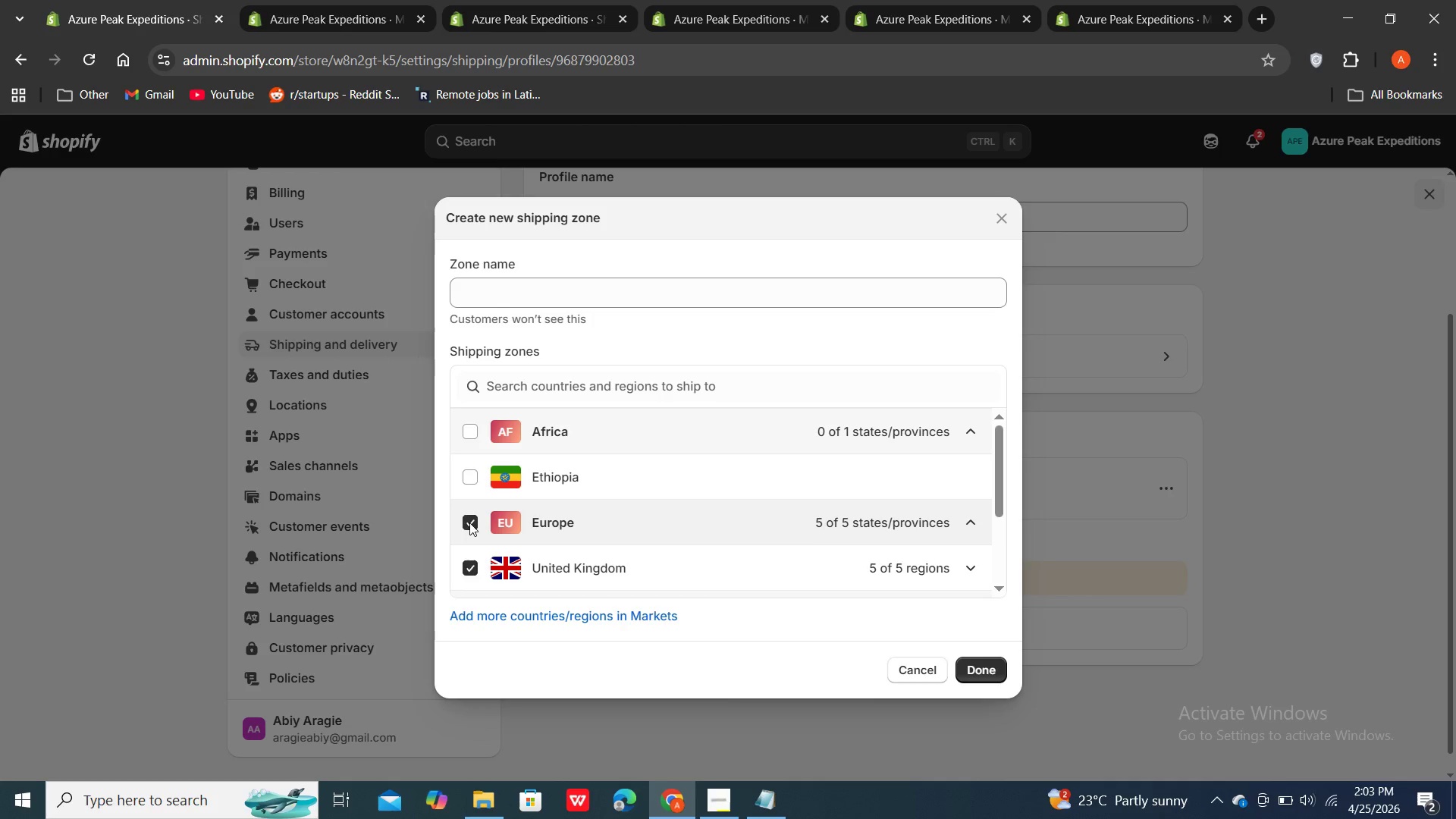 
left_click([469, 522])
 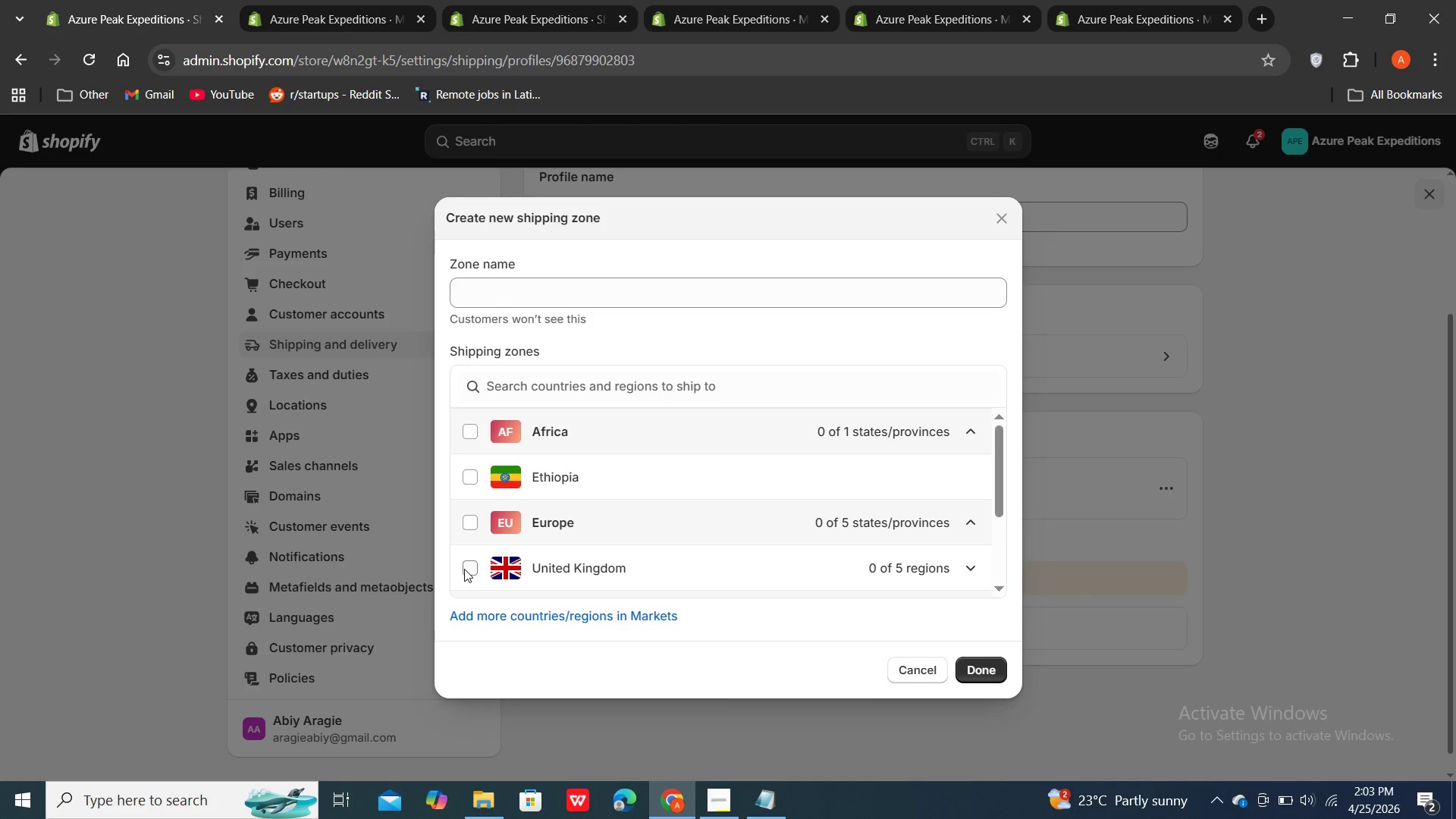 
left_click([468, 569])
 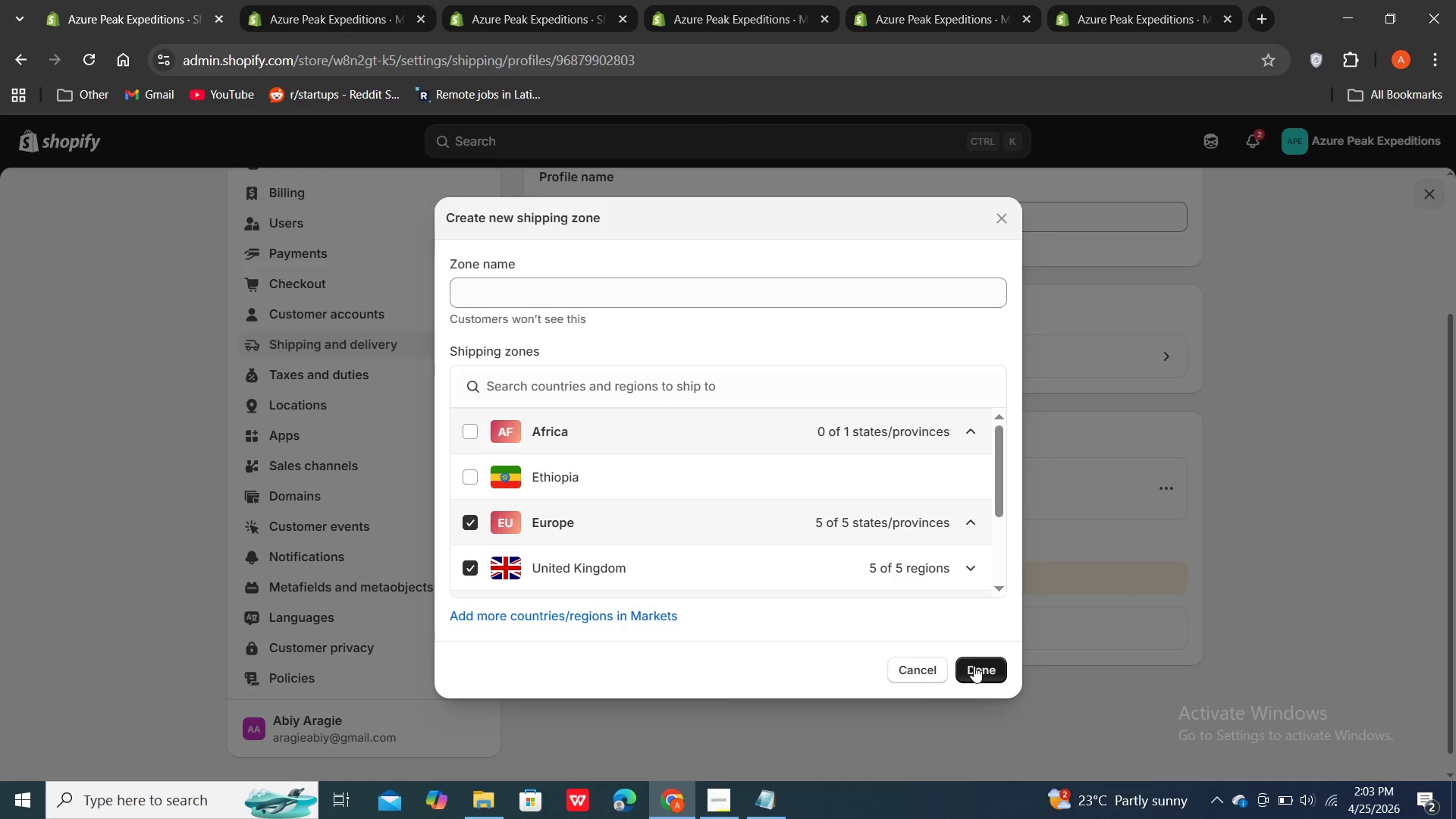 
wait(8.97)
 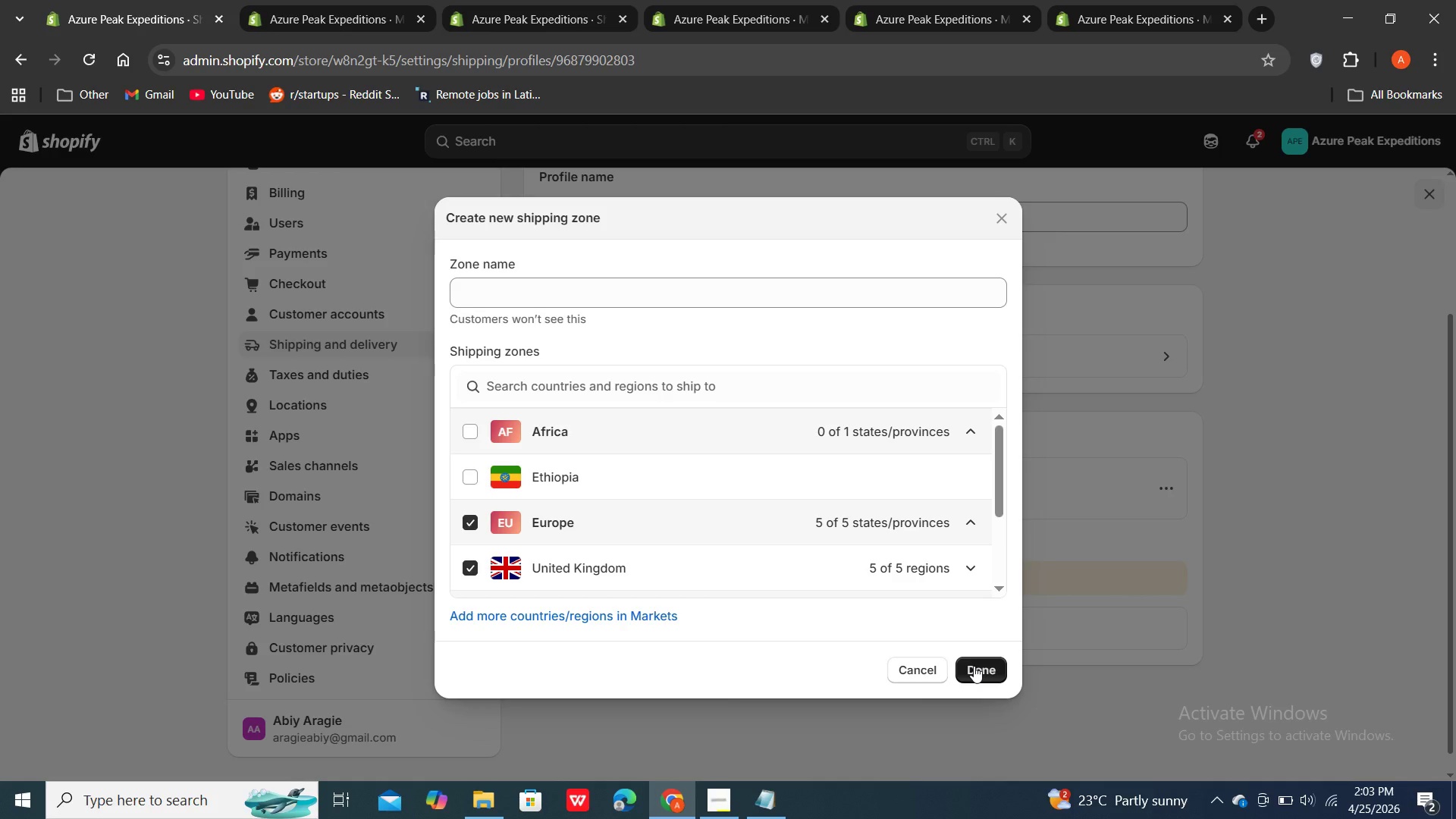 
left_click([703, 287])
 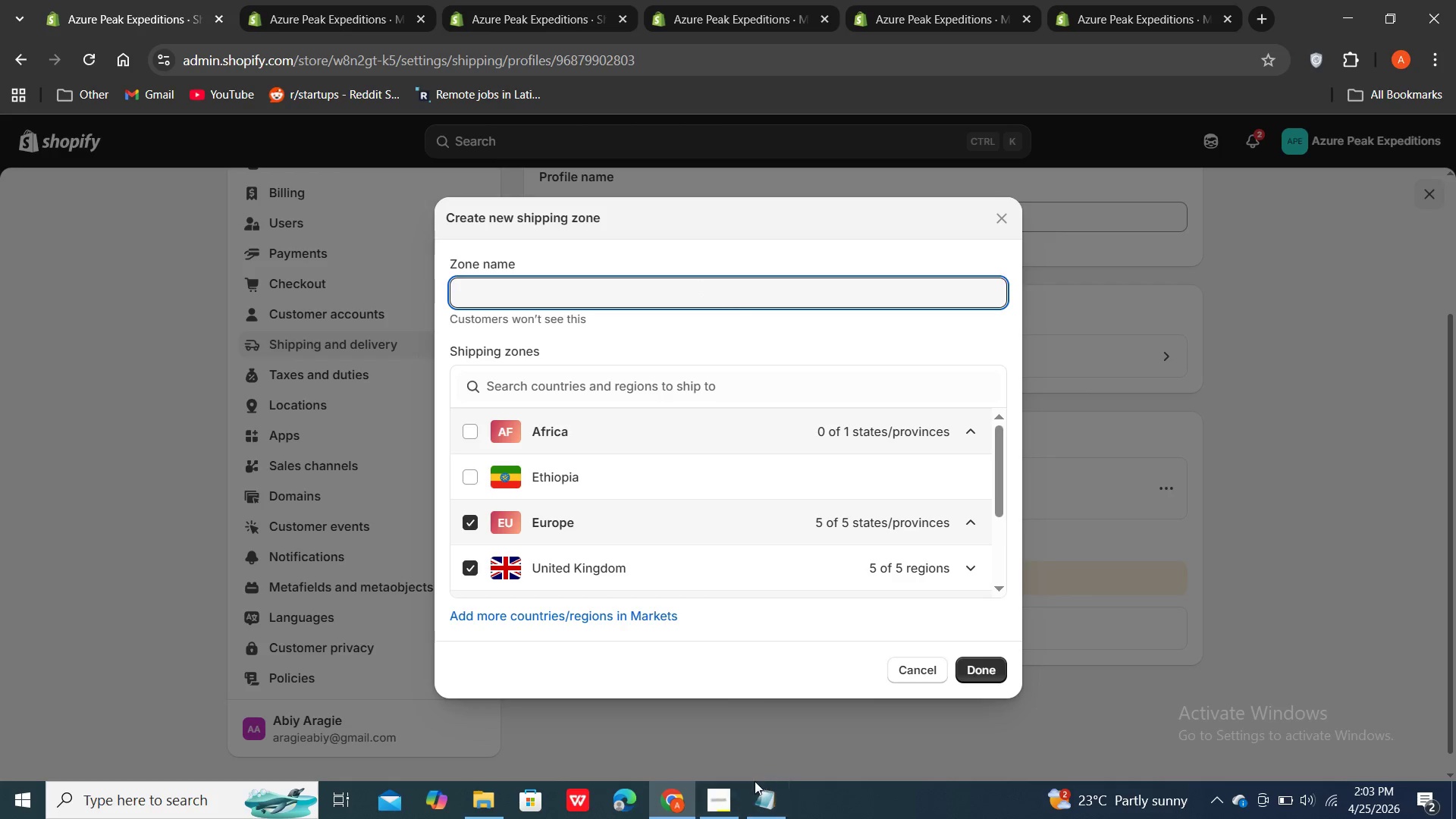 
left_click([769, 810])
 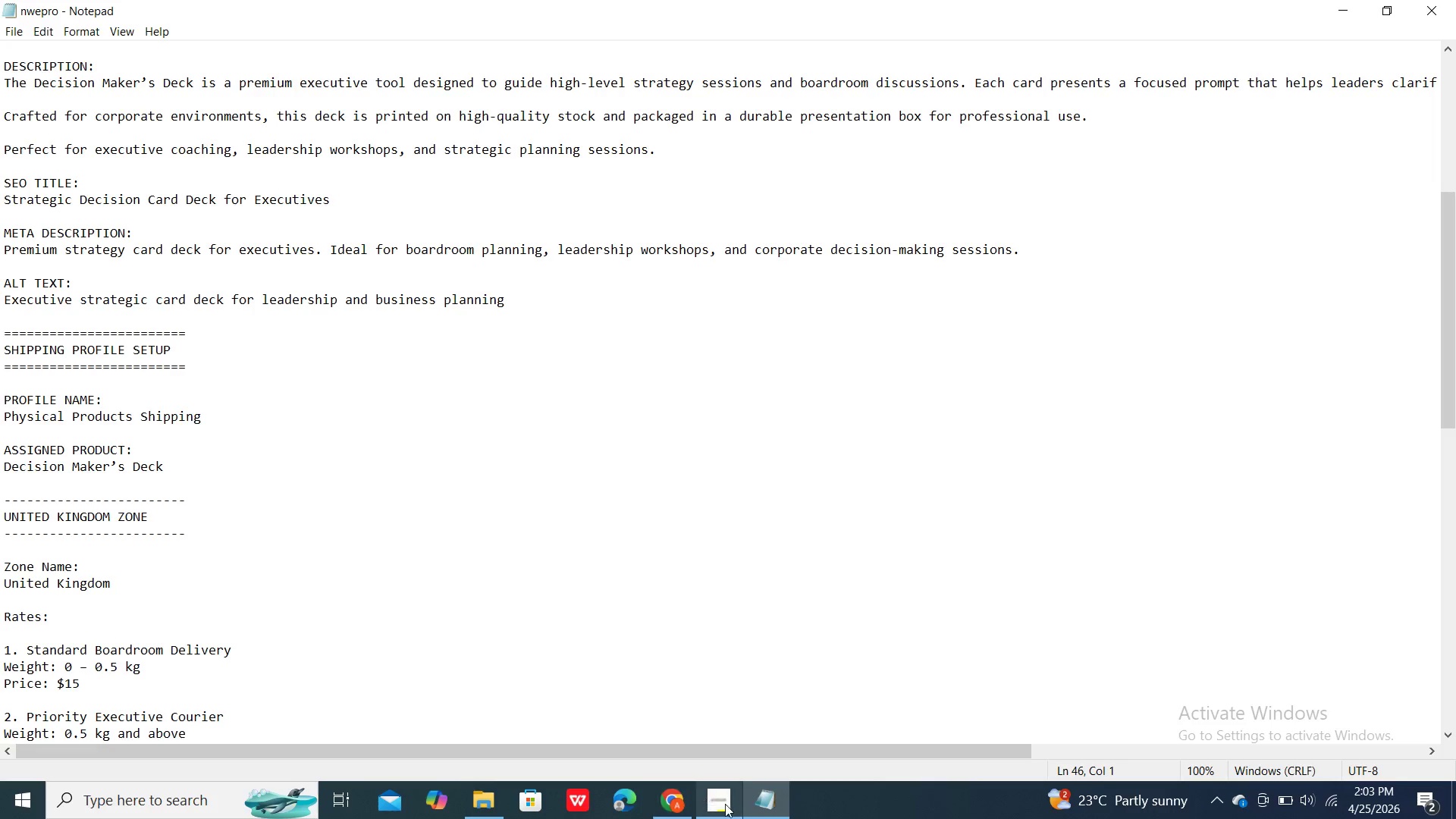 
left_click([686, 805])
 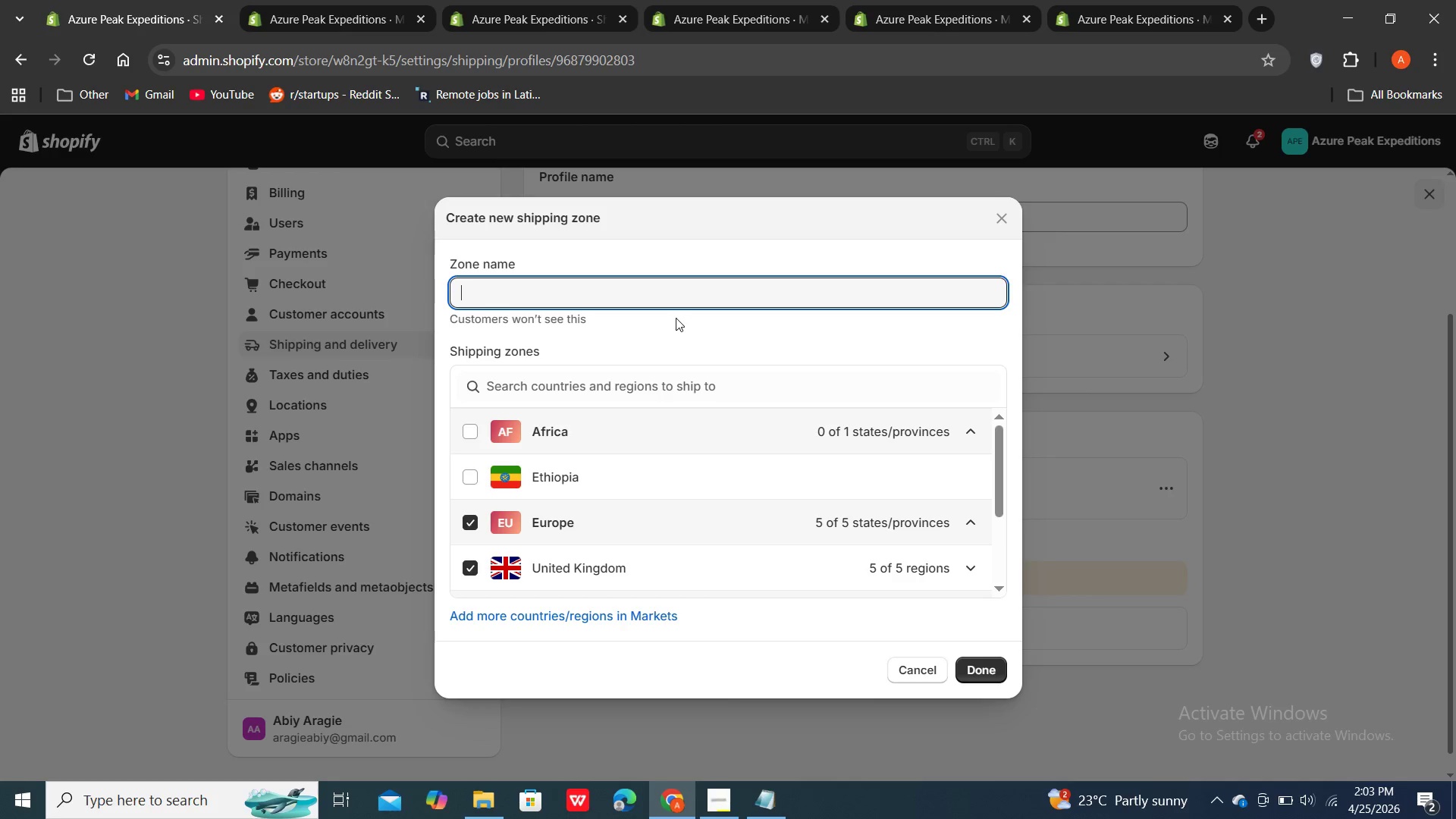 
key(Meta+V)
 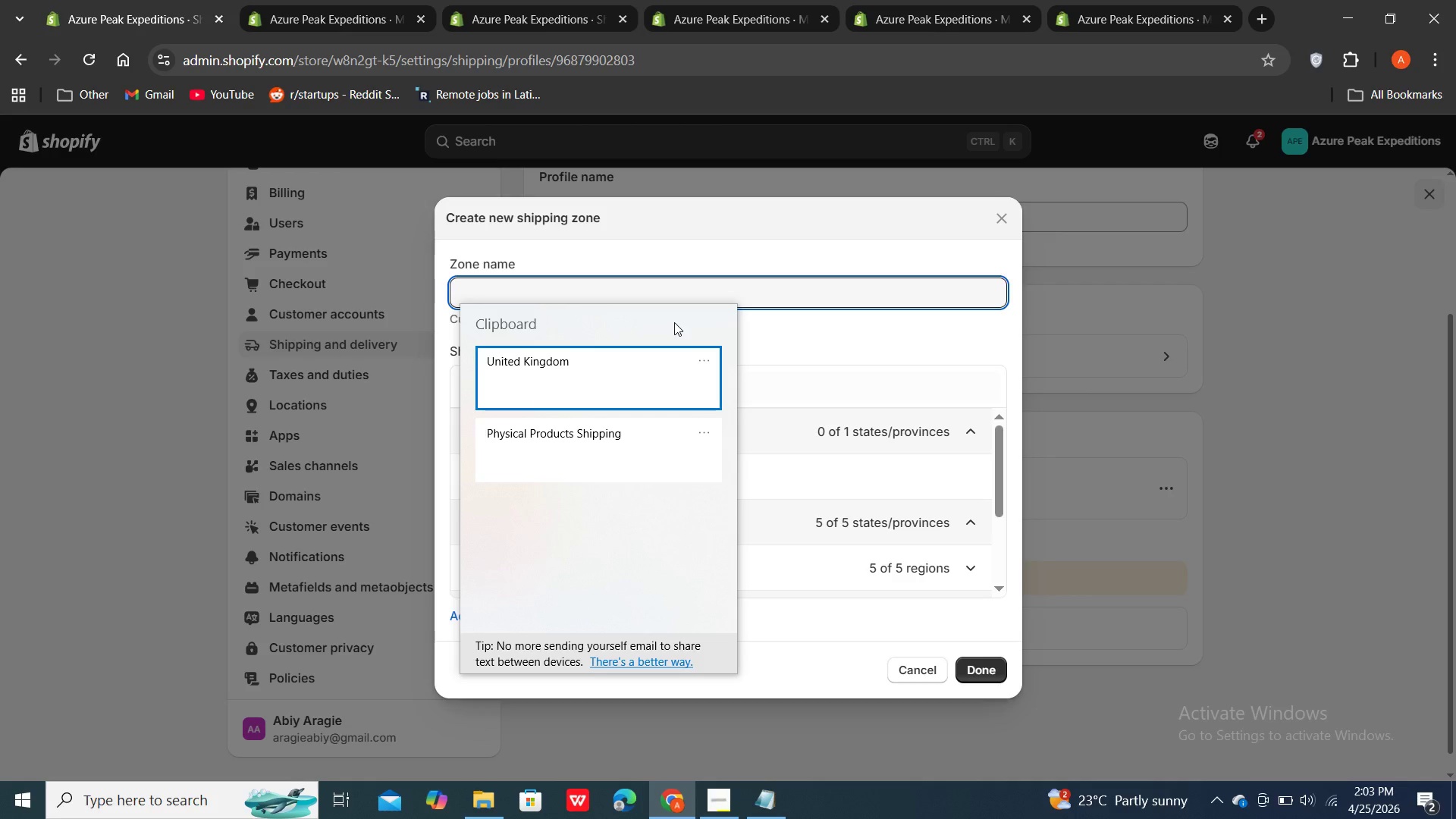 
left_click([654, 372])
 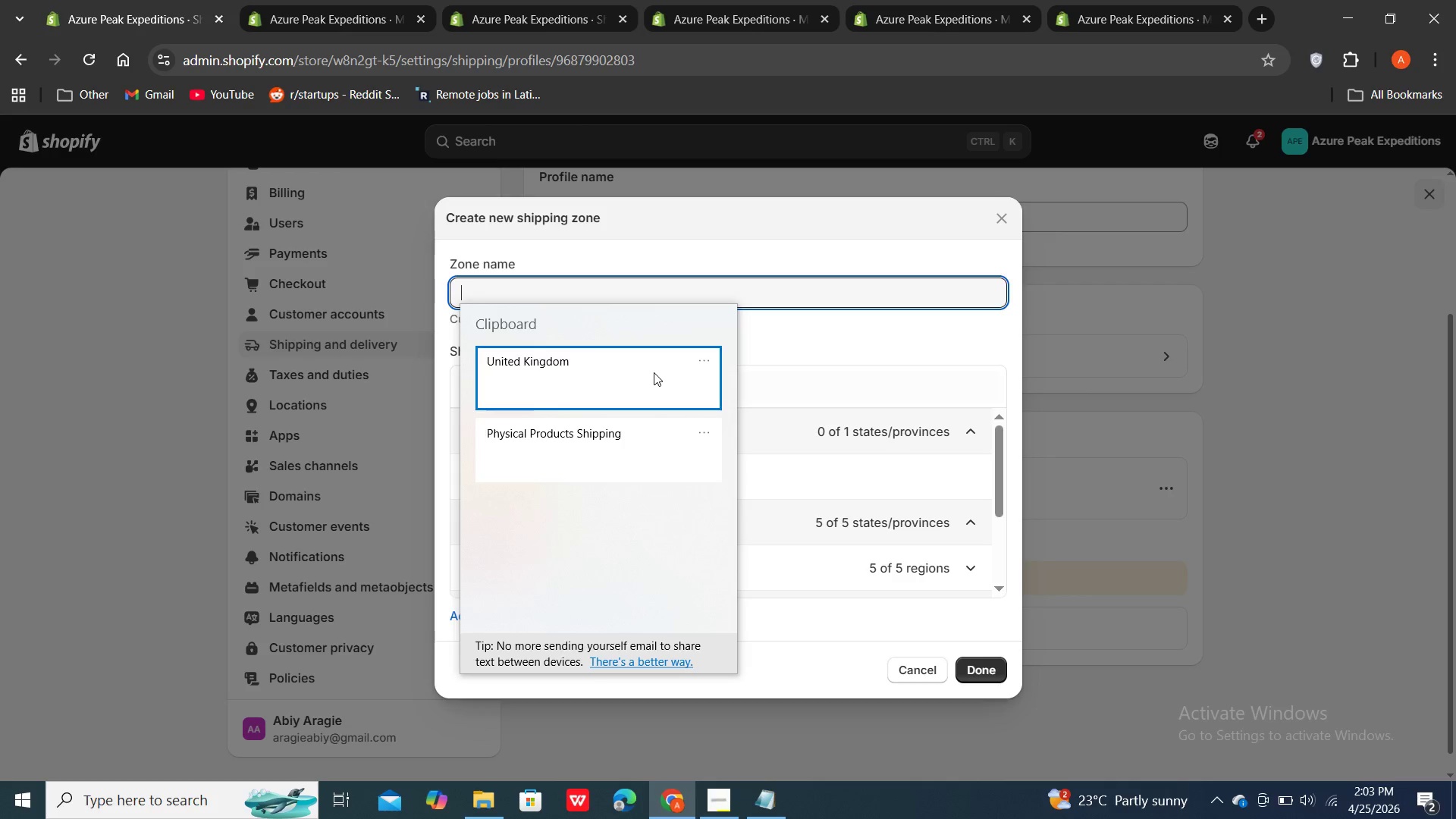 
key(Control+ControlLeft)
 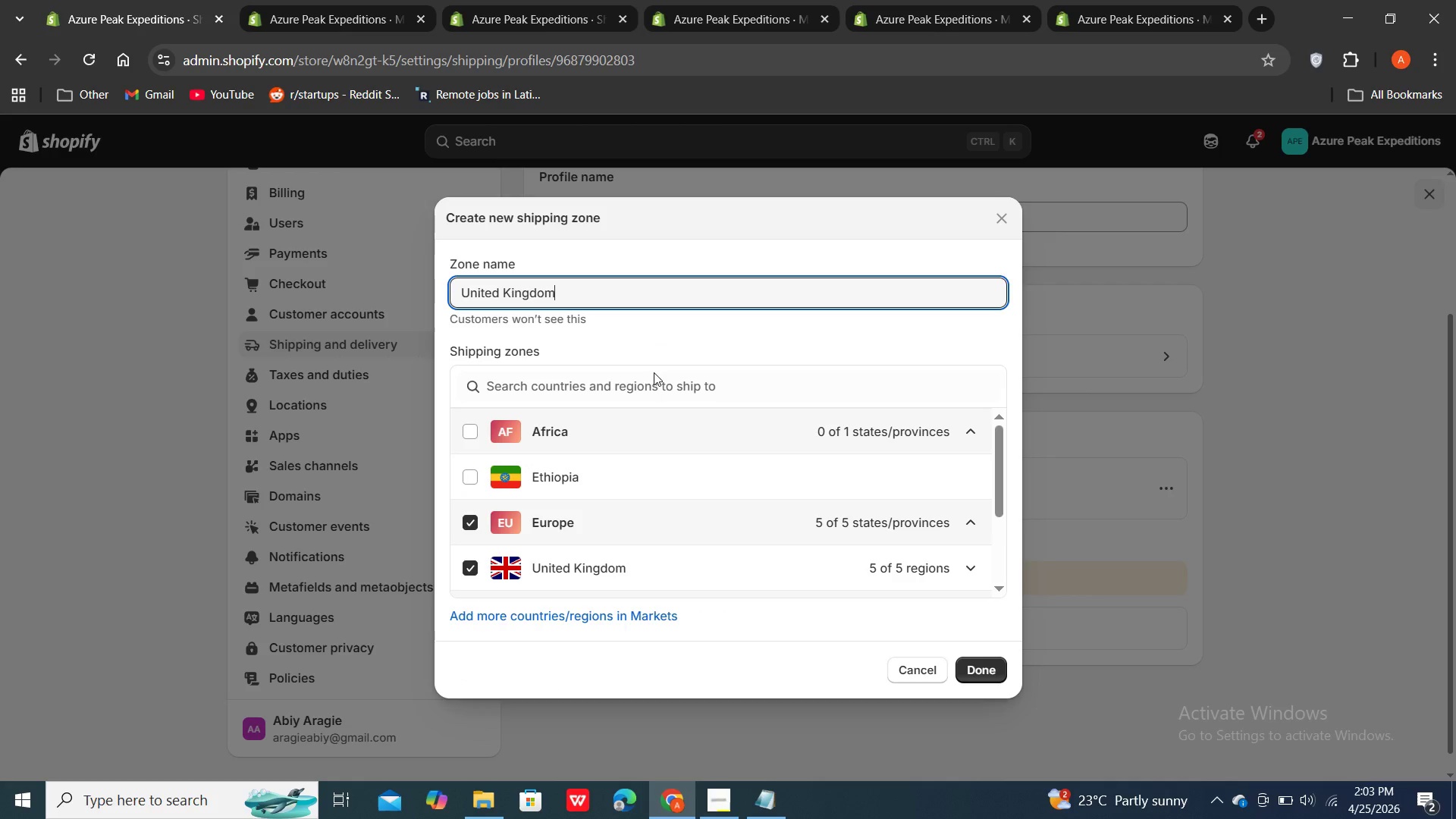 
double_click([983, 673])
 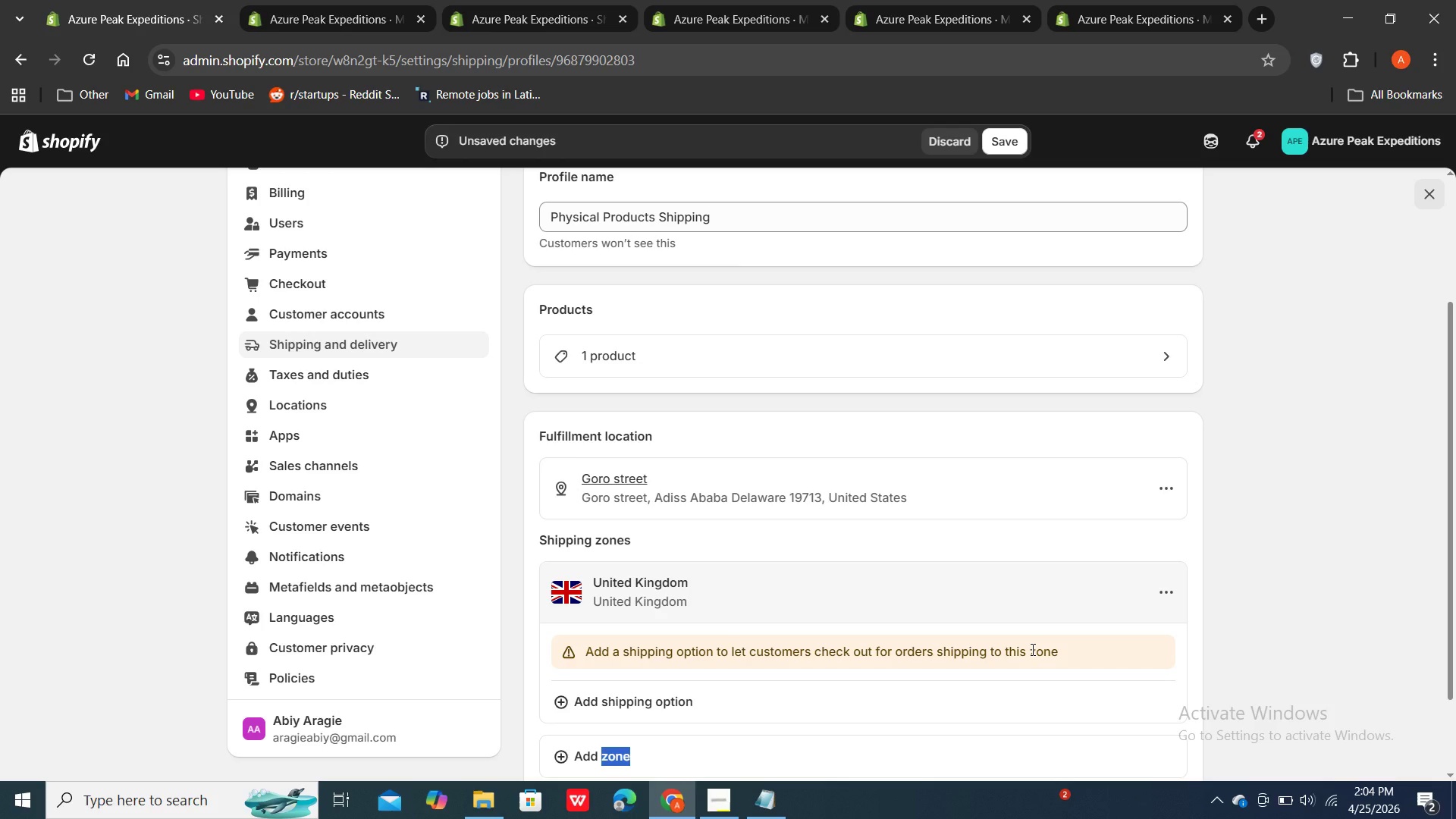 
wait(15.47)
 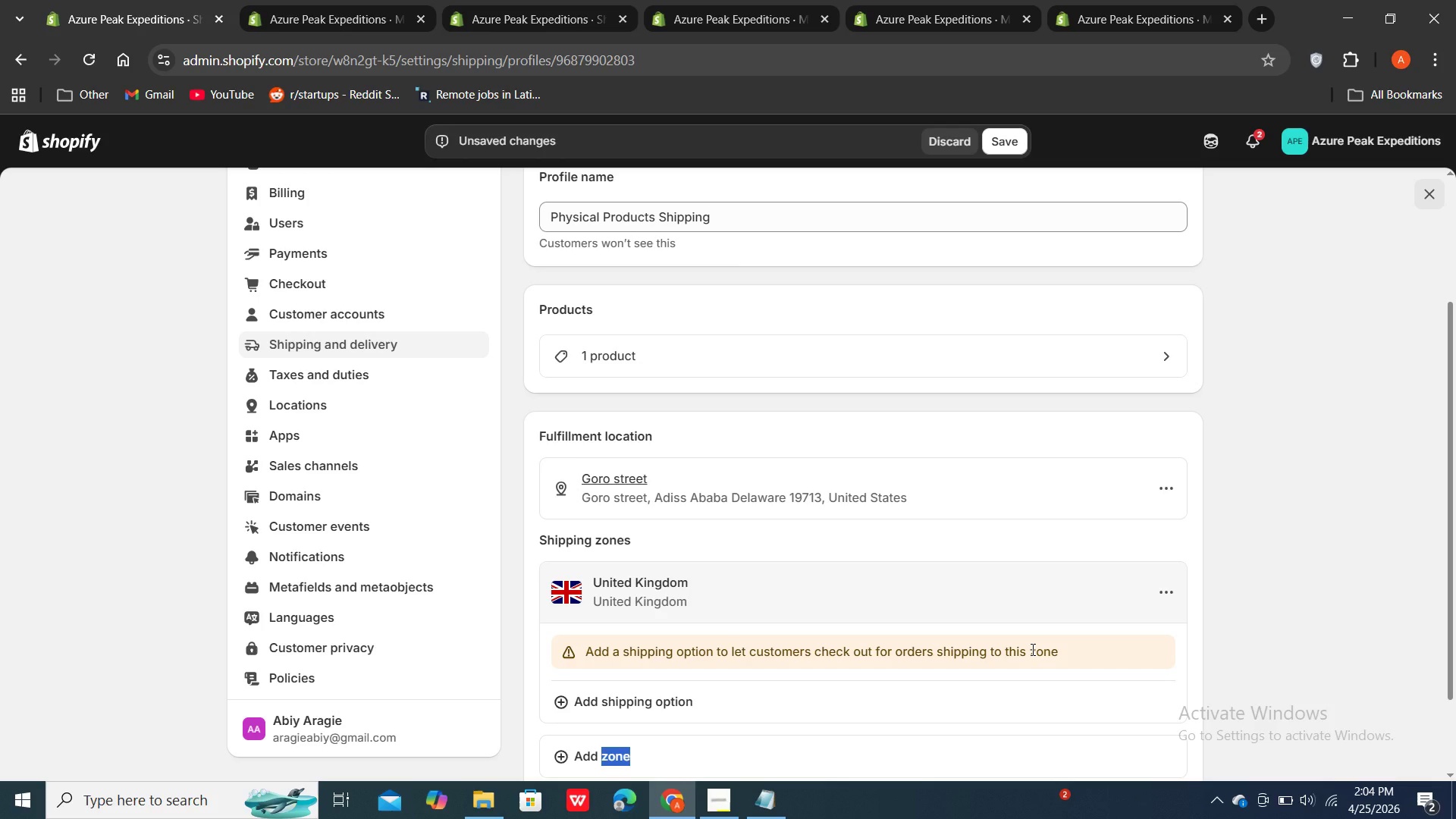 
scroll: coordinate [1000, 604], scroll_direction: down, amount: 2.0
 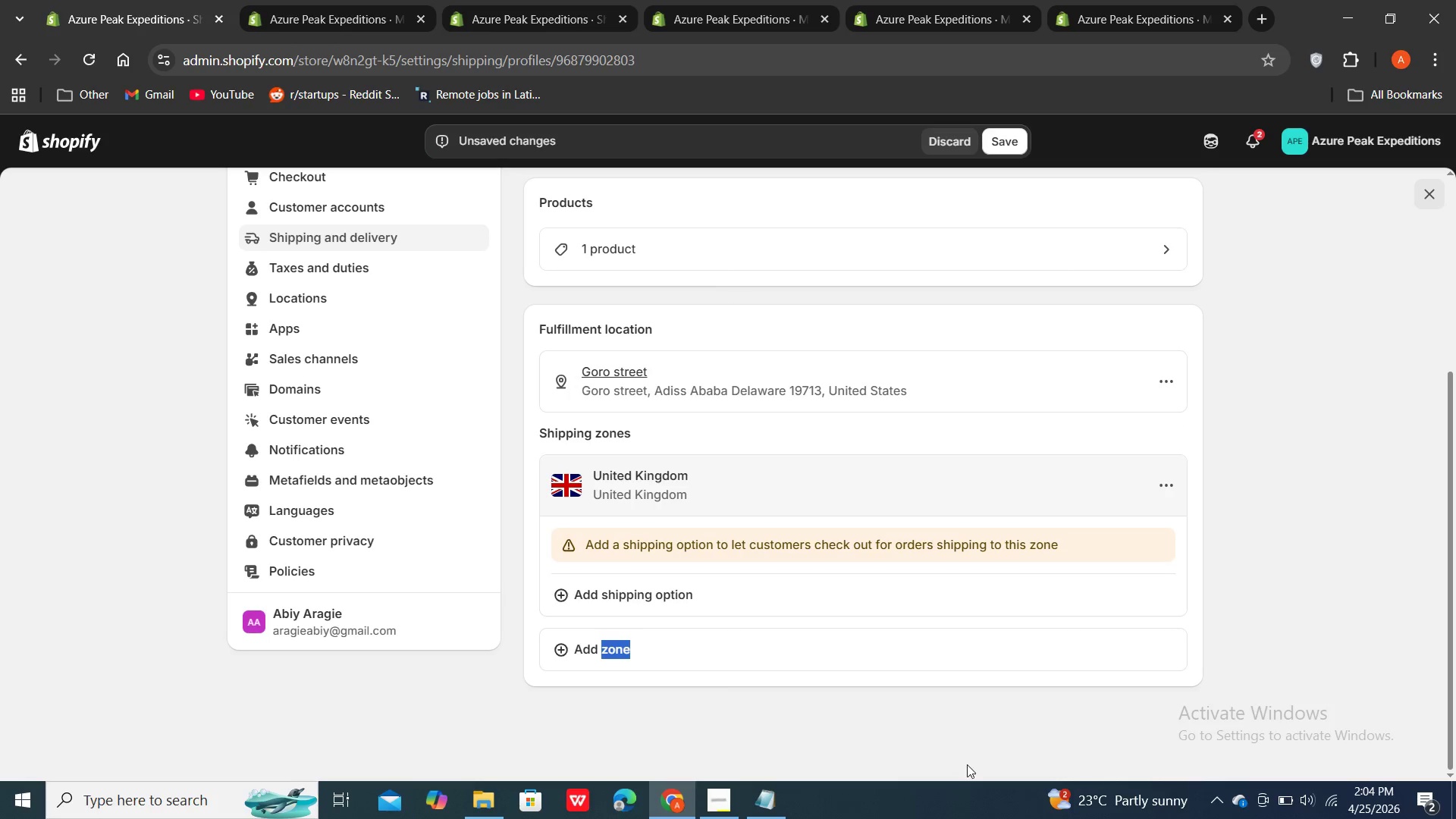 
left_click([968, 743])
 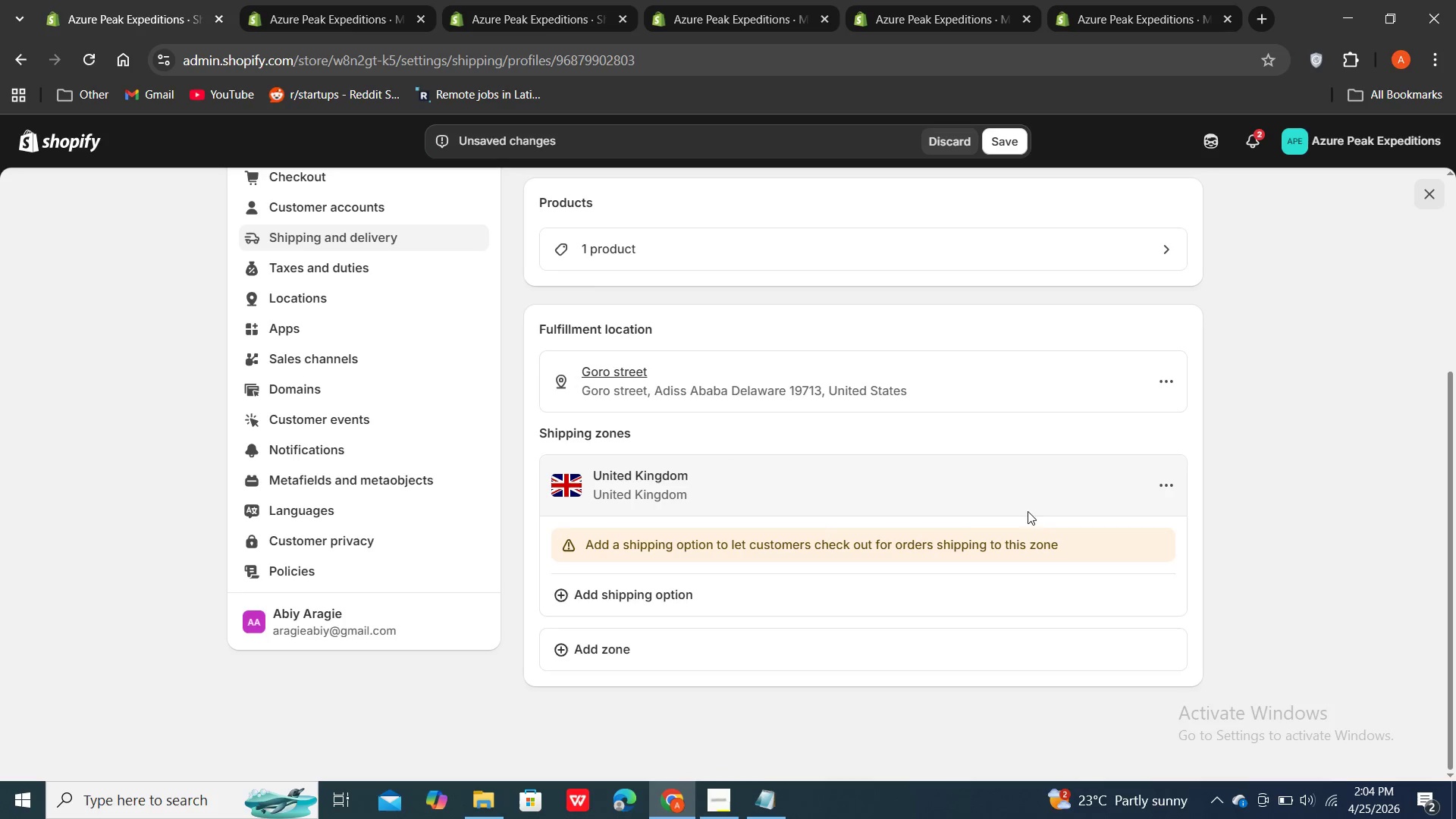 
left_click([986, 500])
 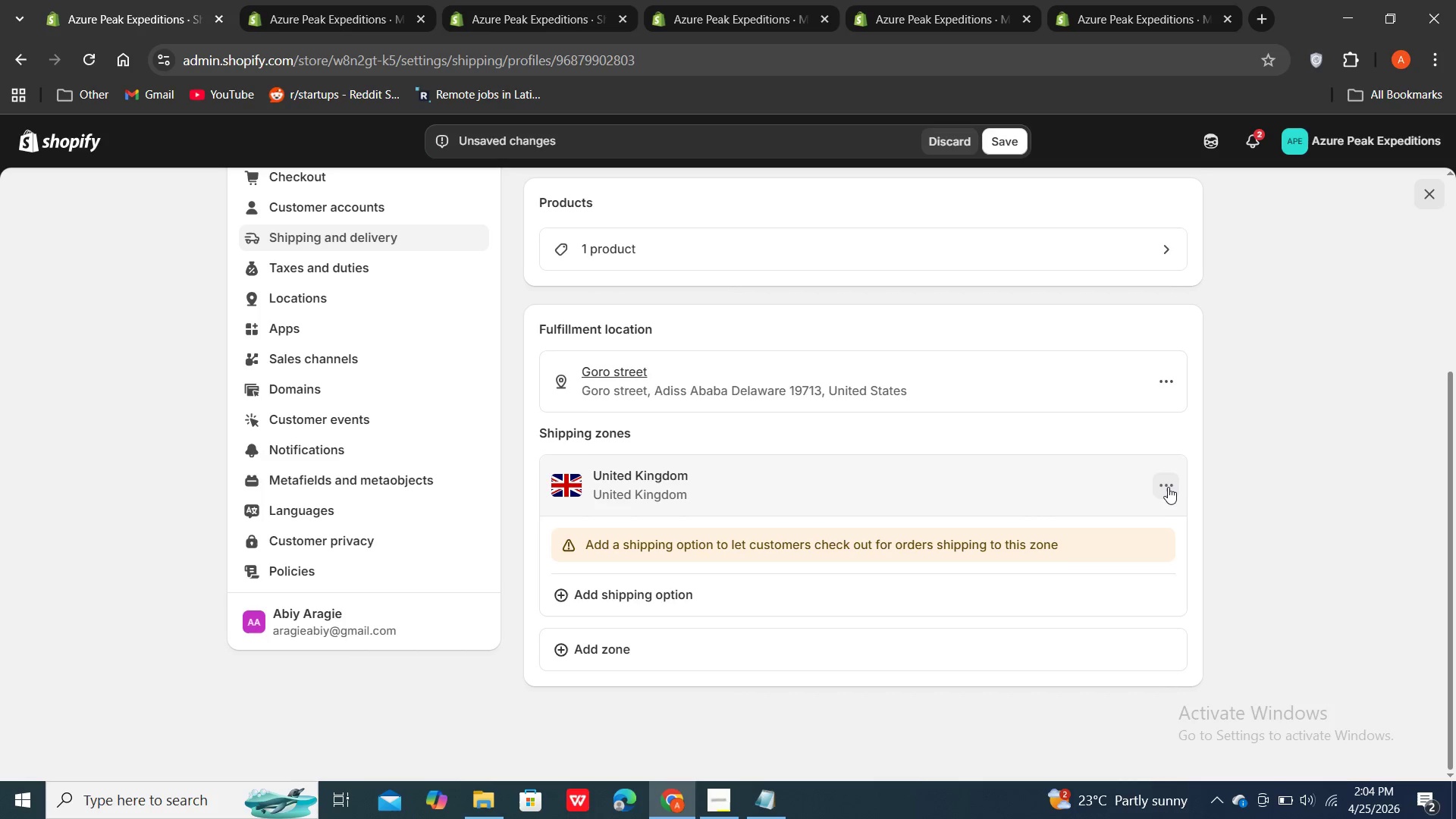 
left_click([1170, 486])
 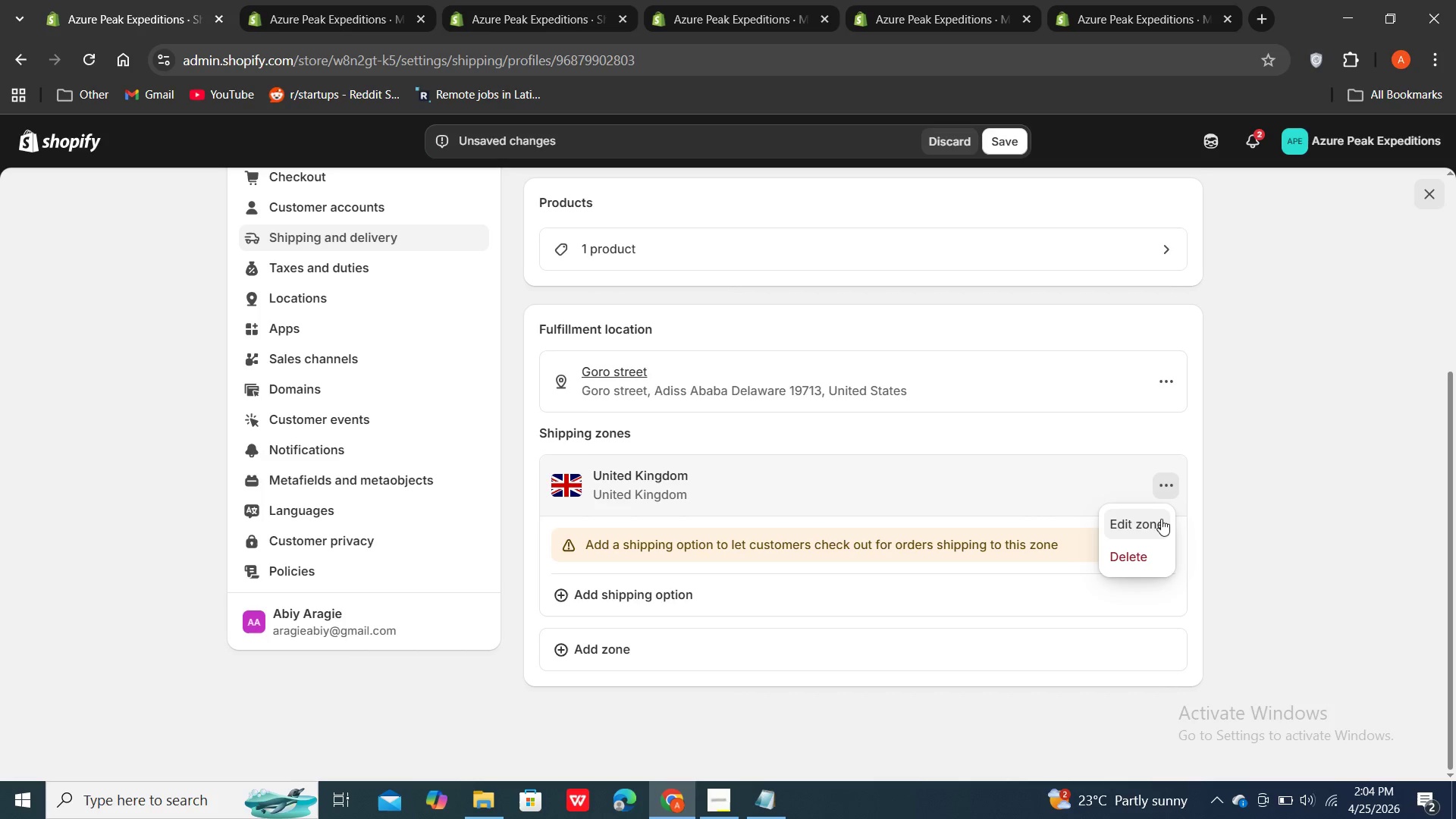 
left_click([1159, 520])
 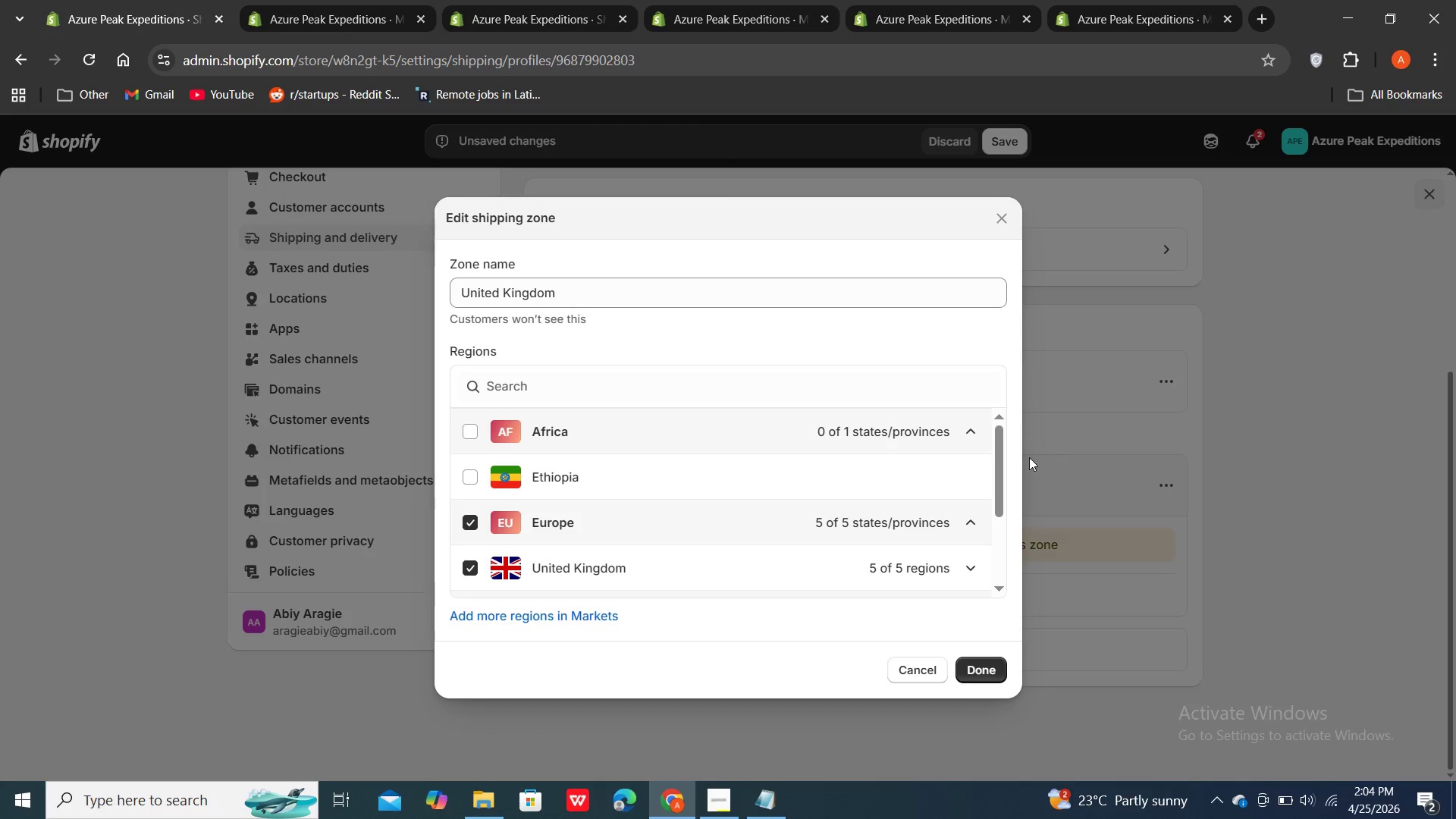 
left_click_drag(start_coordinate=[997, 484], to_coordinate=[997, 492])
 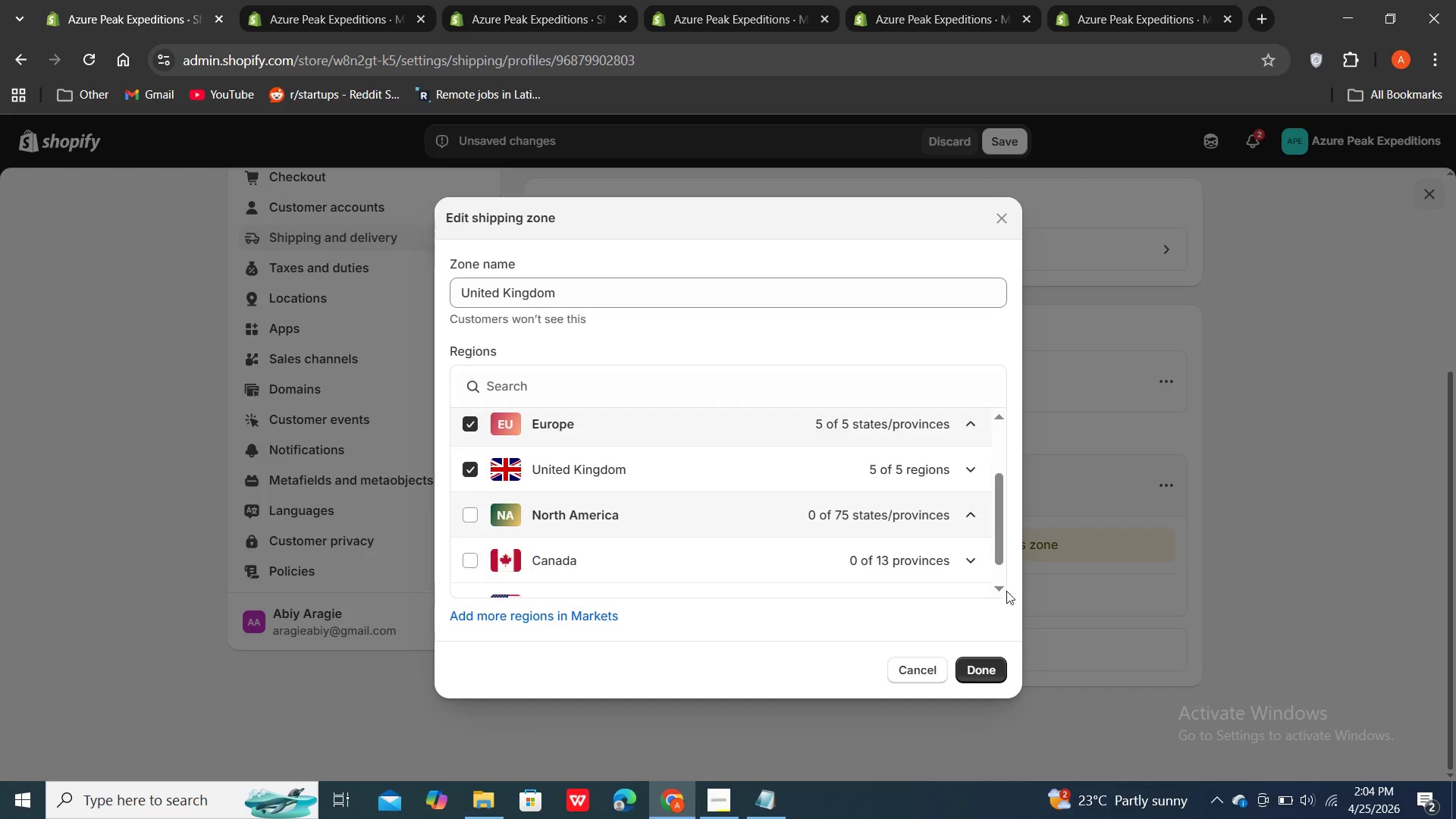 
left_click_drag(start_coordinate=[1002, 526], to_coordinate=[1003, 684])
 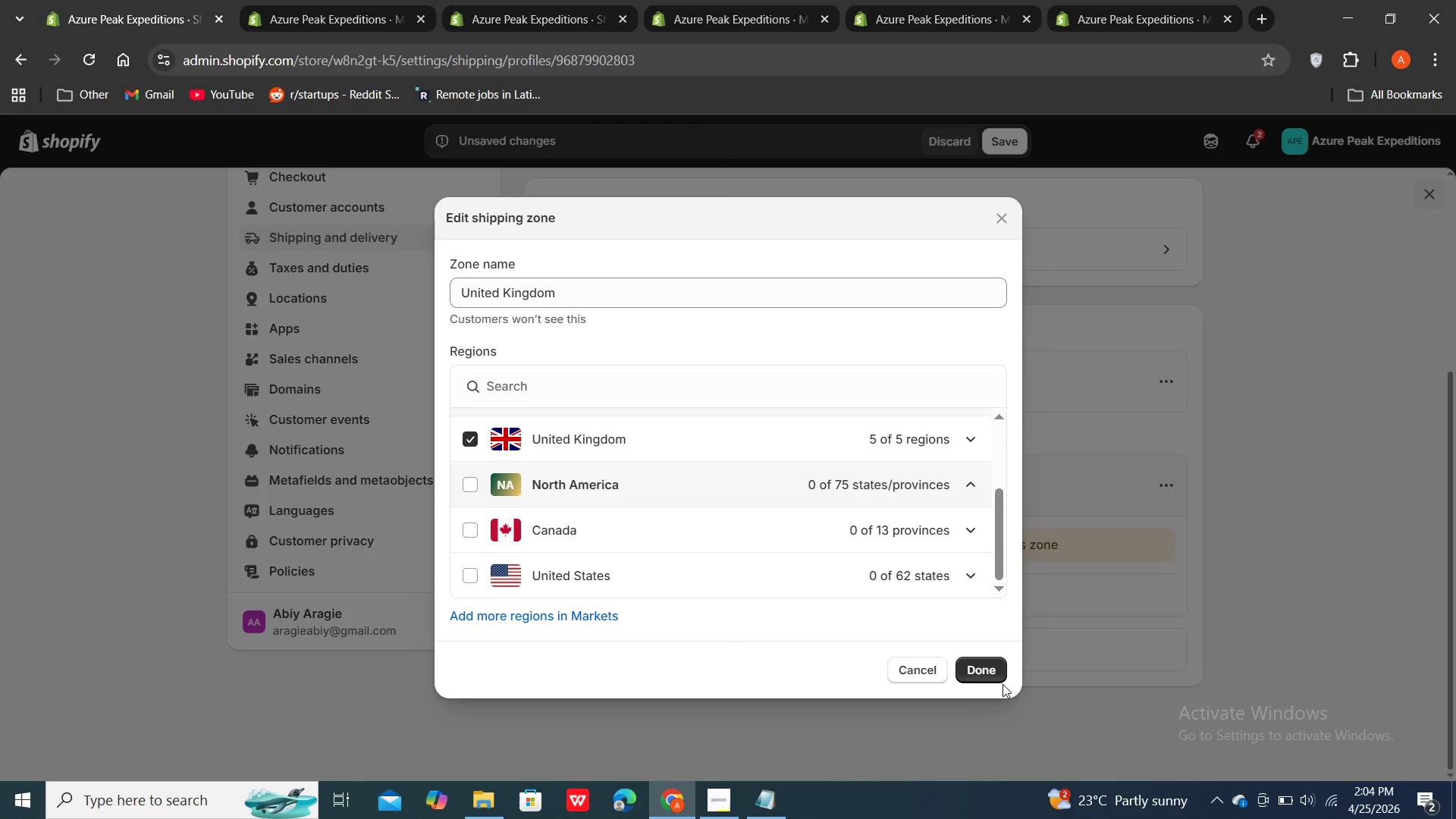 
triple_click([1003, 684])
 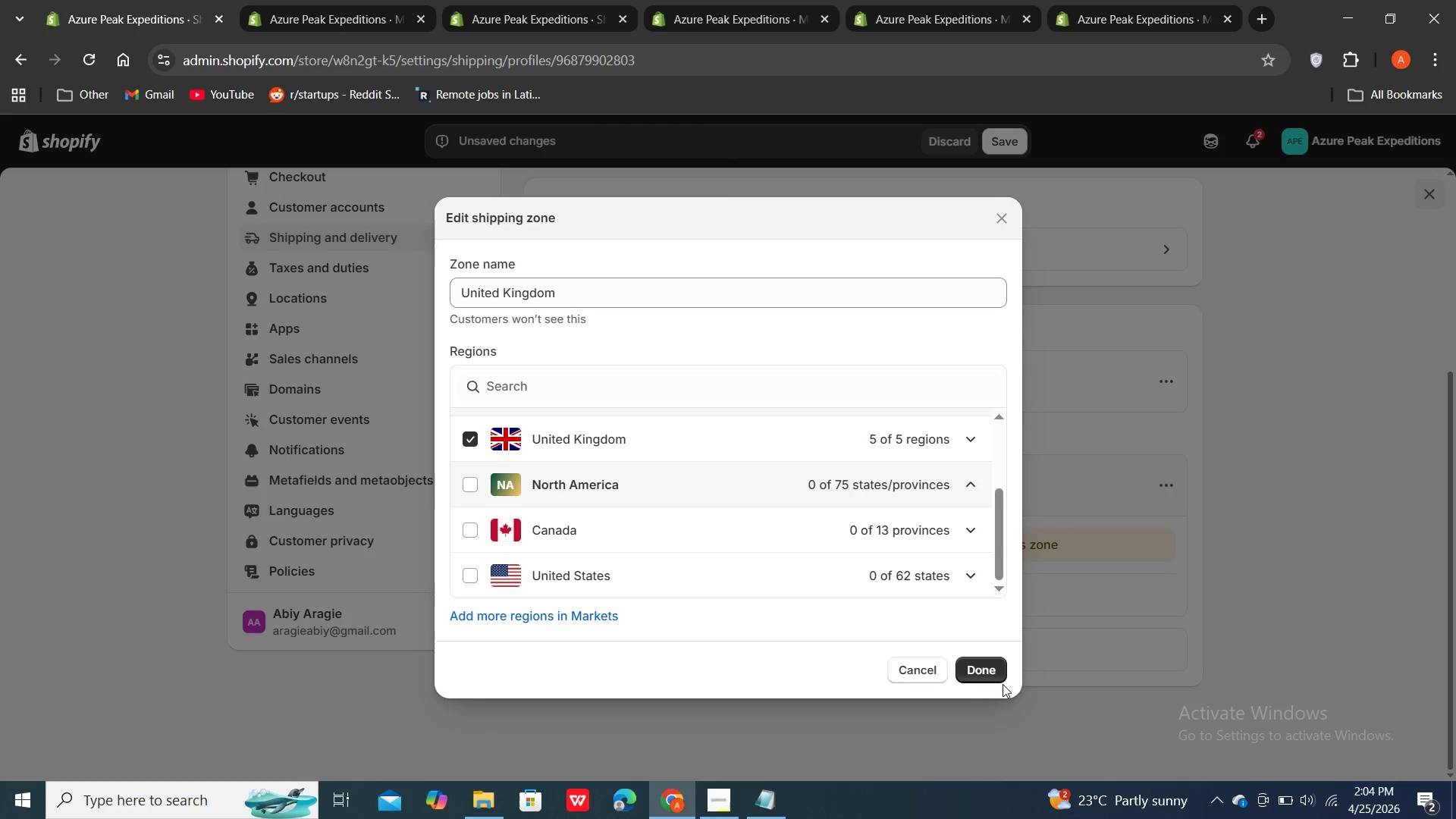 
left_click([1003, 684])
 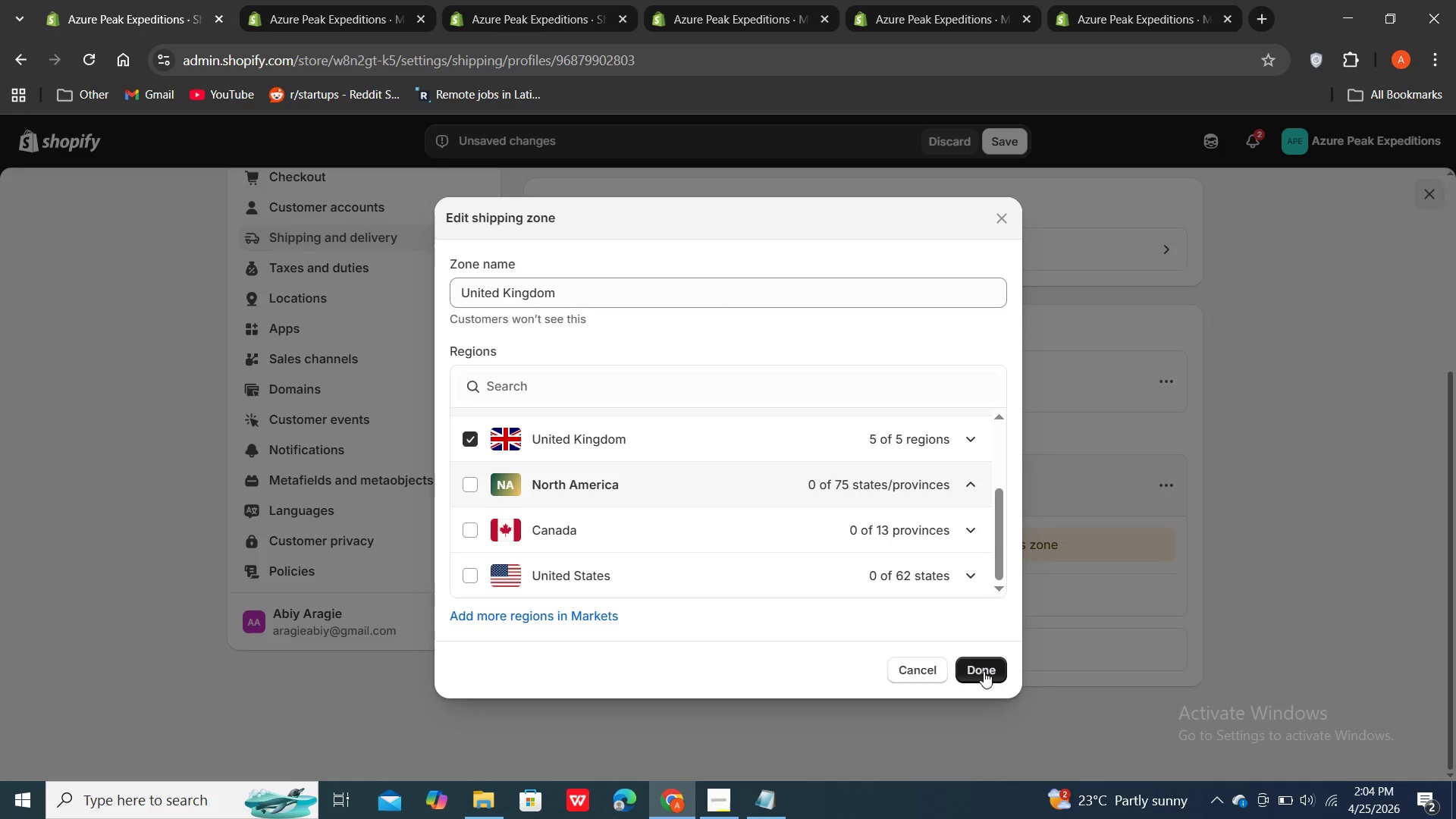 
left_click([984, 671])
 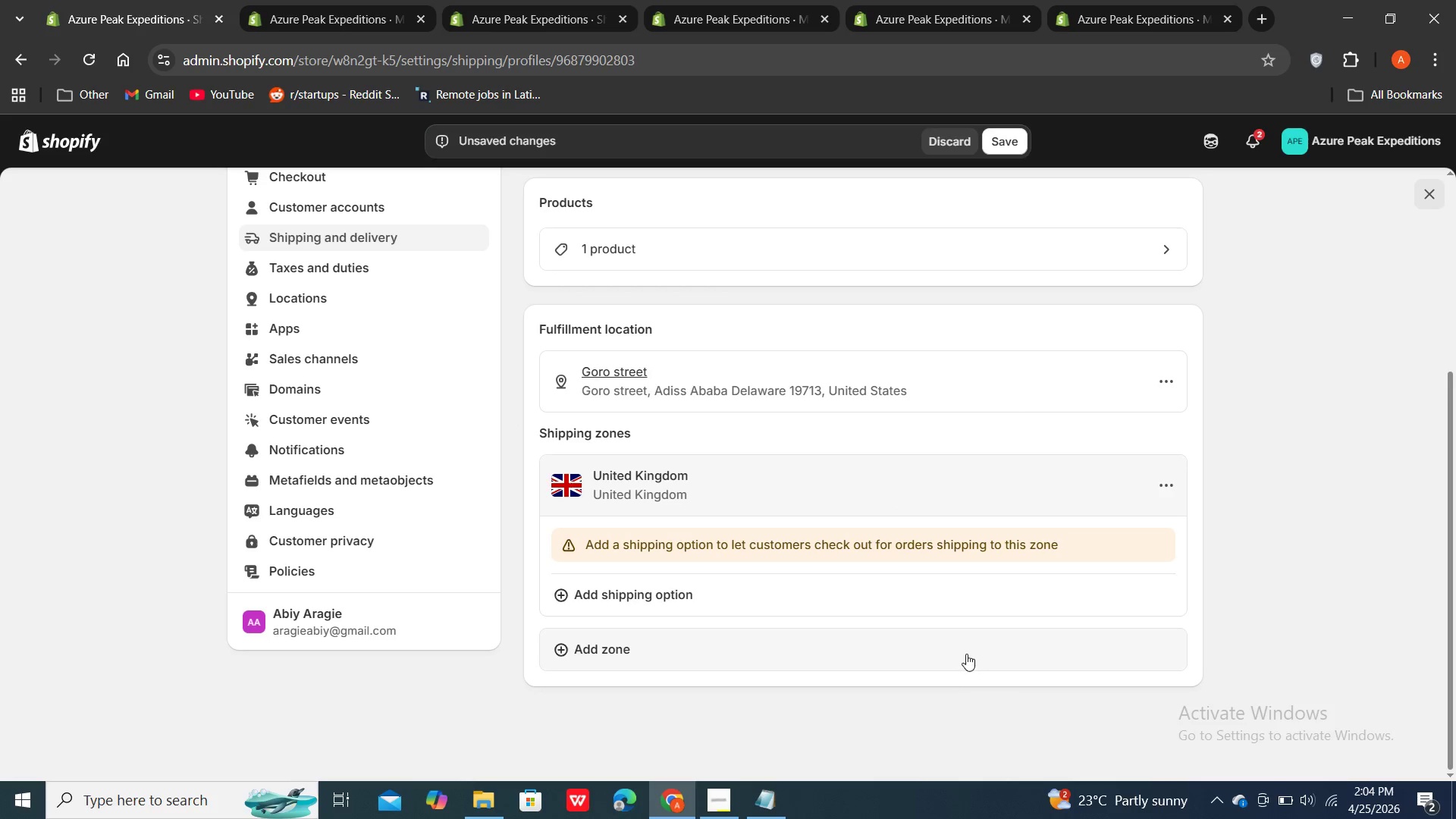 
scroll: coordinate [962, 647], scroll_direction: up, amount: 4.0
 